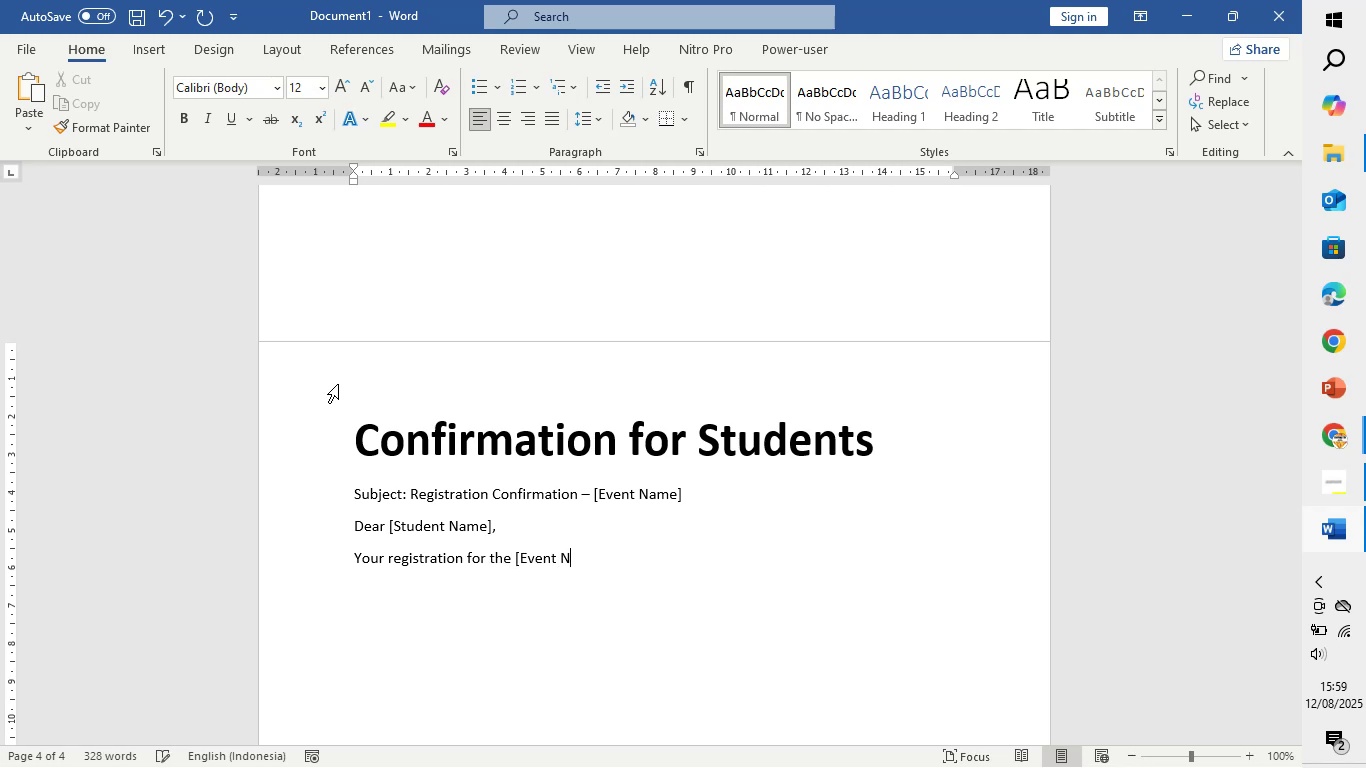 
hold_key(key=G, duration=0.31)
 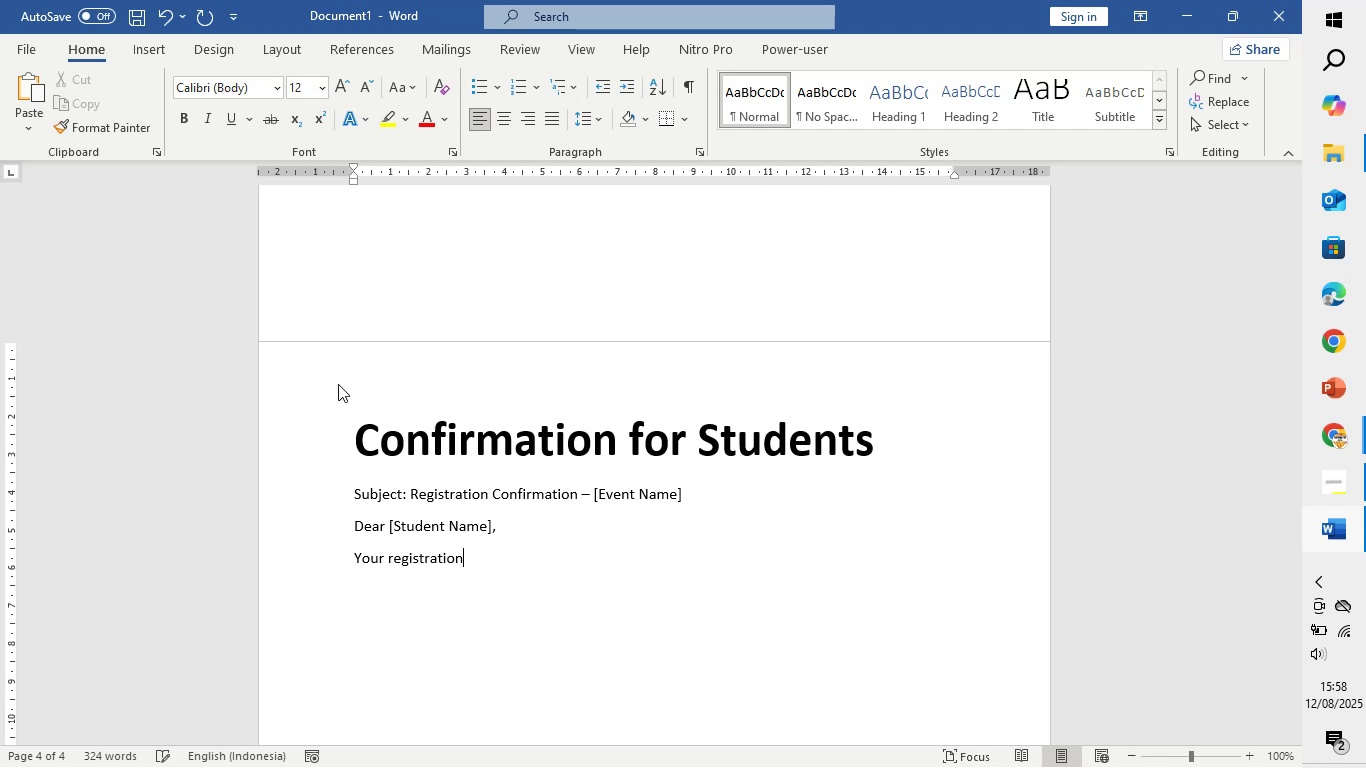 
hold_key(key=A, duration=0.34)
 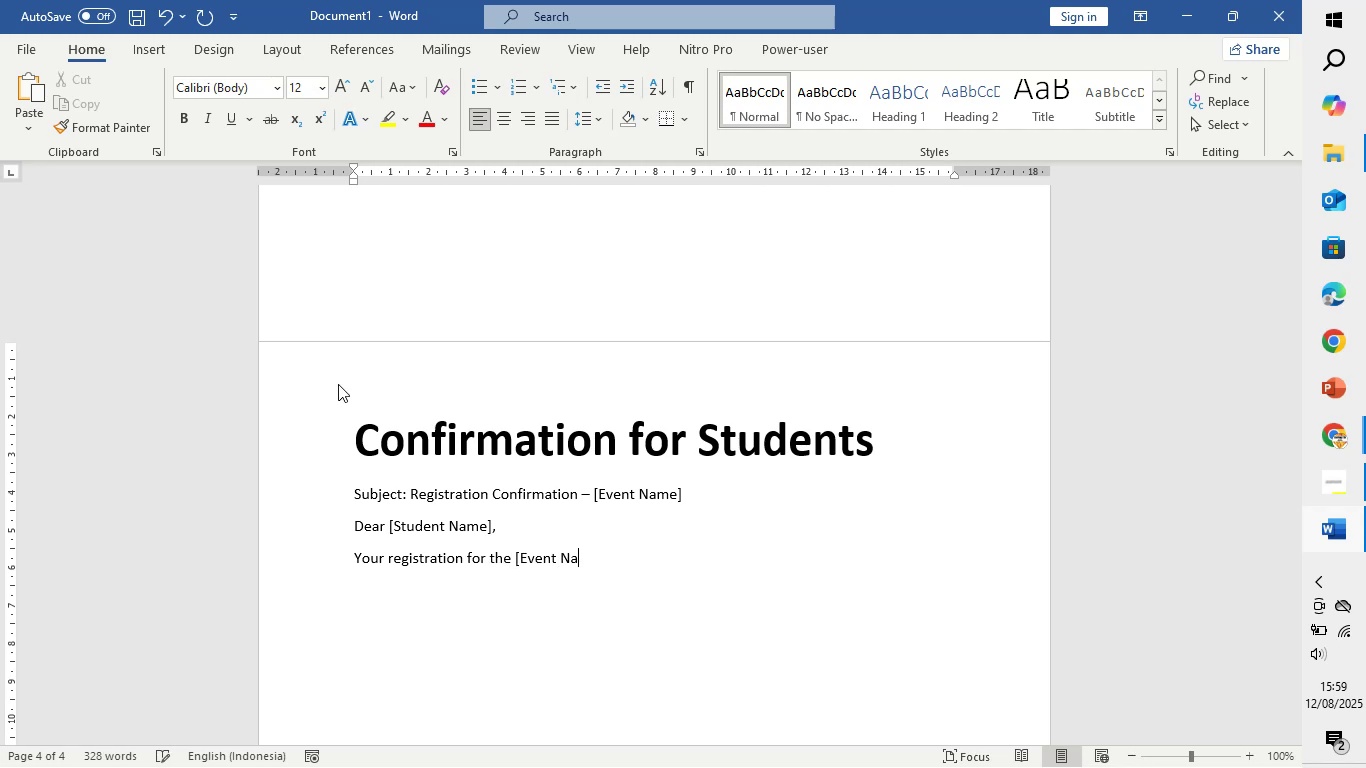 
hold_key(key=M, duration=0.31)
 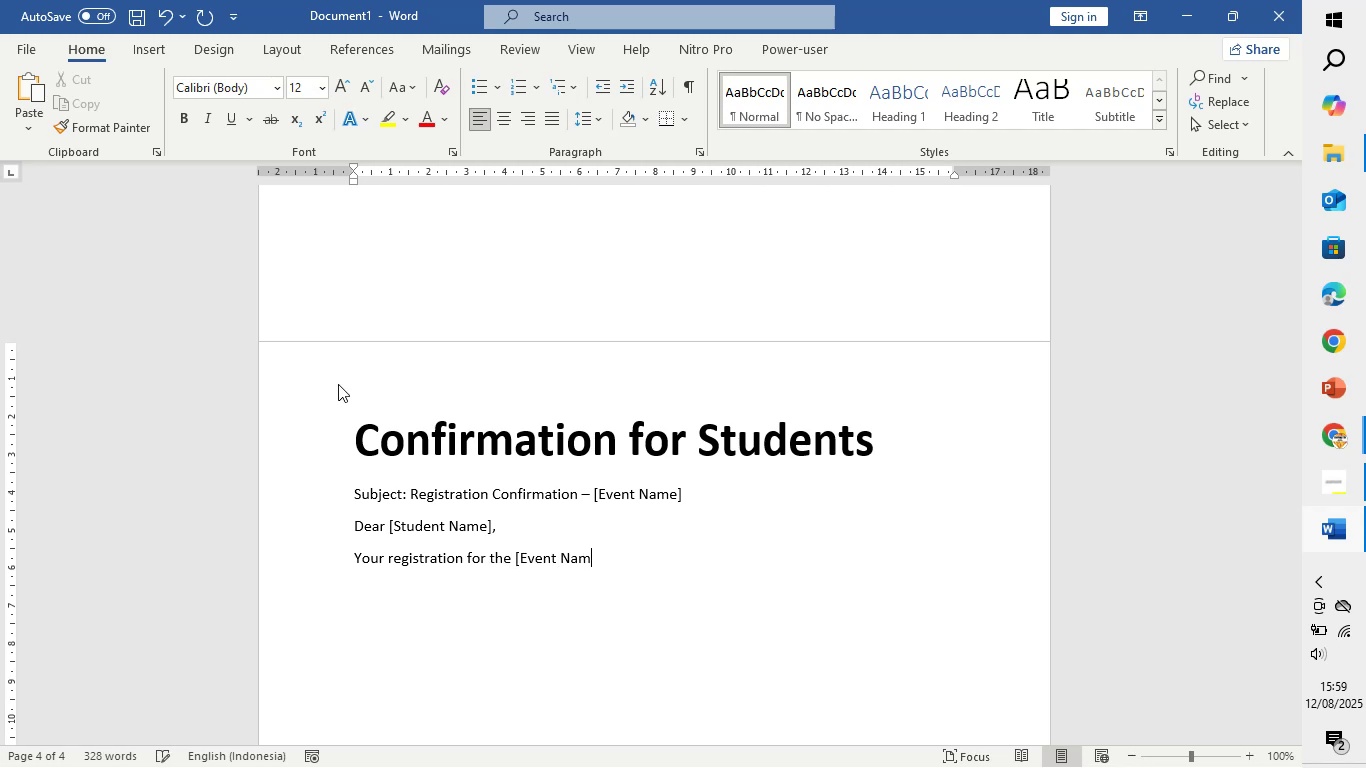 
hold_key(key=E, duration=0.32)
 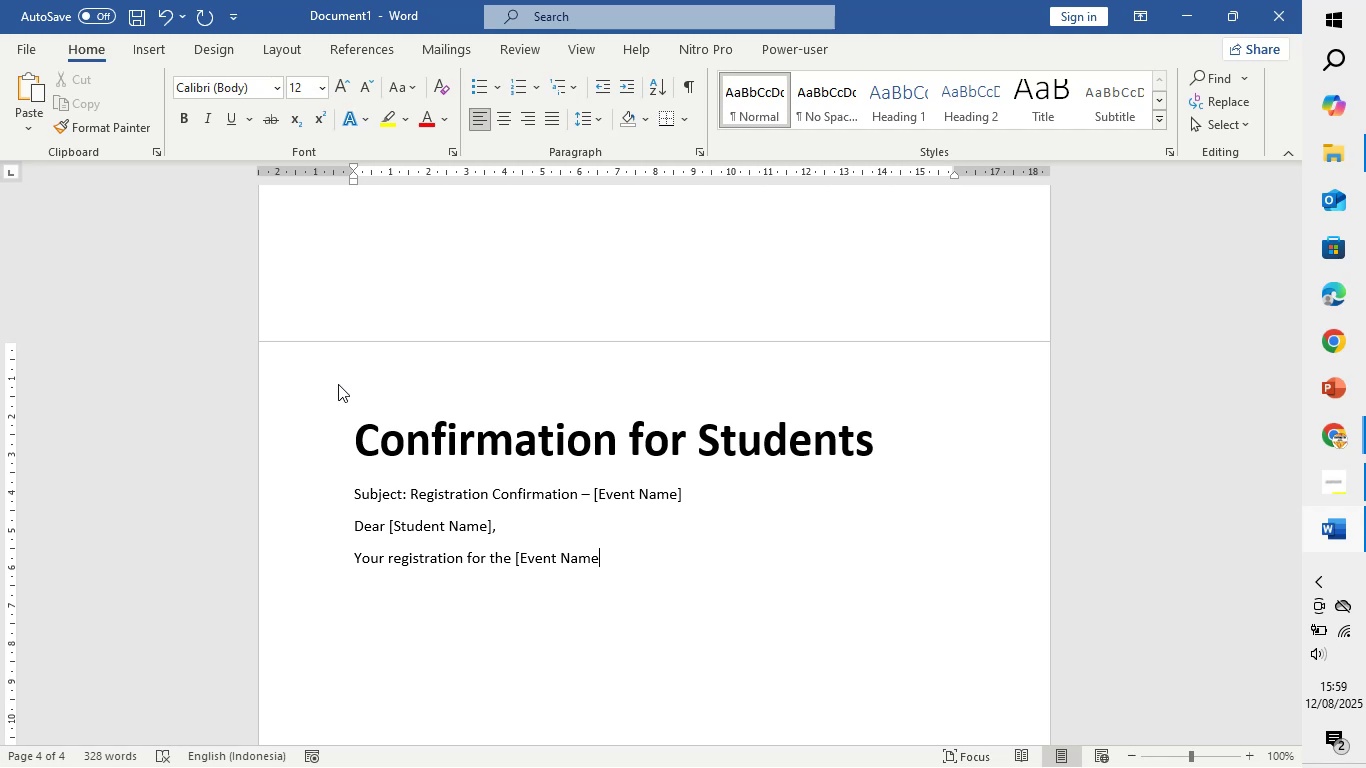 
type(] has been registered)
key(Backspace)
key(Backspace)
key(Backspace)
key(Backspace)
key(Backspace)
key(Backspace)
key(Backspace)
key(Backspace)
key(Backspace)
key(Backspace)
type(Applied.)
key(Backspace)
key(Backspace)
key(Backspace)
key(Backspace)
key(Backspace)
key(Backspace)
key(Backspace)
key(Backspace)
key(Backspace)
 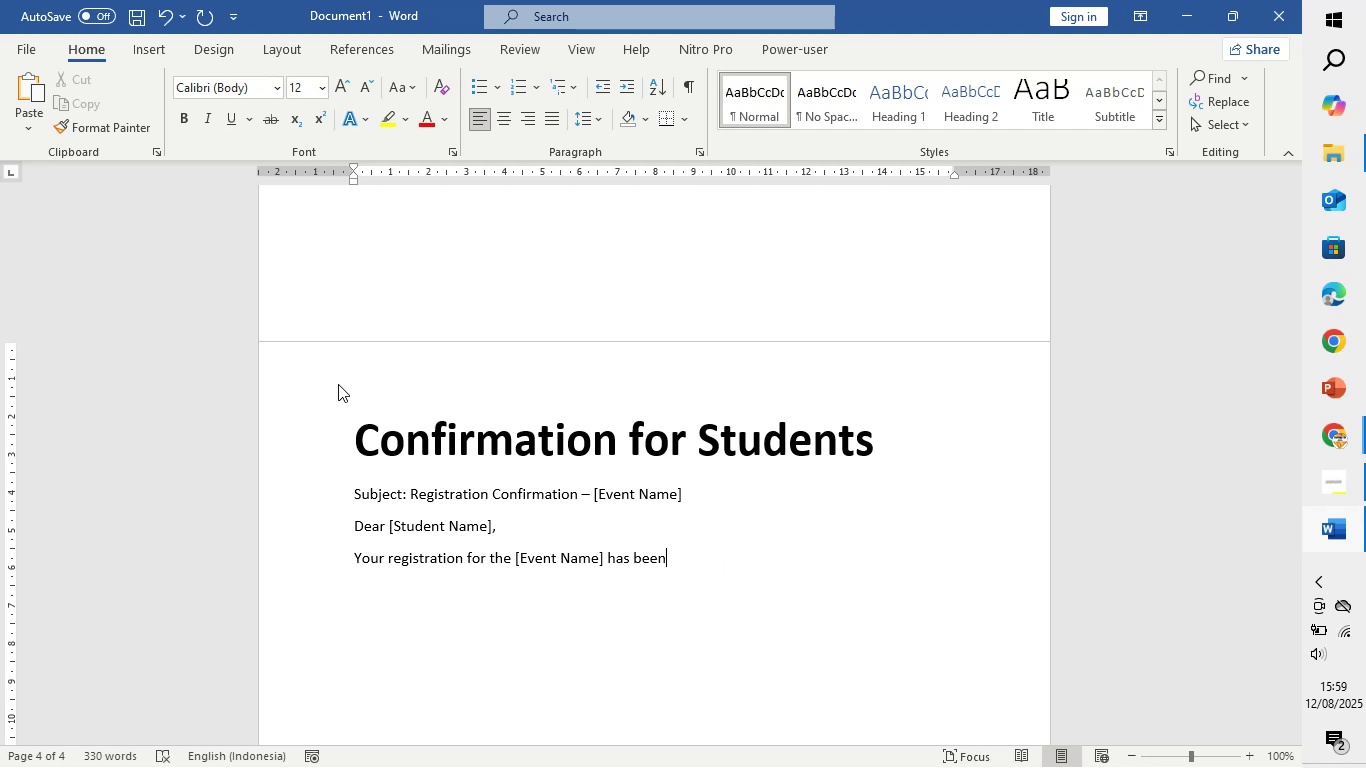 
type(co)
key(Backspace)
key(Backspace)
type( confirmed.)
 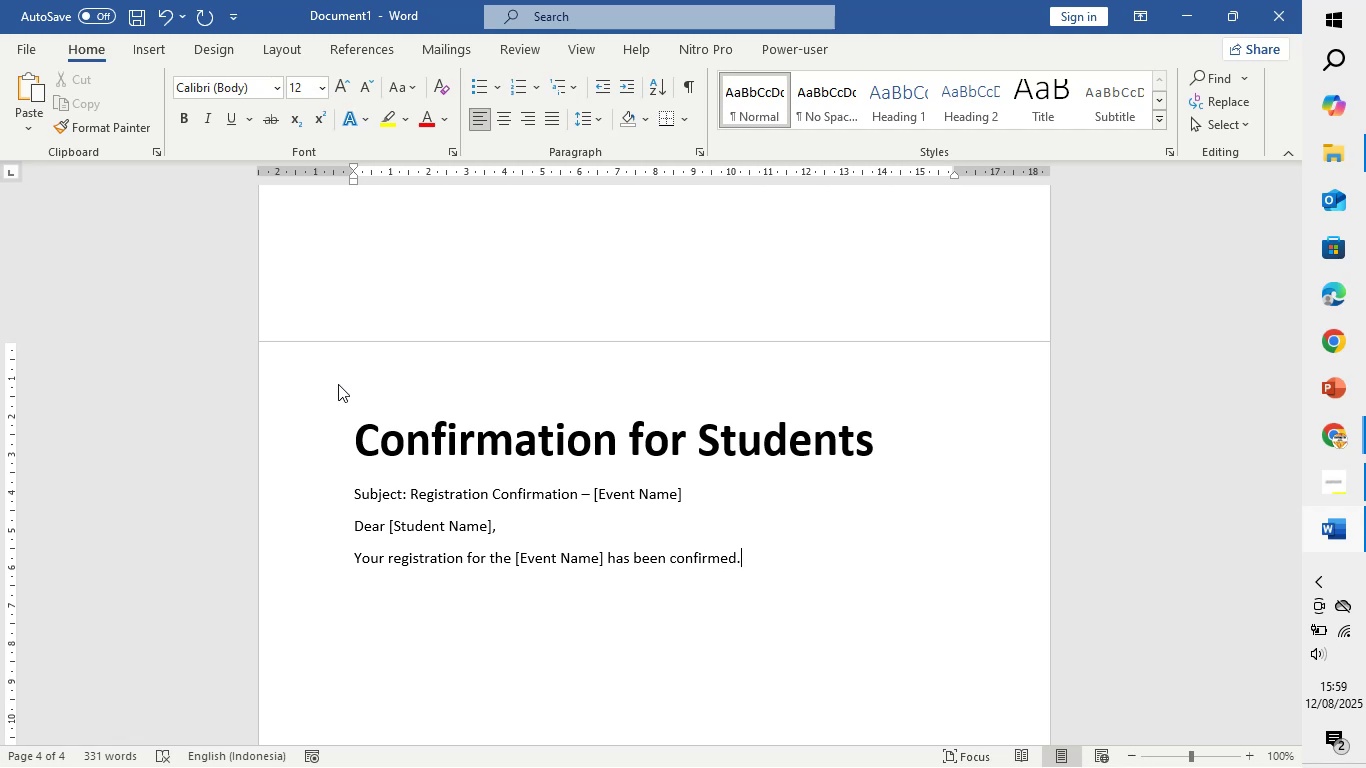 
key(Enter)
 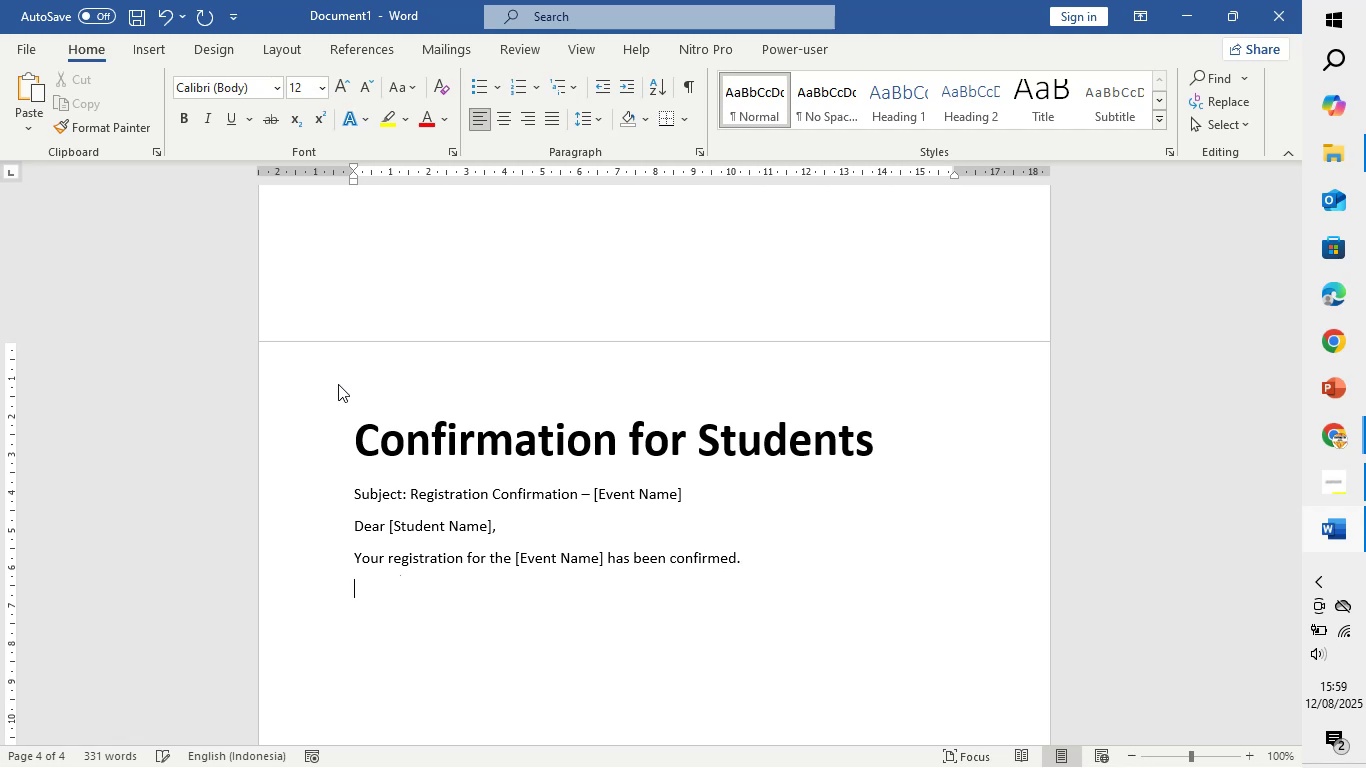 
key(Enter)
 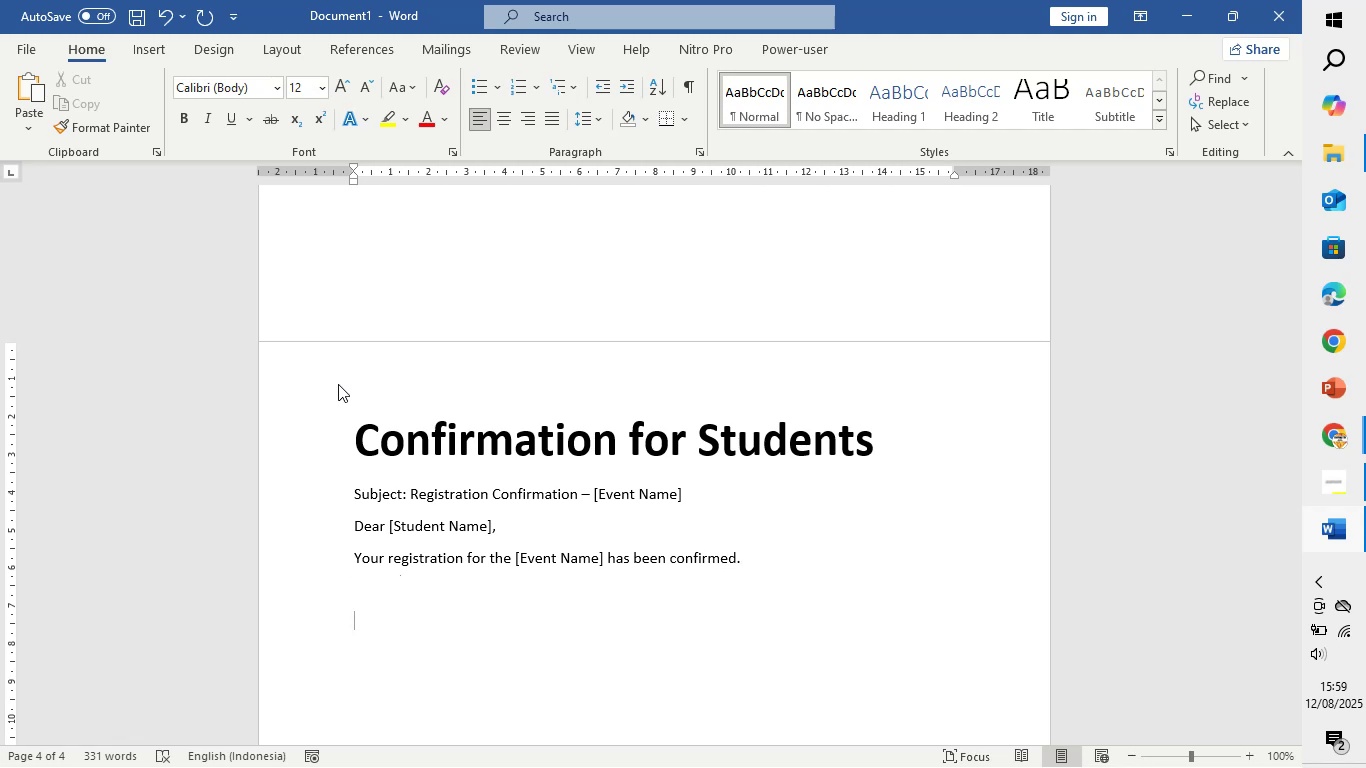 
type(Details event : )
key(Backspace)
key(Backspace)
key(Backspace)
key(Backspace)
key(Backspace)
key(Backspace)
key(Backspace)
key(Backspace)
key(Backspace)
type( : )
 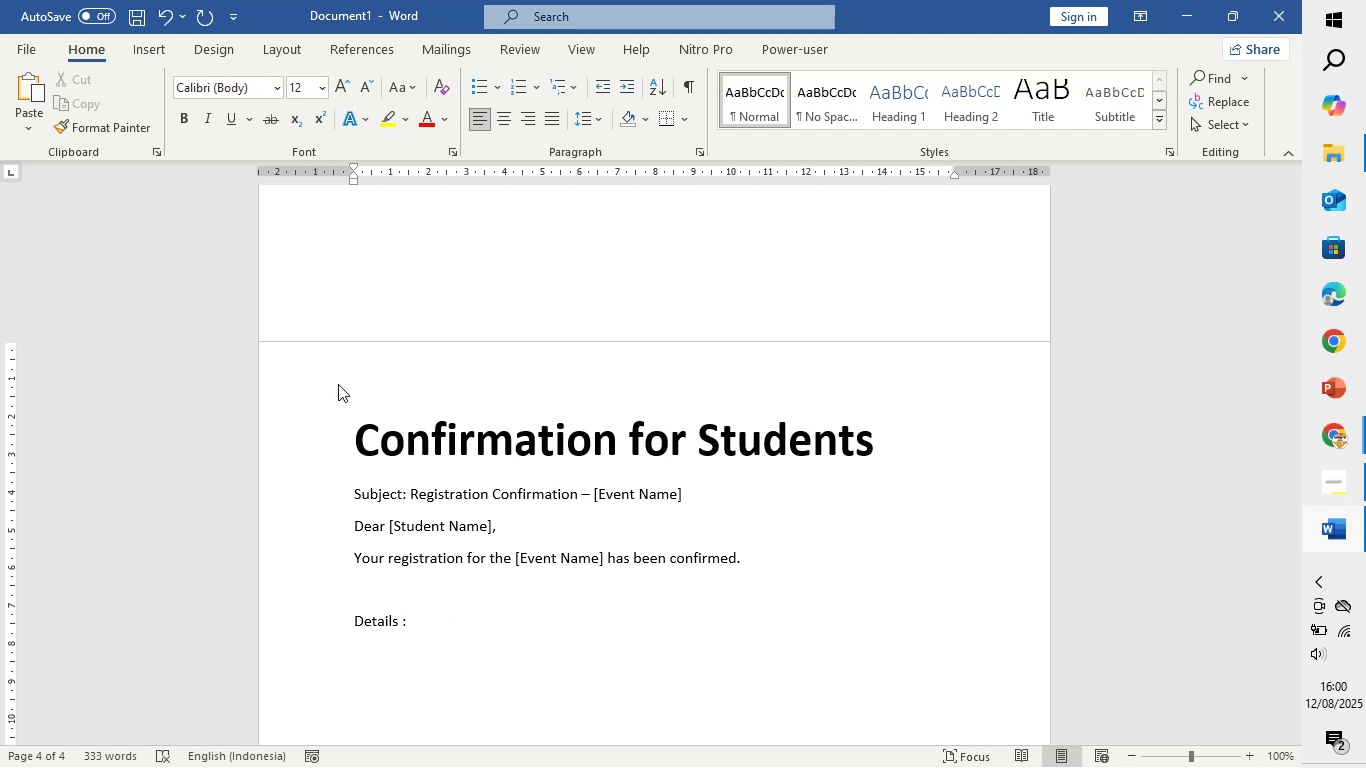 
key(ArrowLeft)
 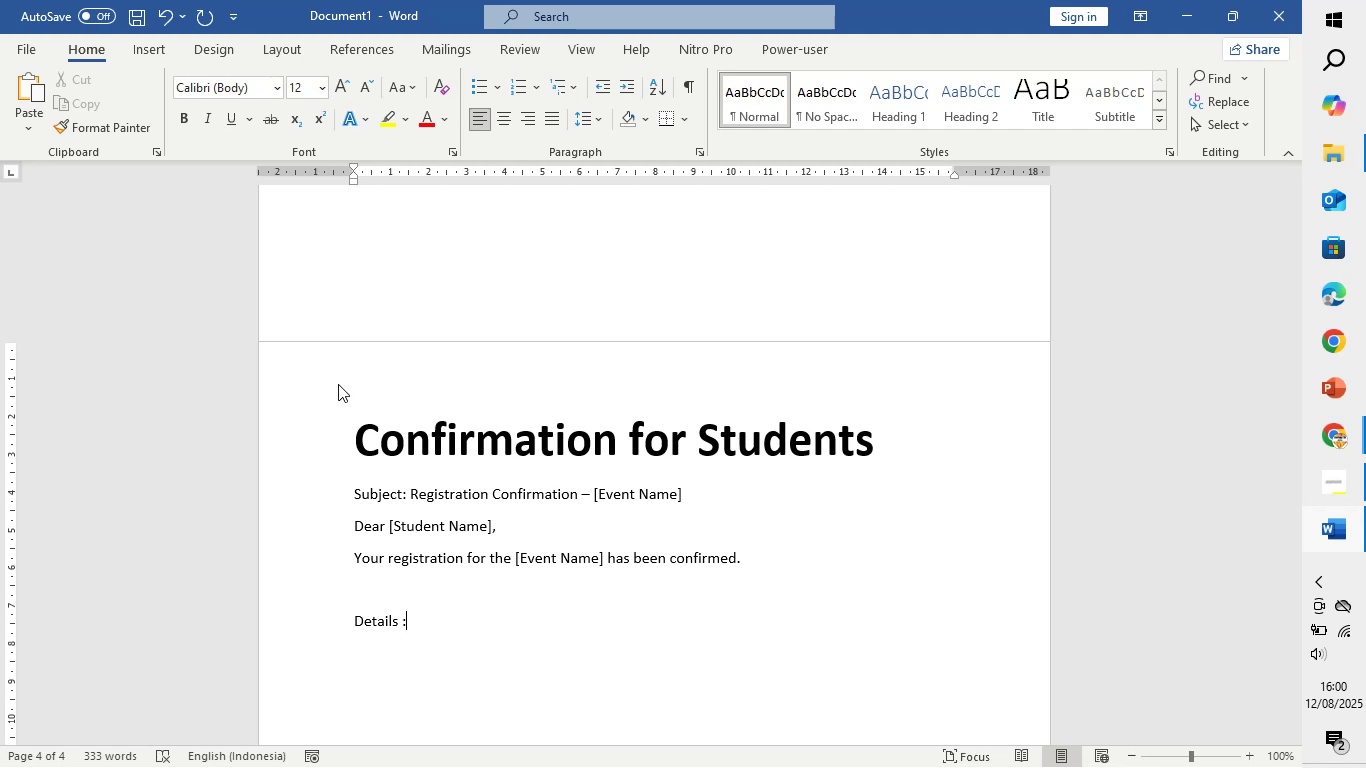 
key(ArrowLeft)
 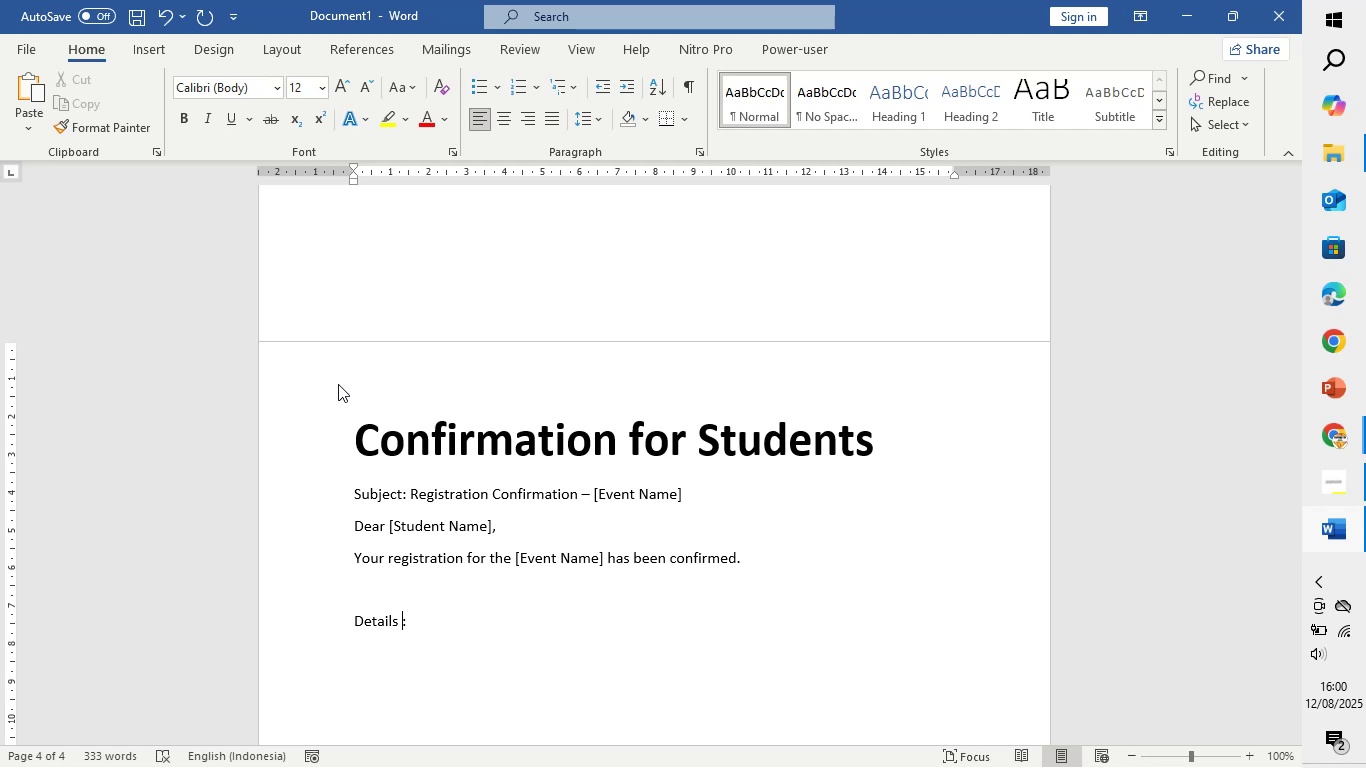 
key(ArrowLeft)
 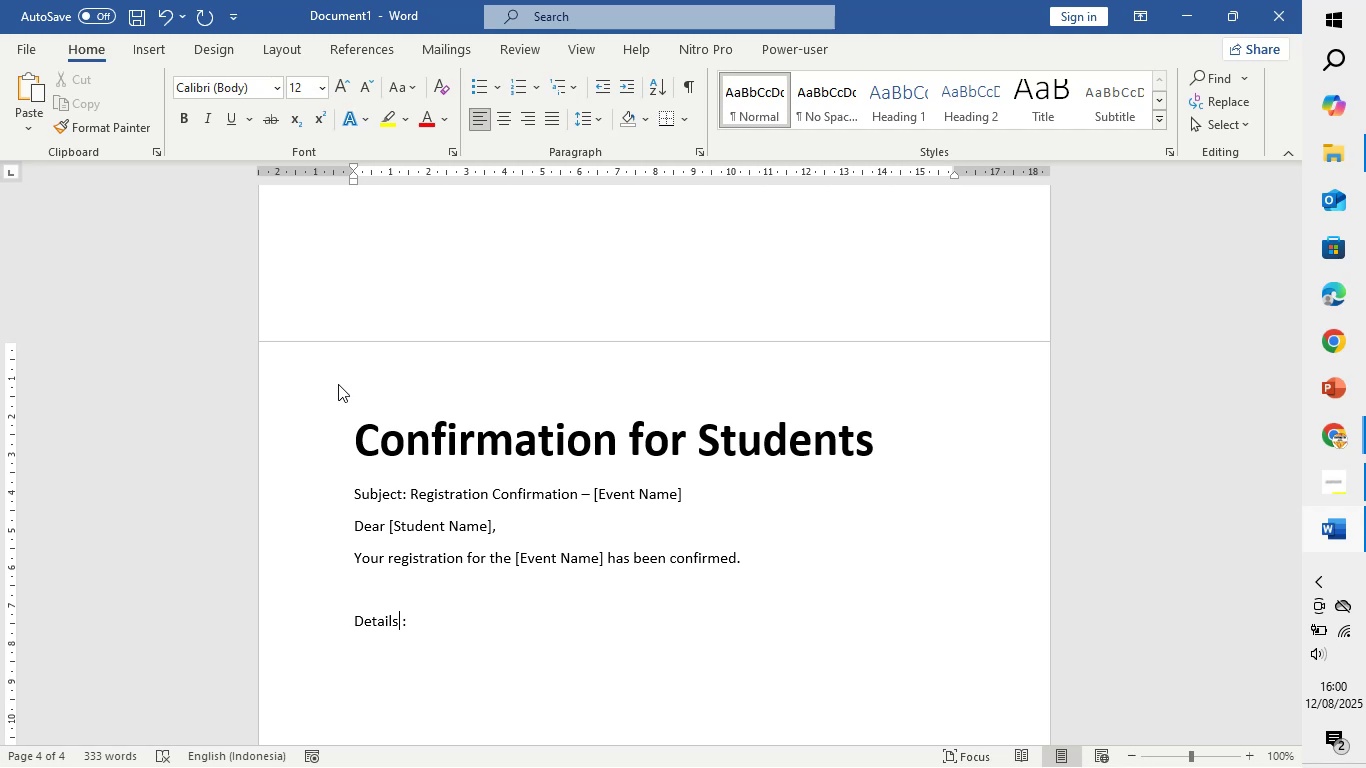 
key(ArrowLeft)
 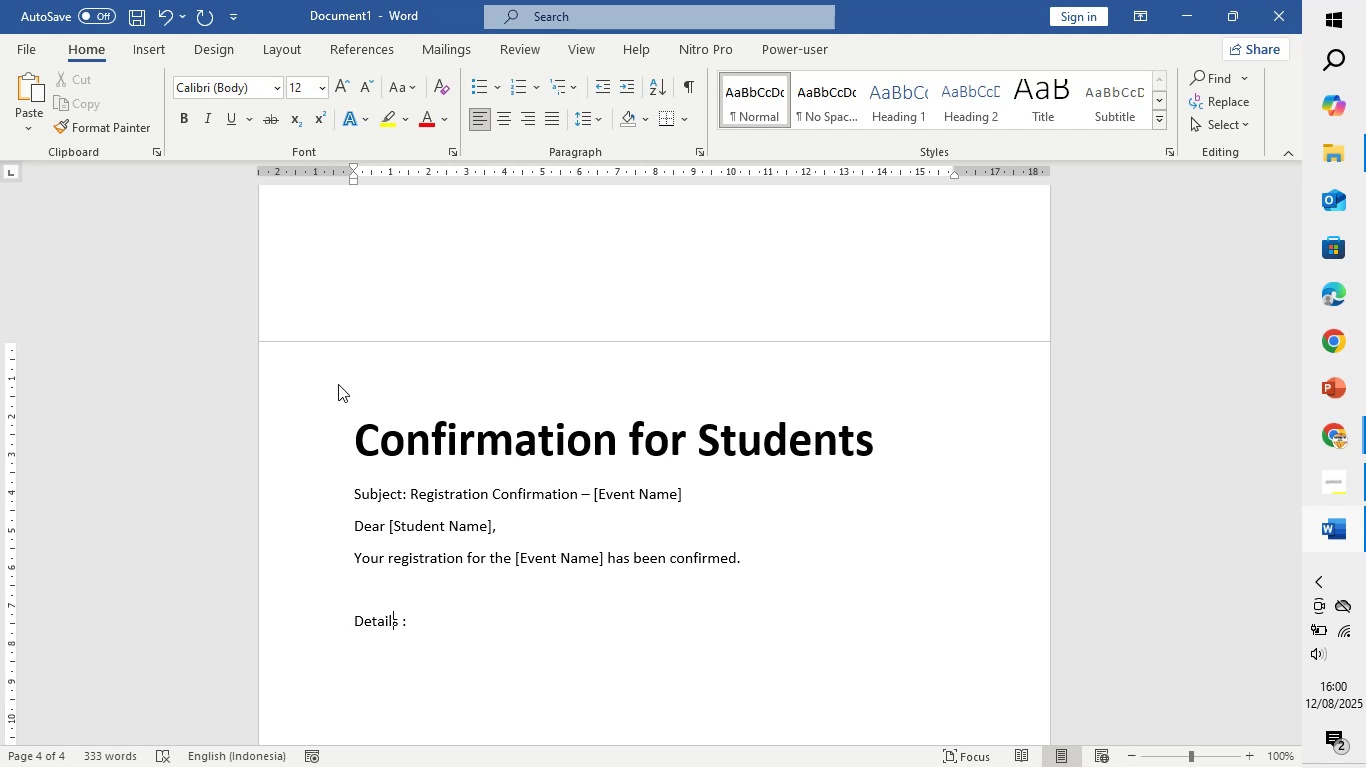 
key(ArrowLeft)
 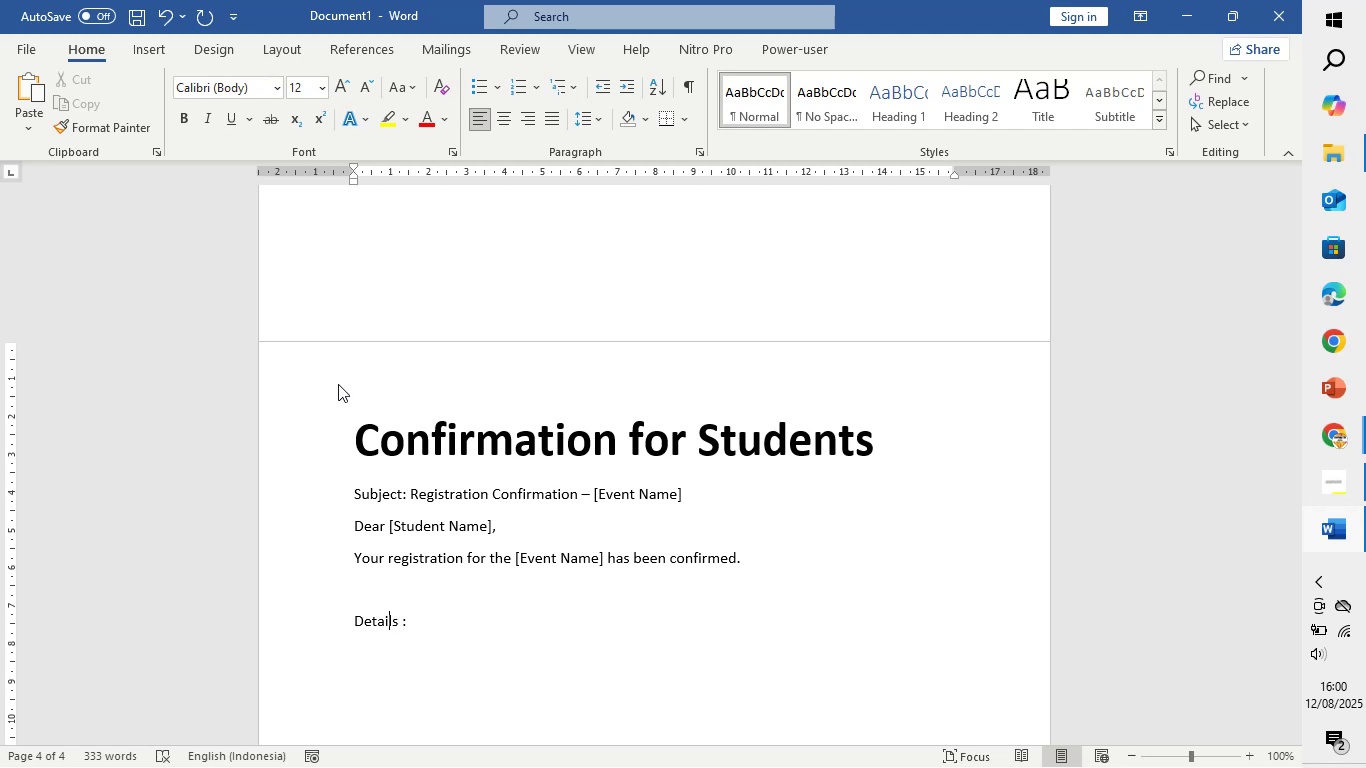 
key(ArrowLeft)
 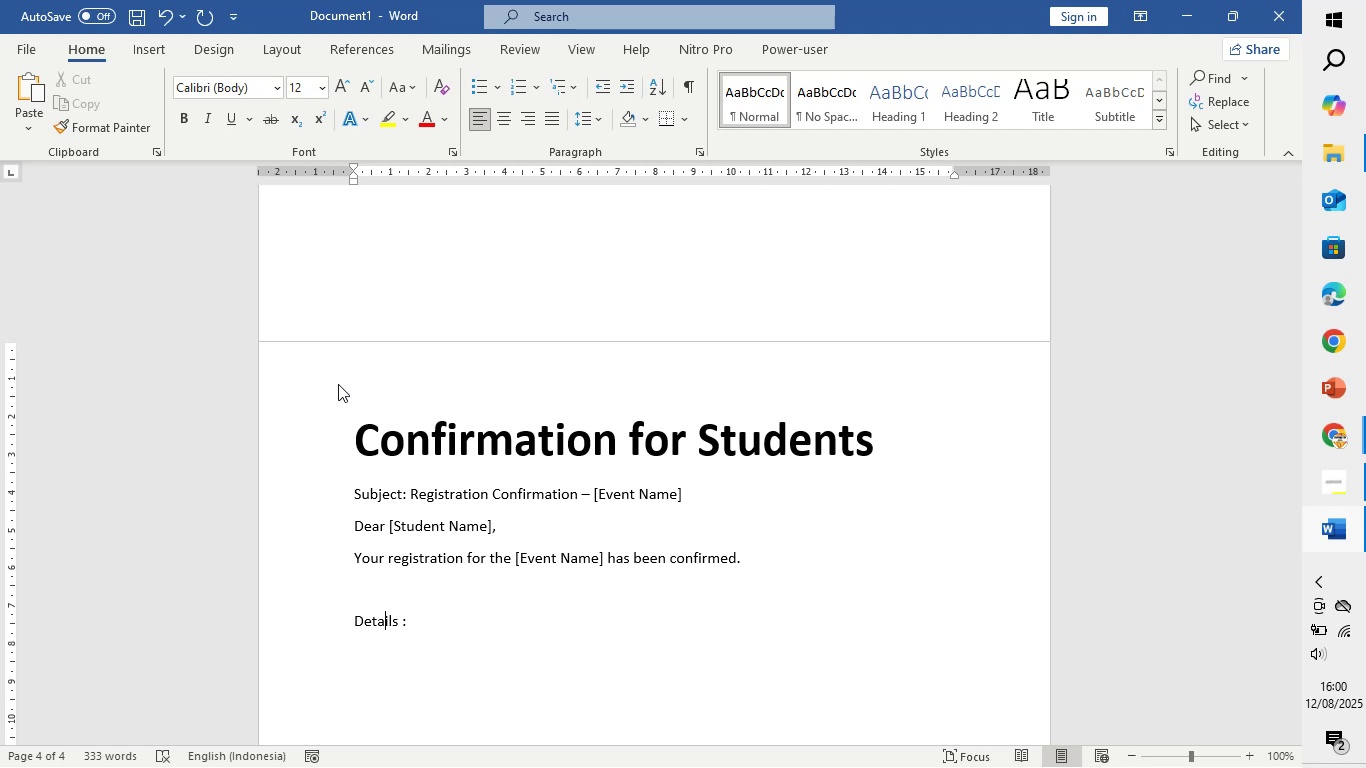 
key(ArrowLeft)
 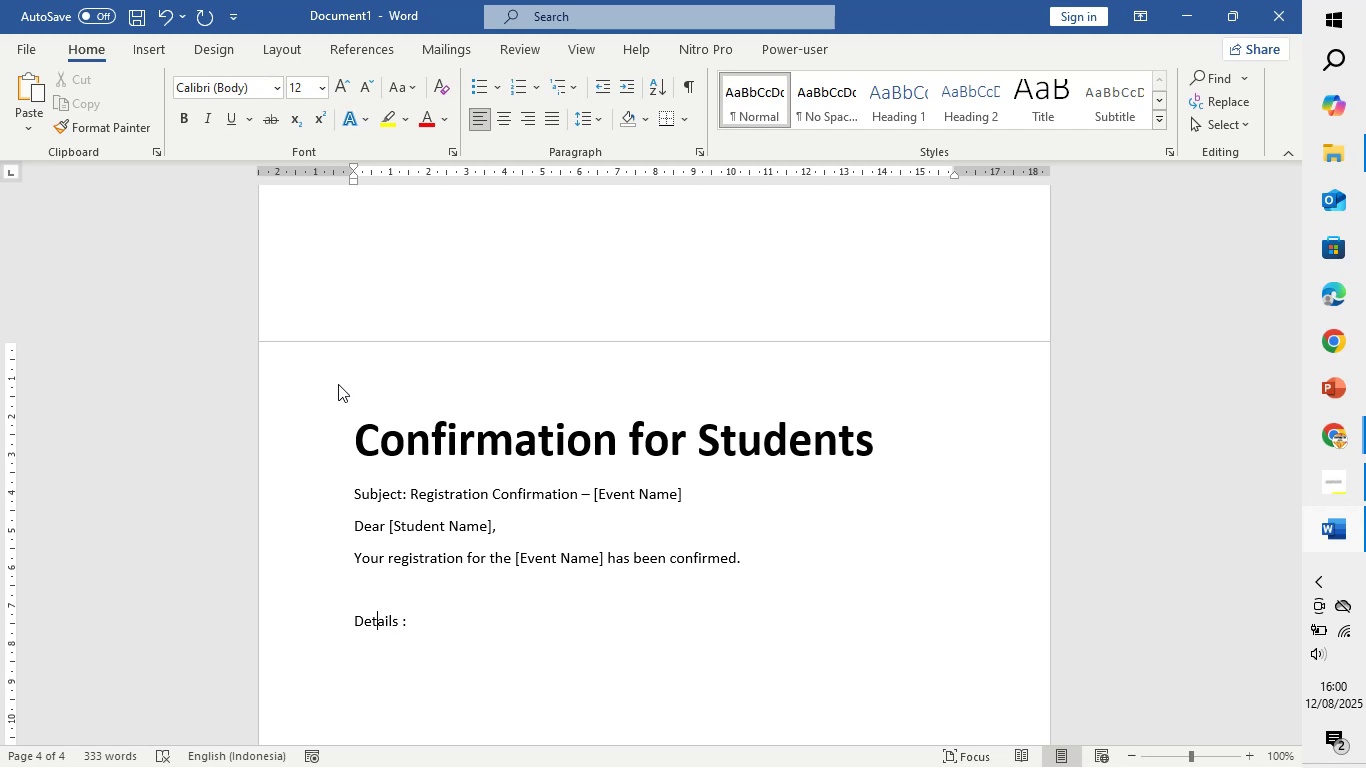 
key(ArrowLeft)
 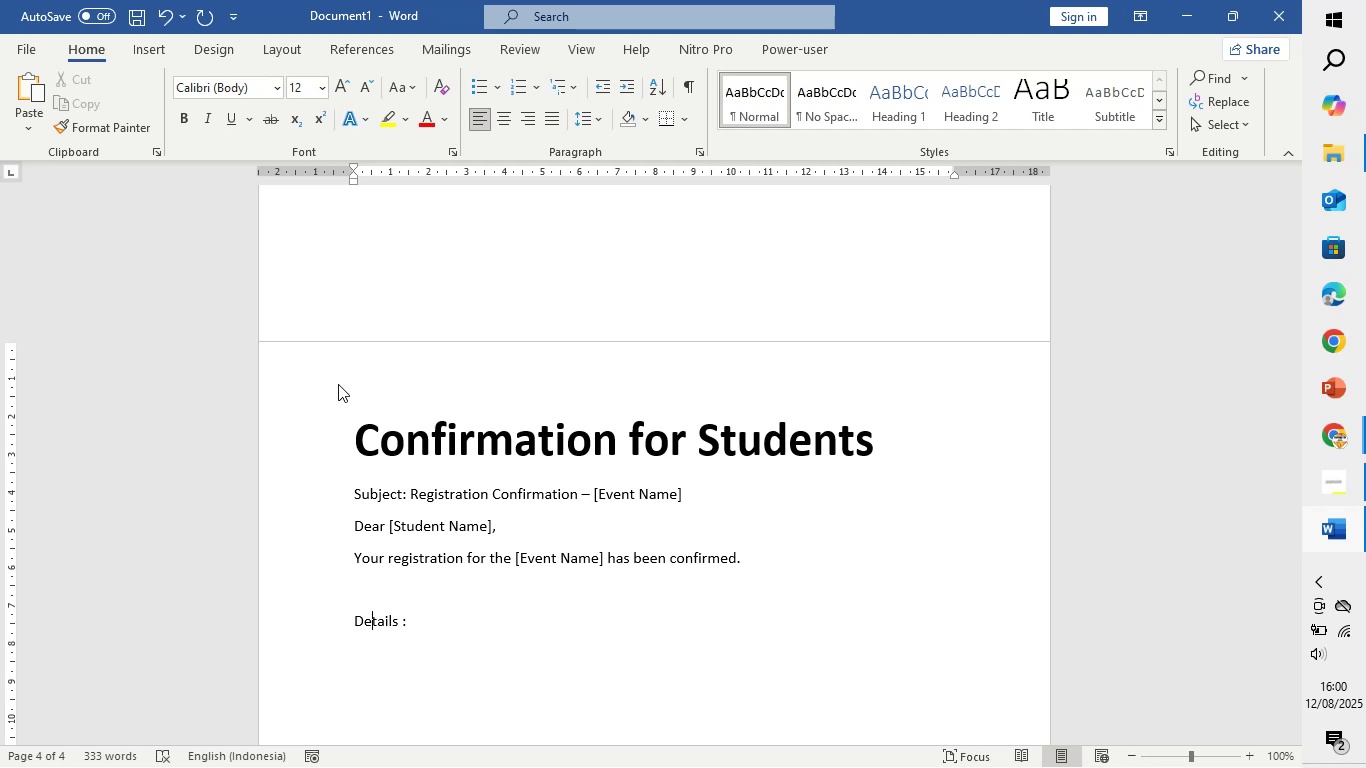 
key(ArrowLeft)
 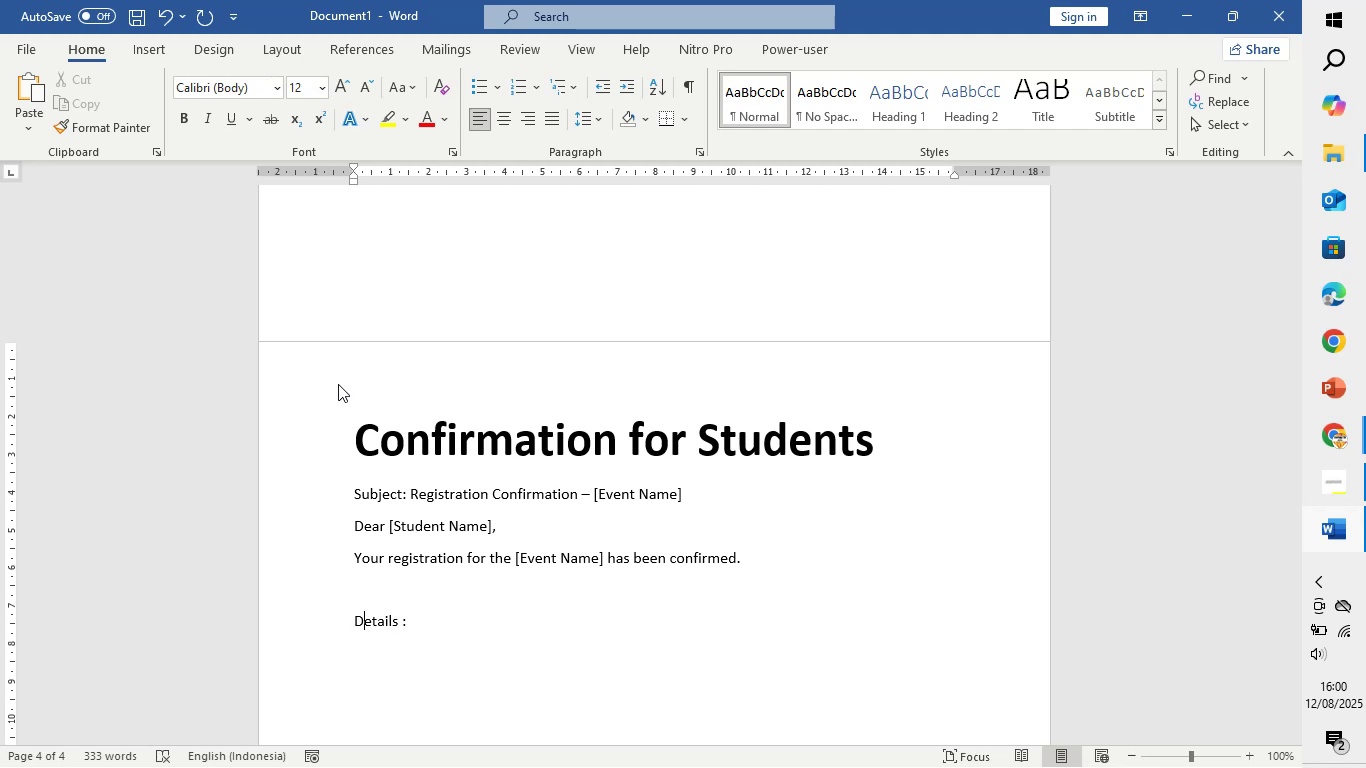 
key(ArrowLeft)
 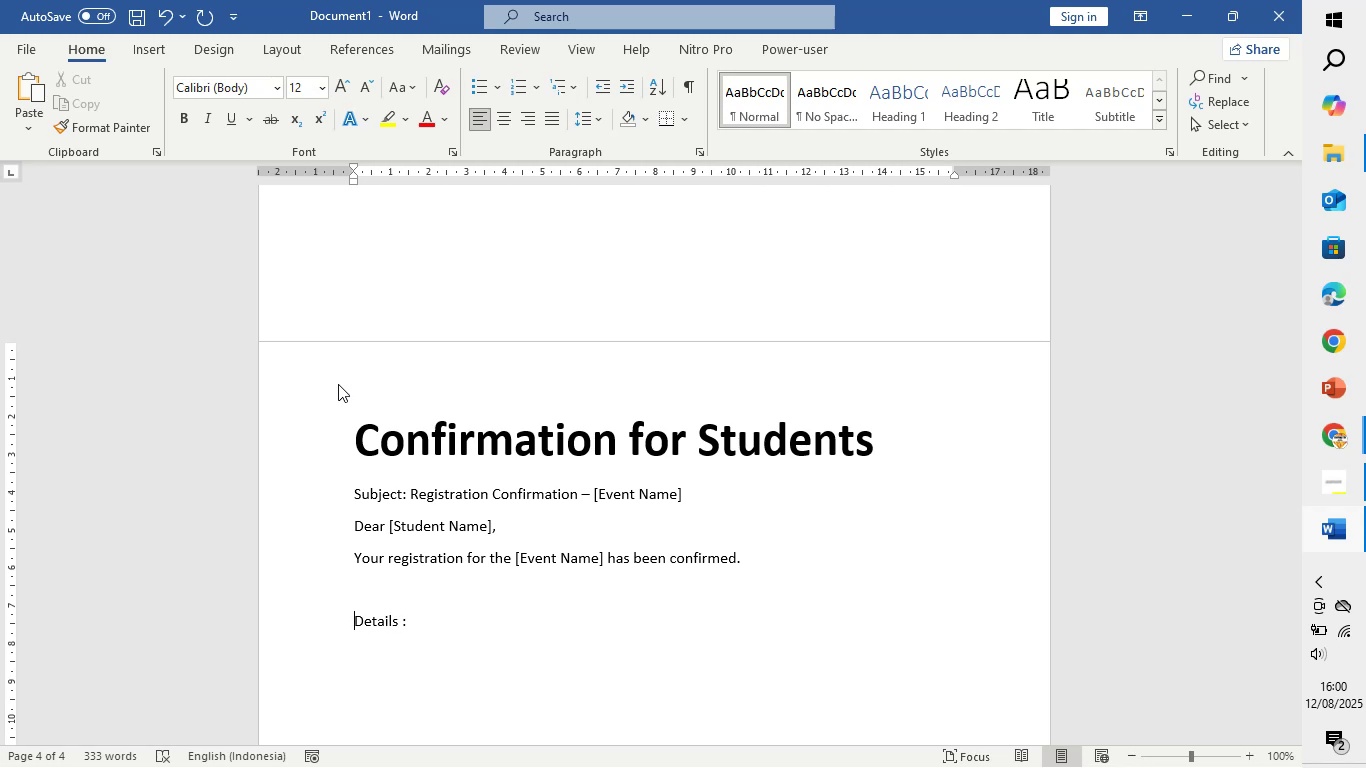 
type(Event )
 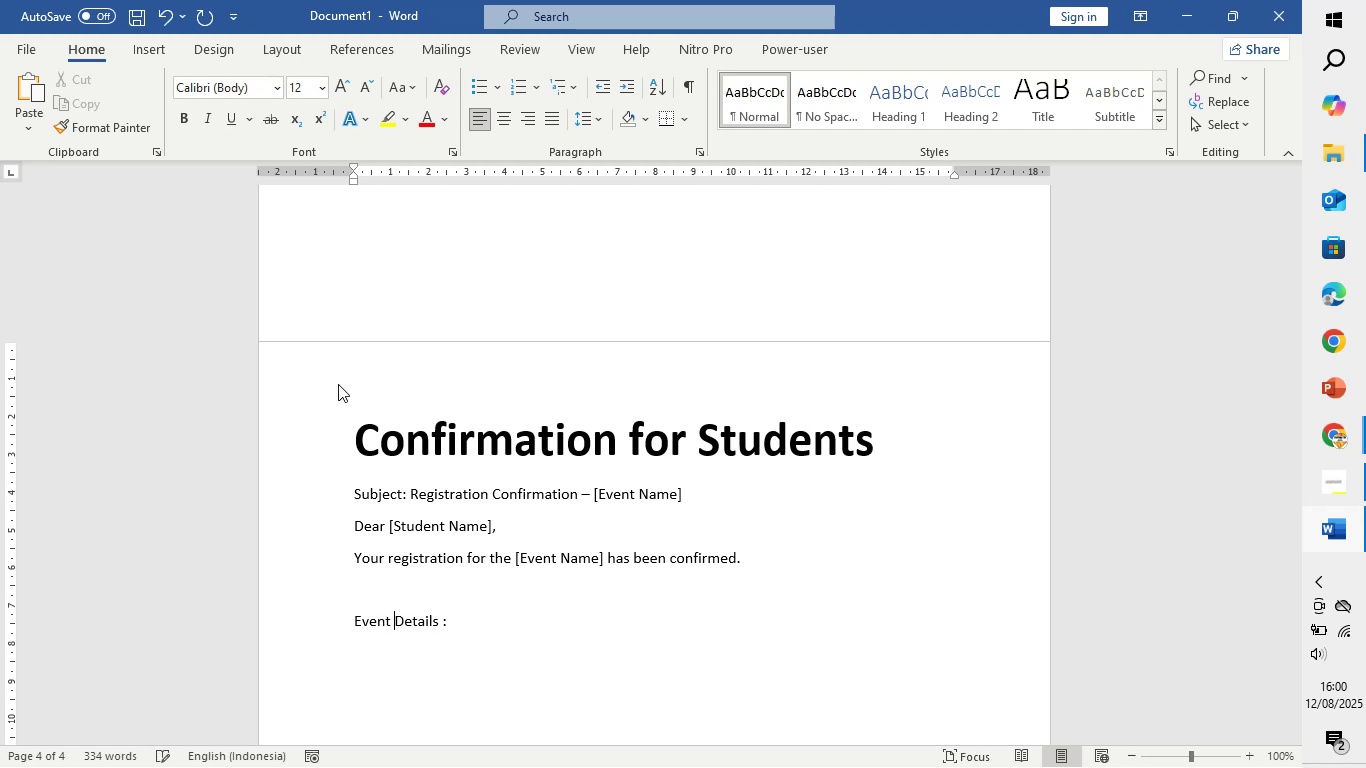 
key(ArrowRight)
 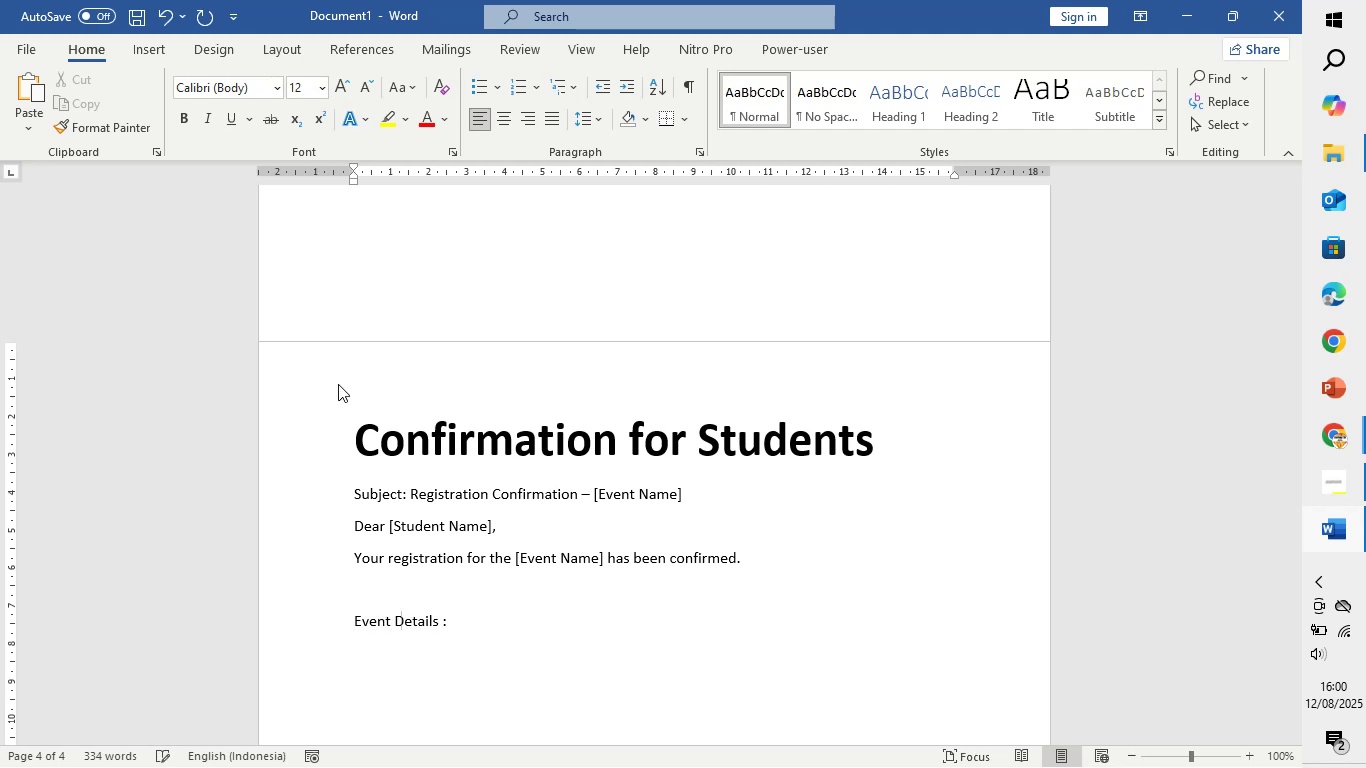 
key(ArrowRight)
 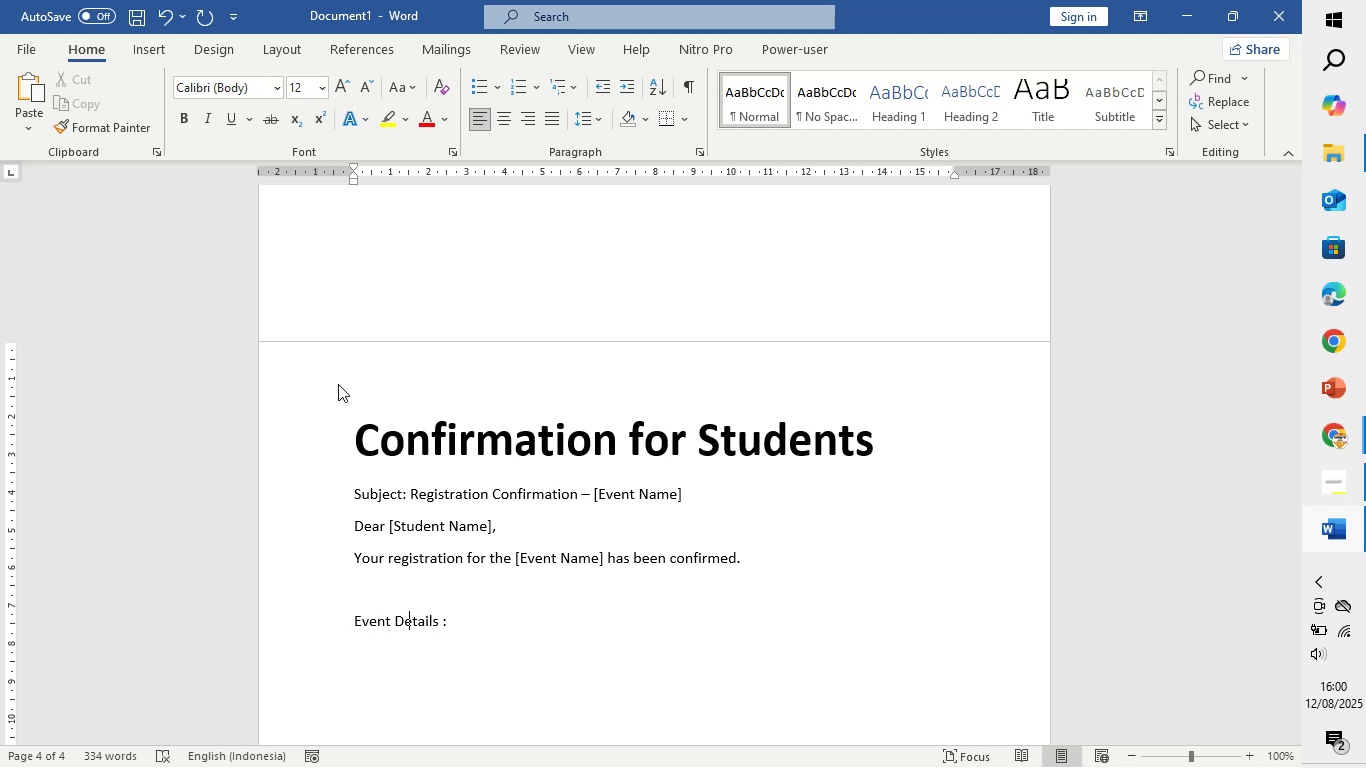 
key(ArrowRight)
 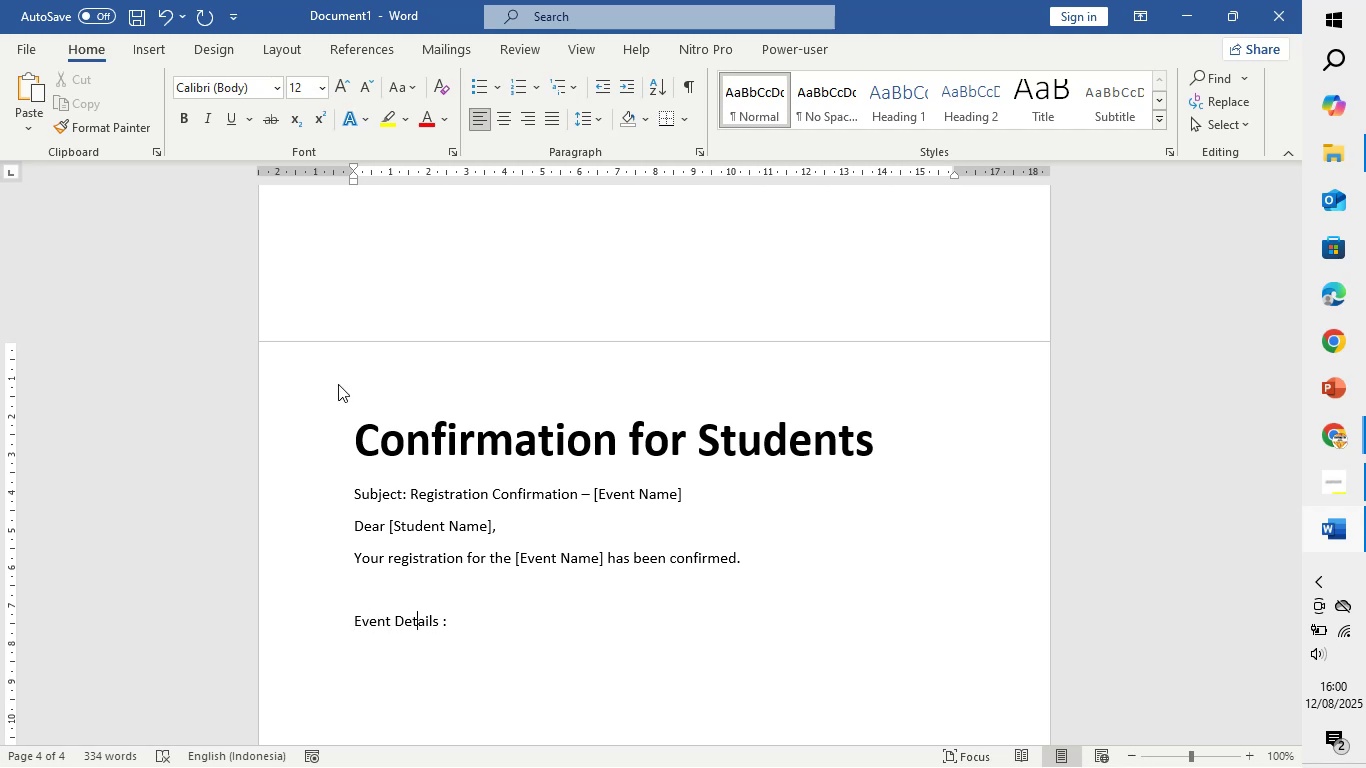 
key(ArrowRight)
 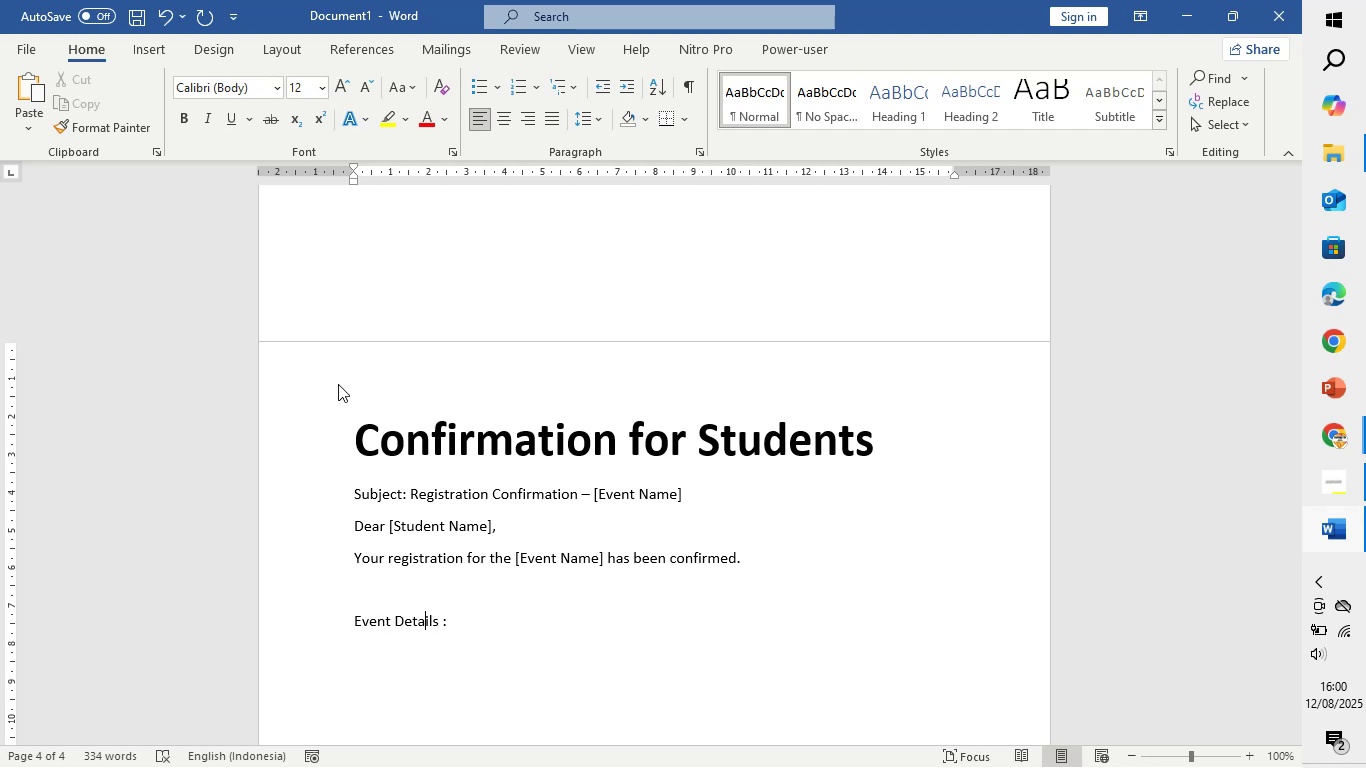 
key(ArrowRight)
 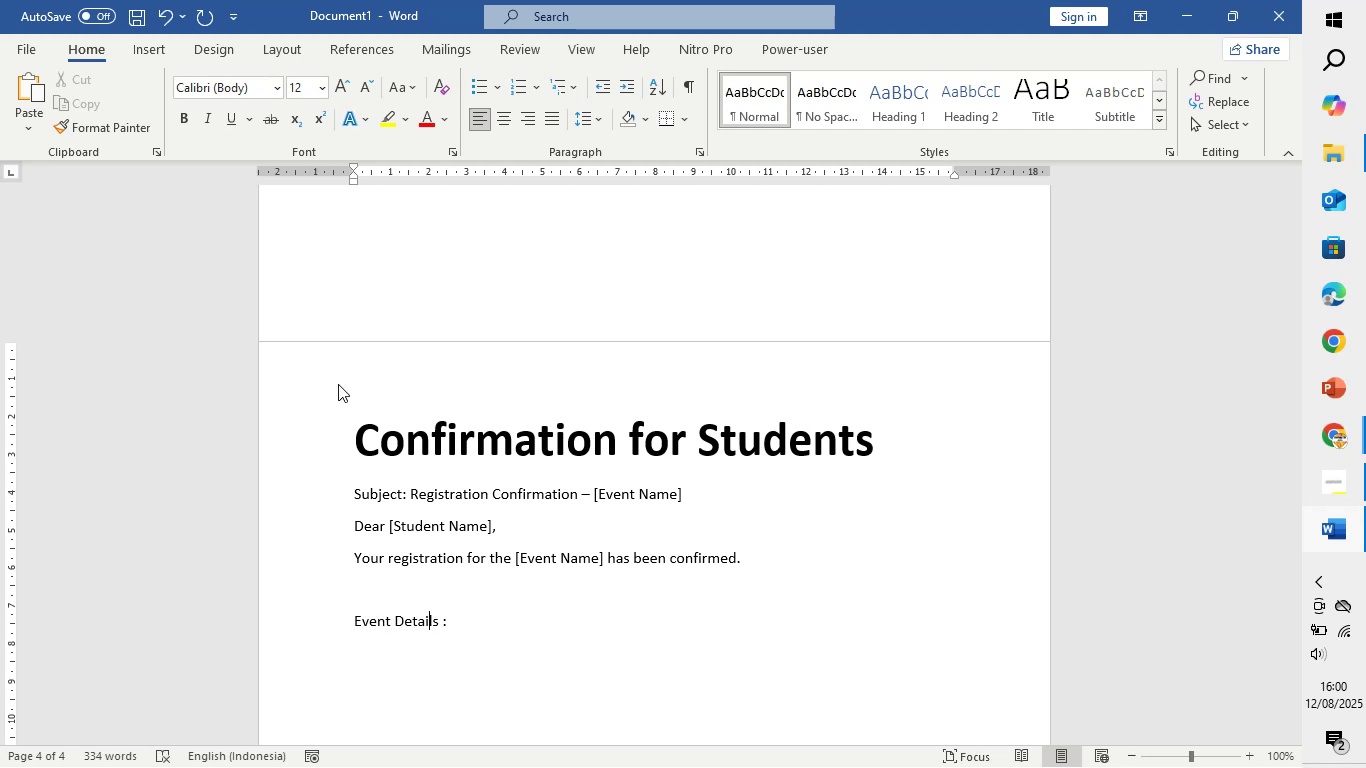 
key(ArrowRight)
 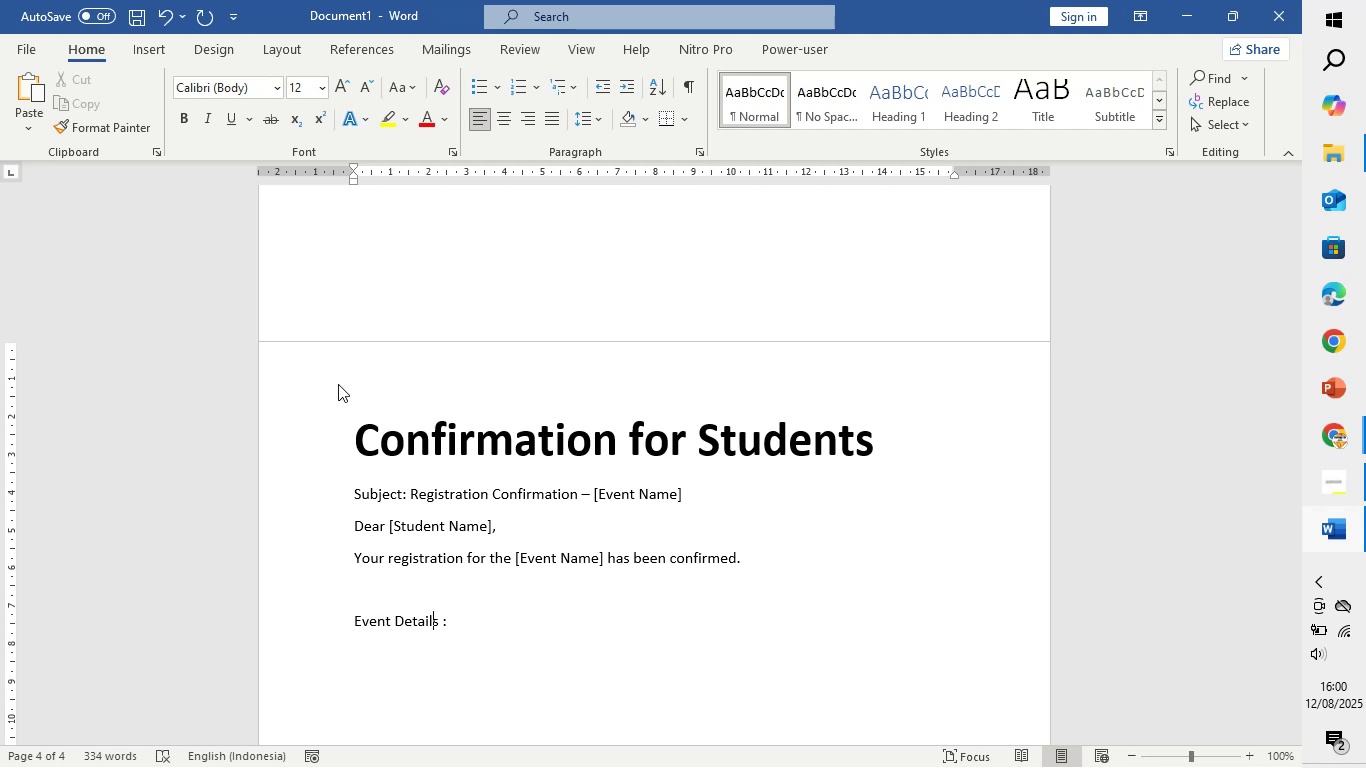 
key(ArrowRight)
 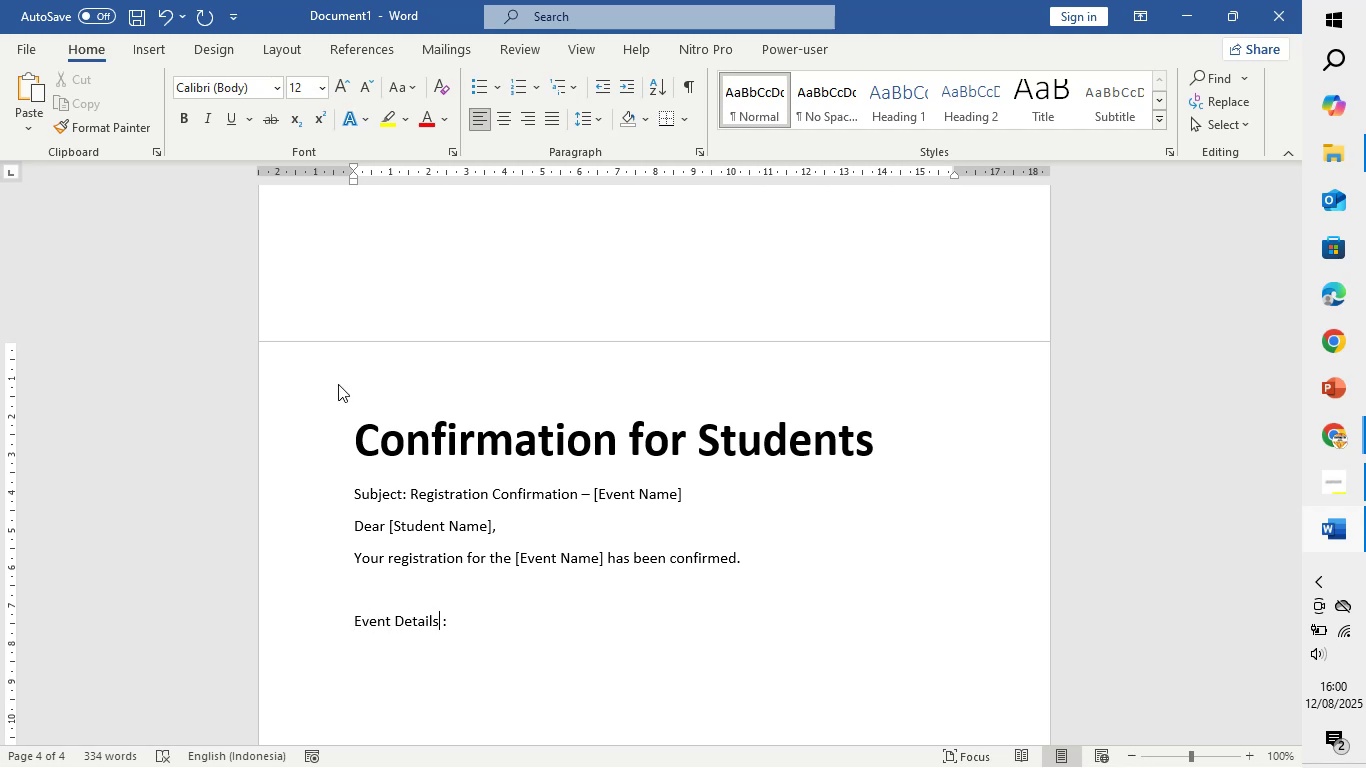 
key(ArrowRight)
 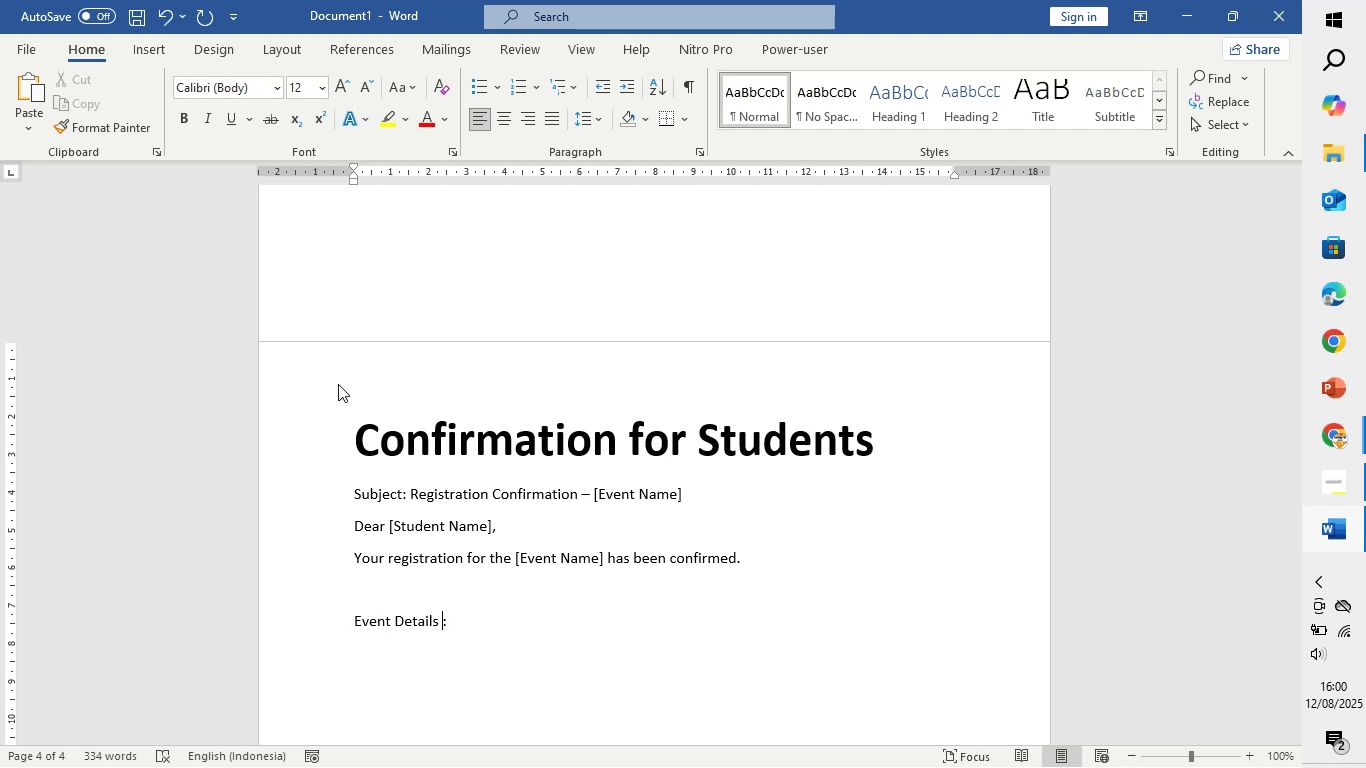 
key(Backspace)
 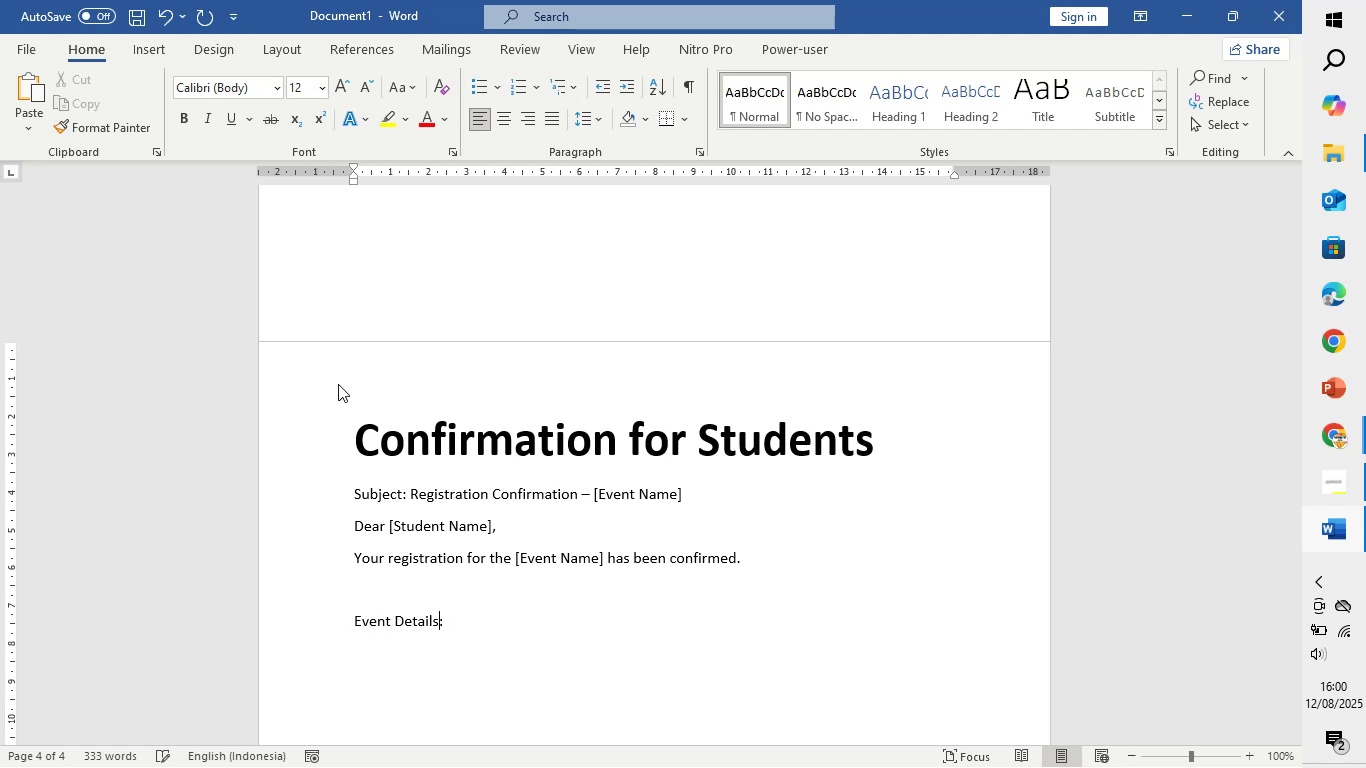 
key(ArrowRight)
 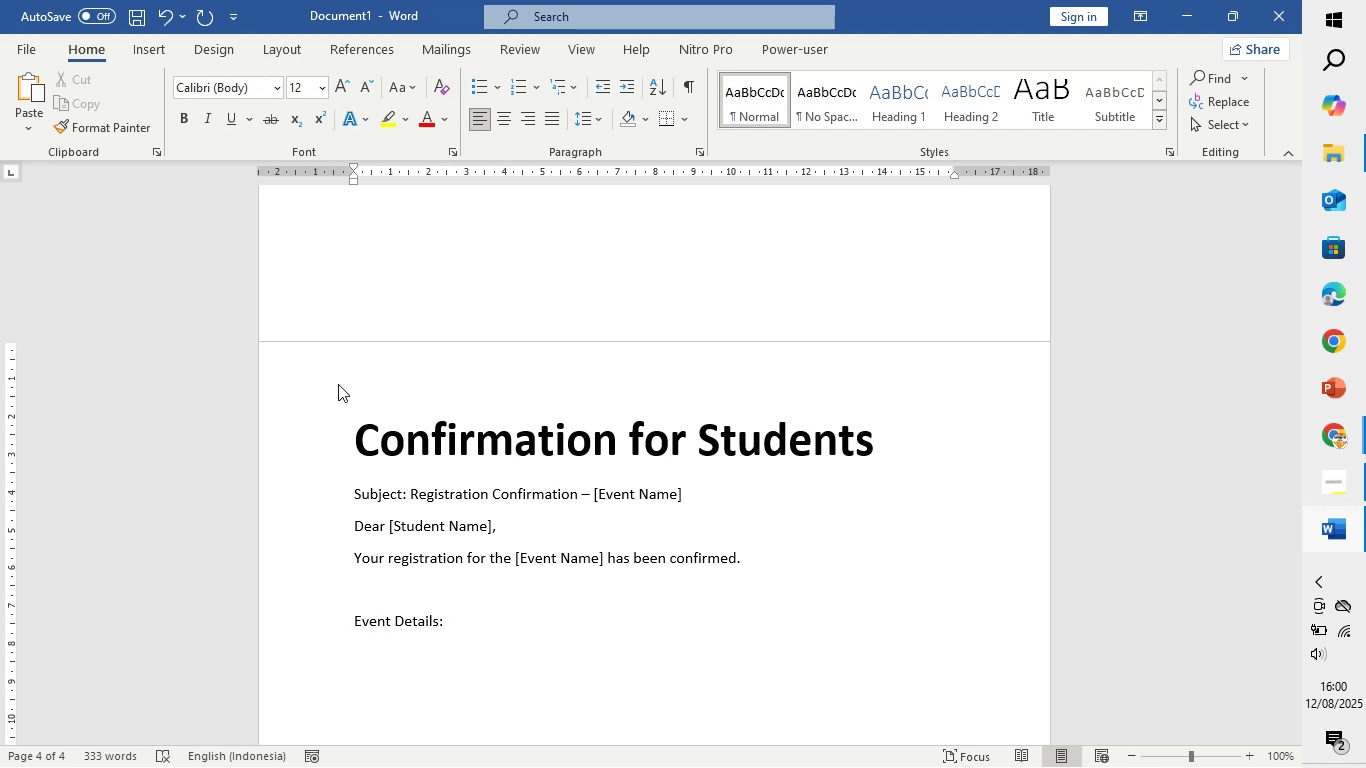 
key(Enter)
 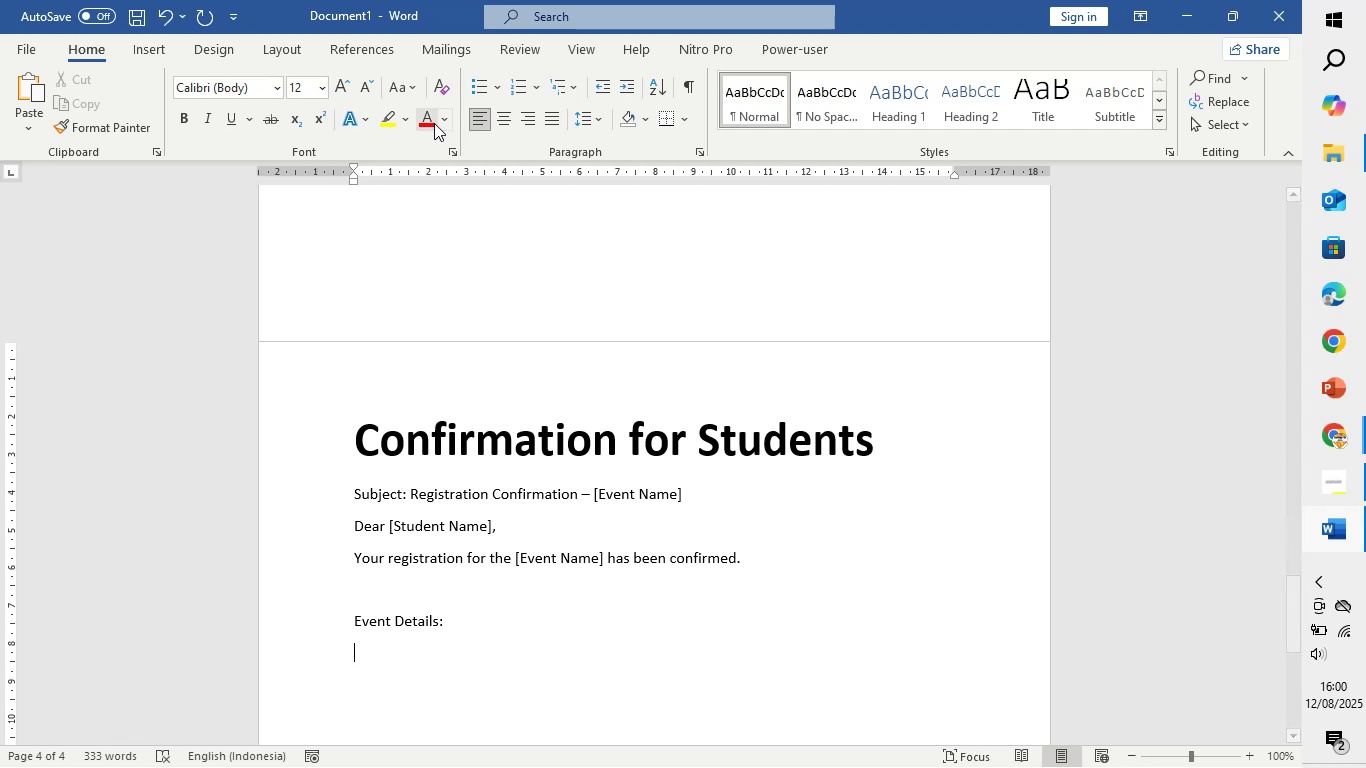 
left_click([473, 91])
 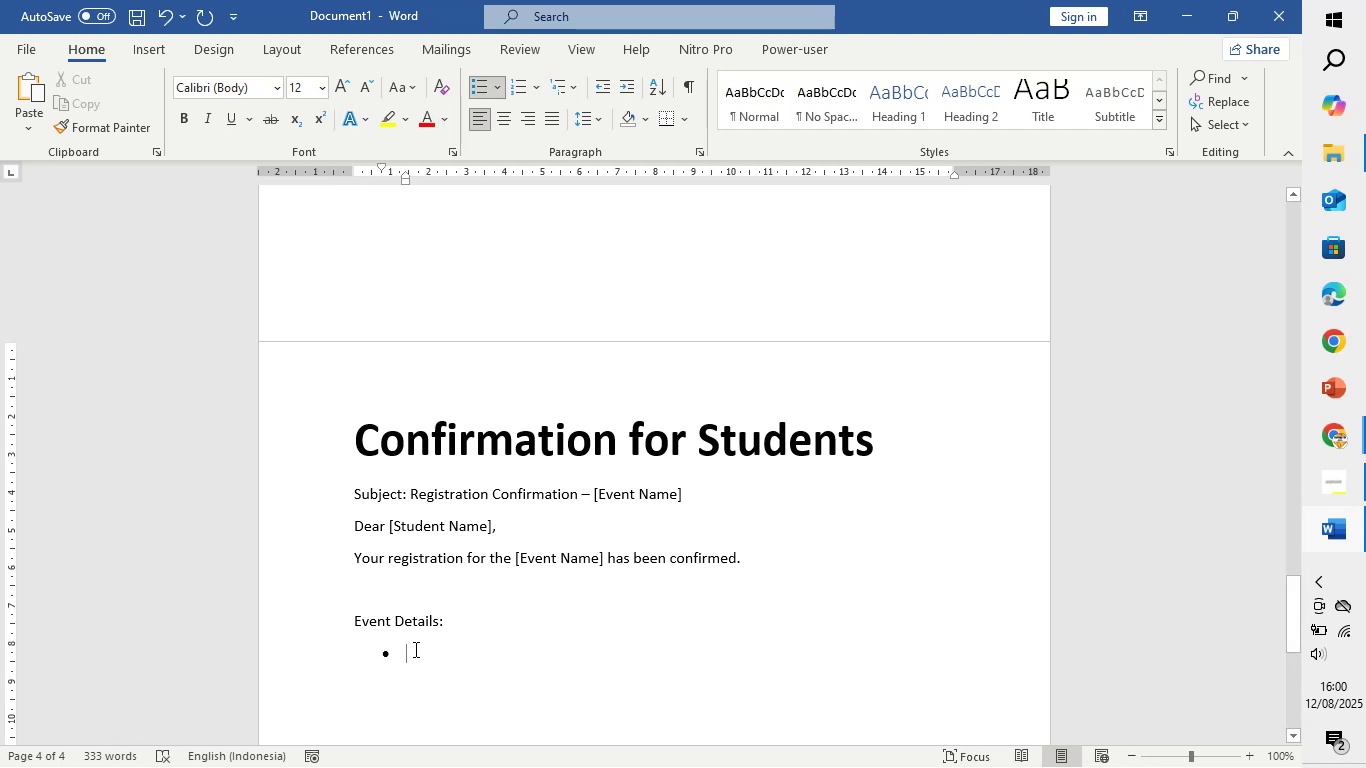 
type(Date: )
 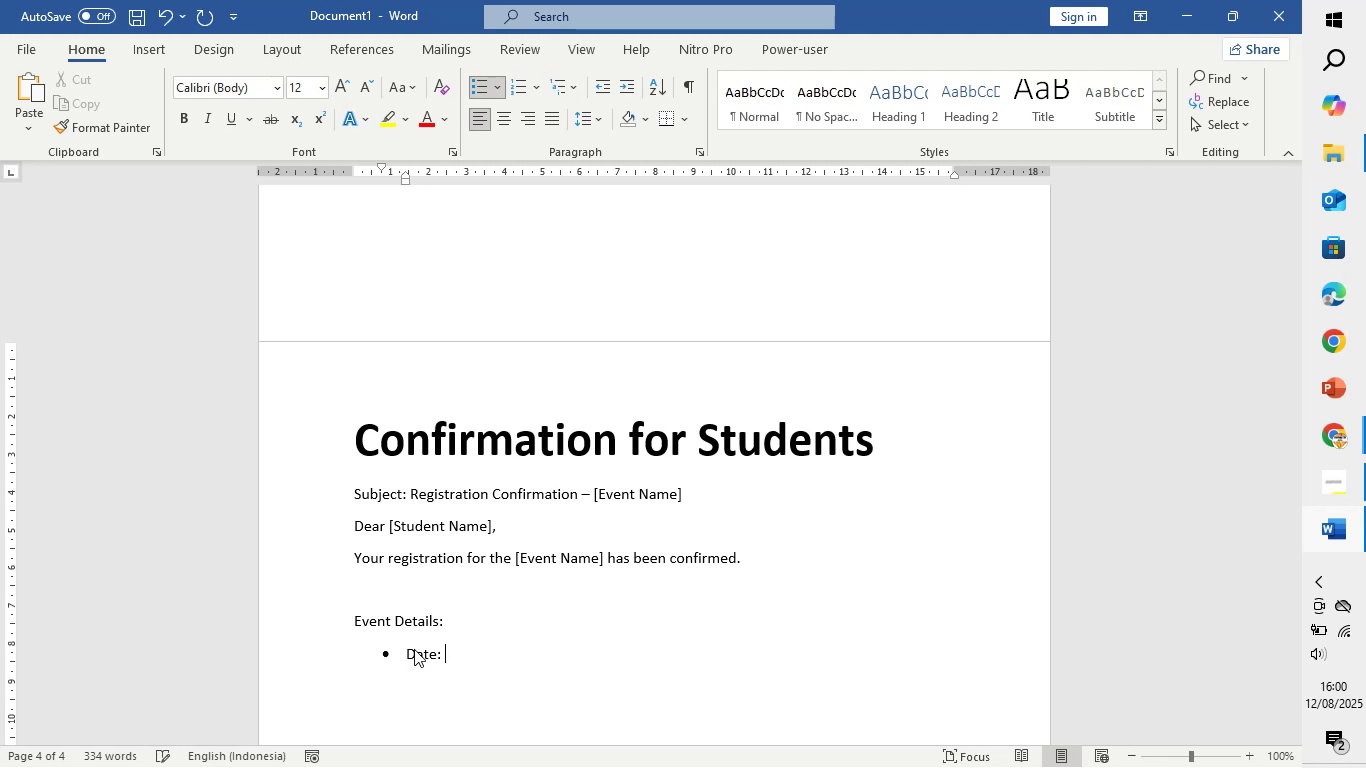 
key(Enter)
 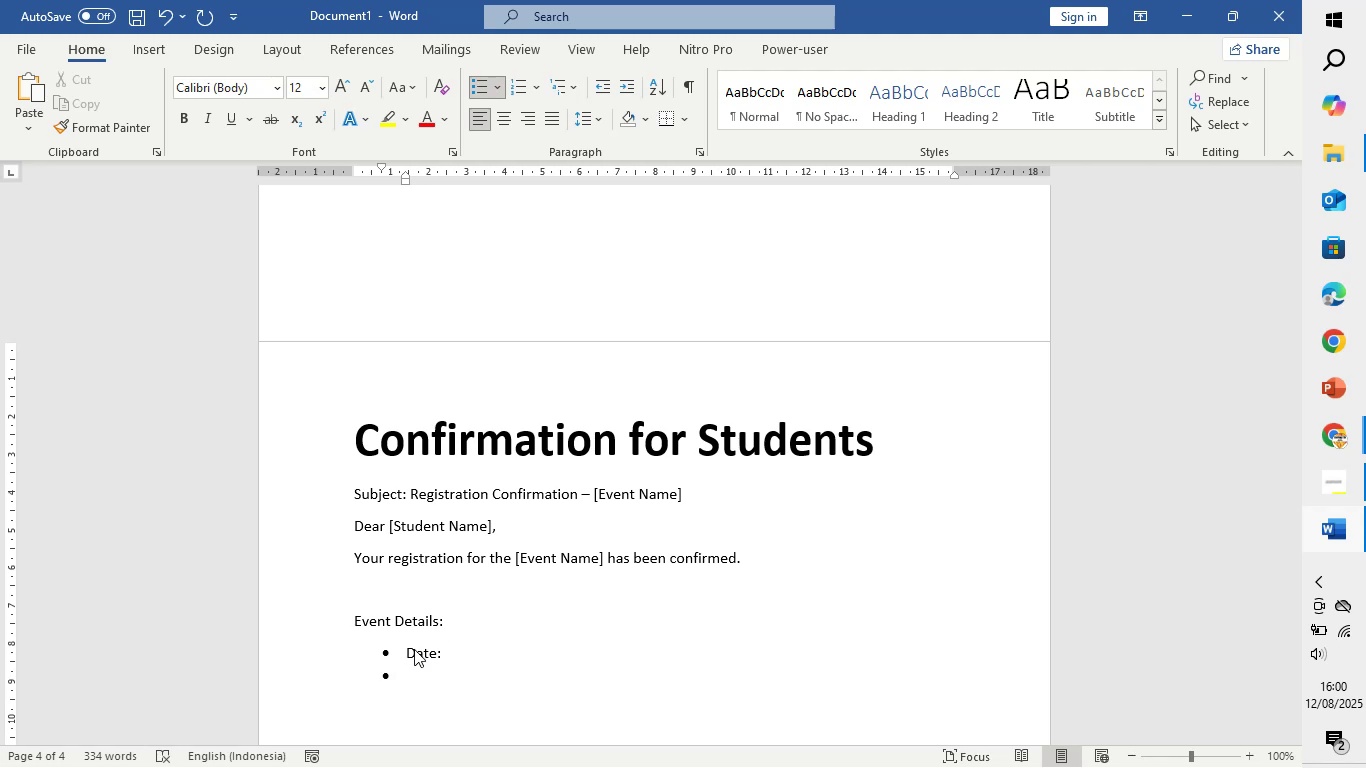 
type(Time:)
 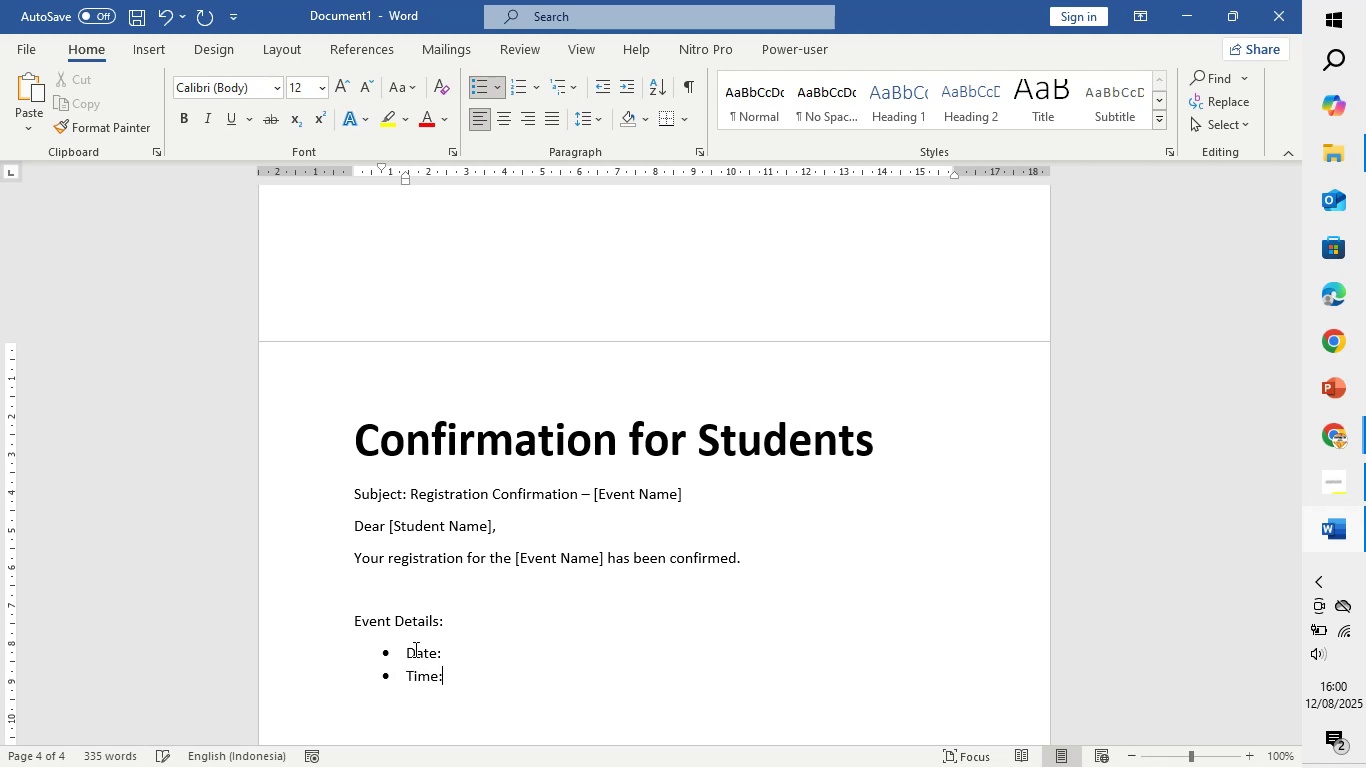 
key(Enter)
 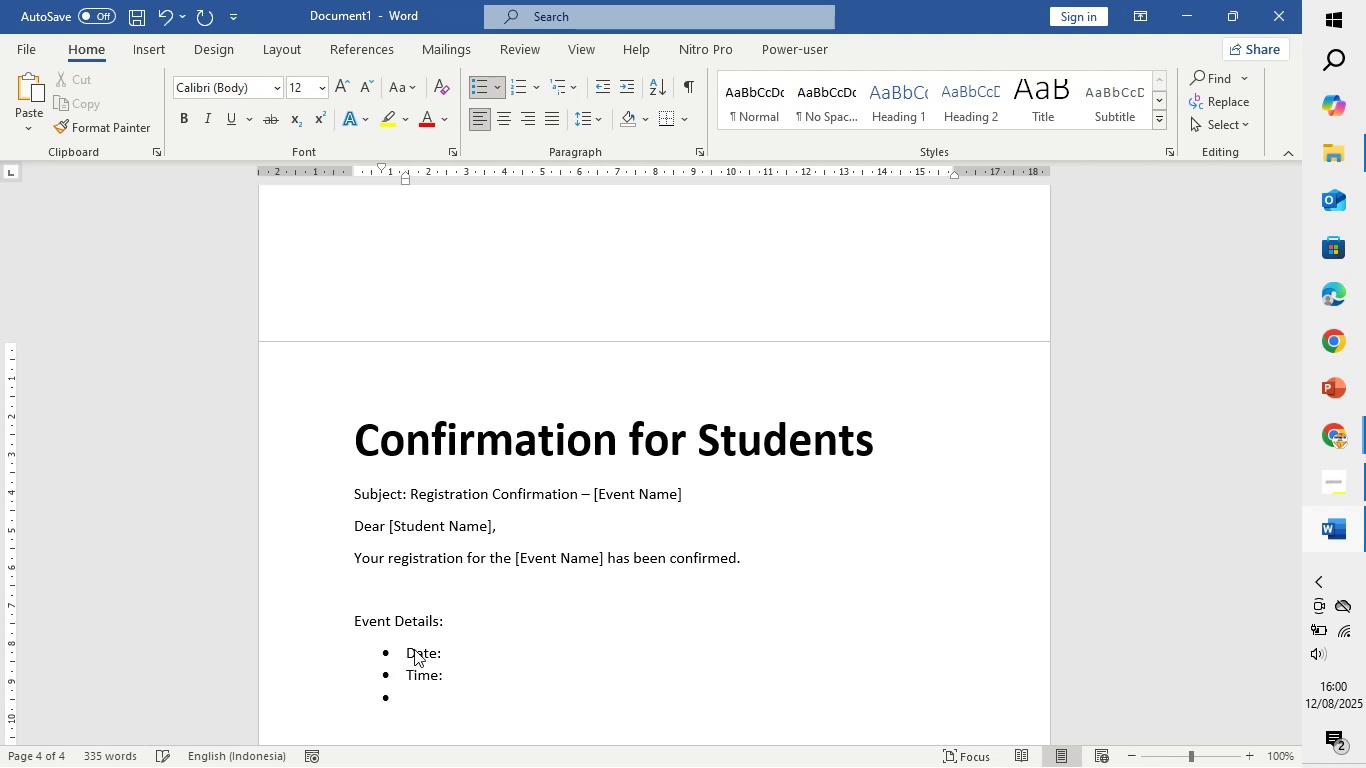 
type(Location:)
 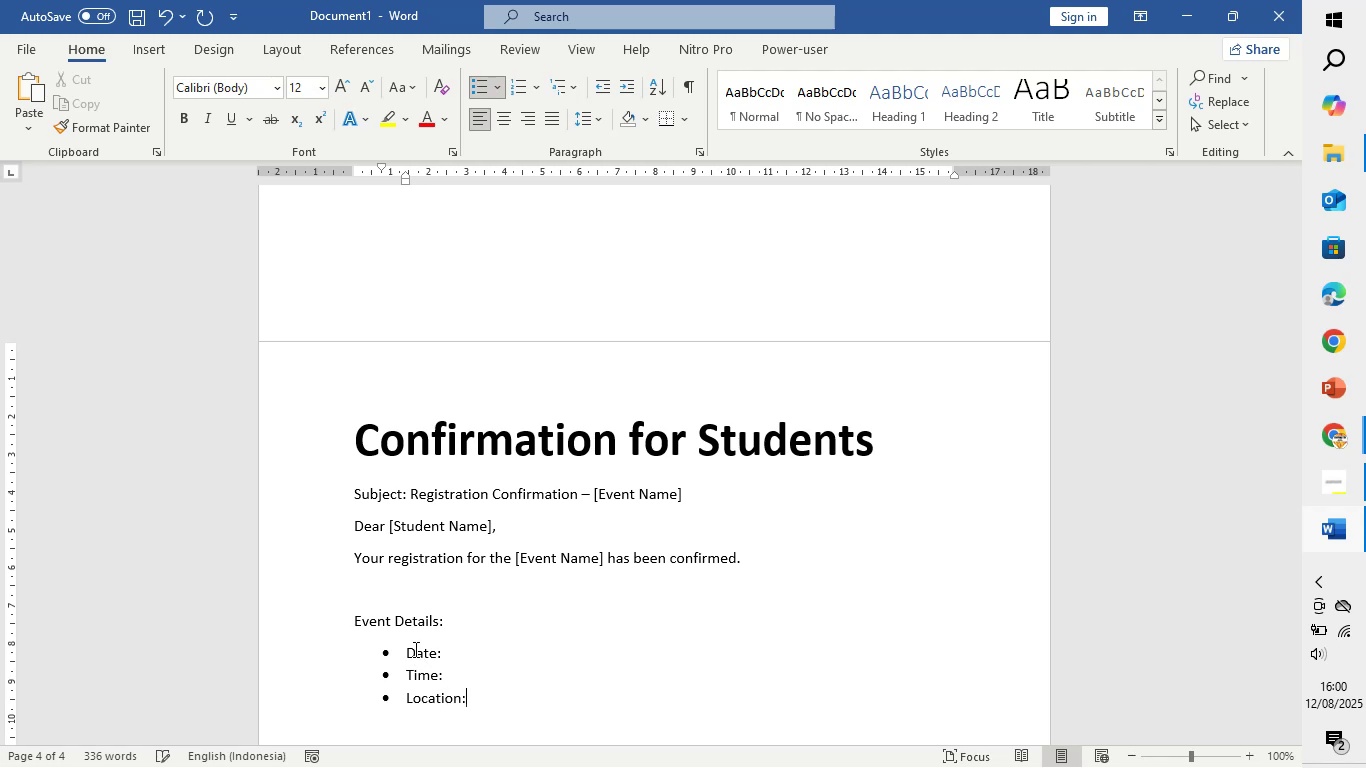 
key(Enter)
 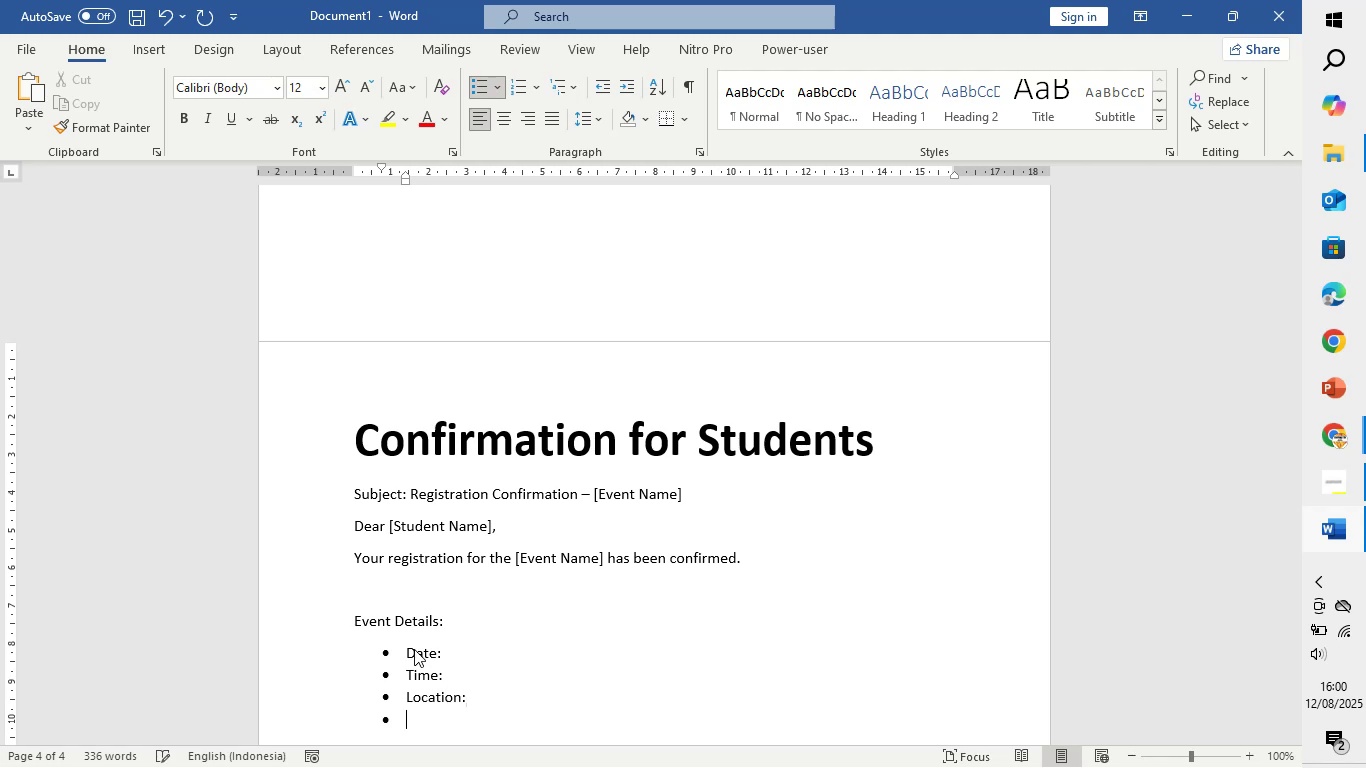 
key(Enter)
 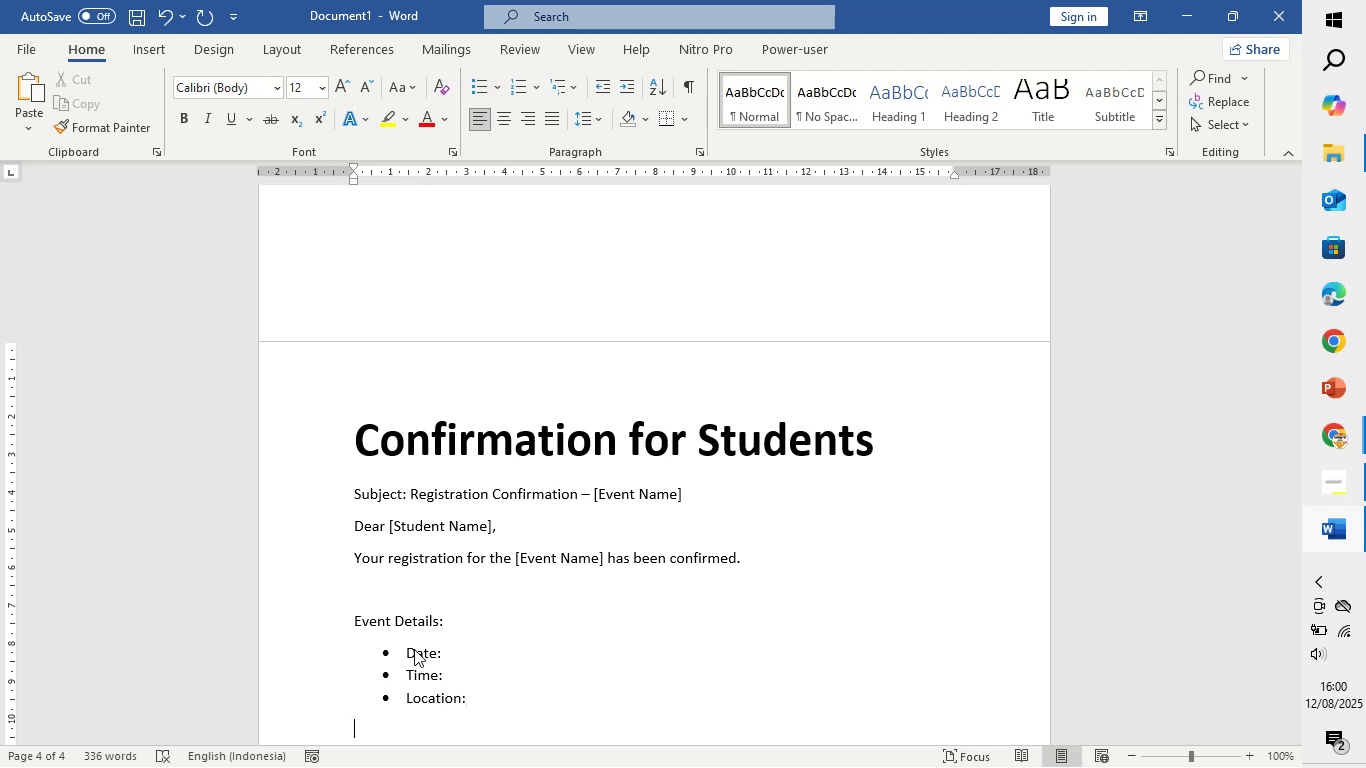 
type(Please bring your confirmation)
 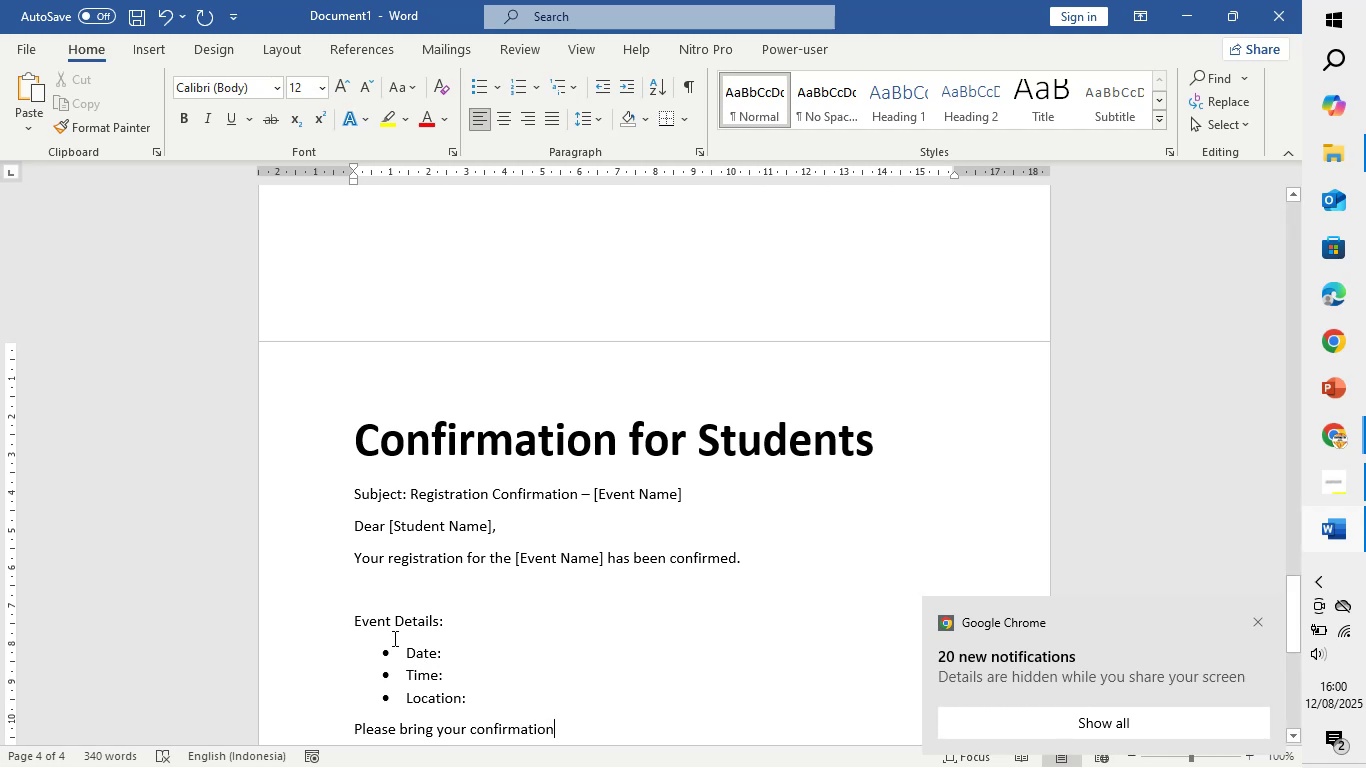 
scroll: coordinate [452, 557], scroll_direction: down, amount: 2.0
 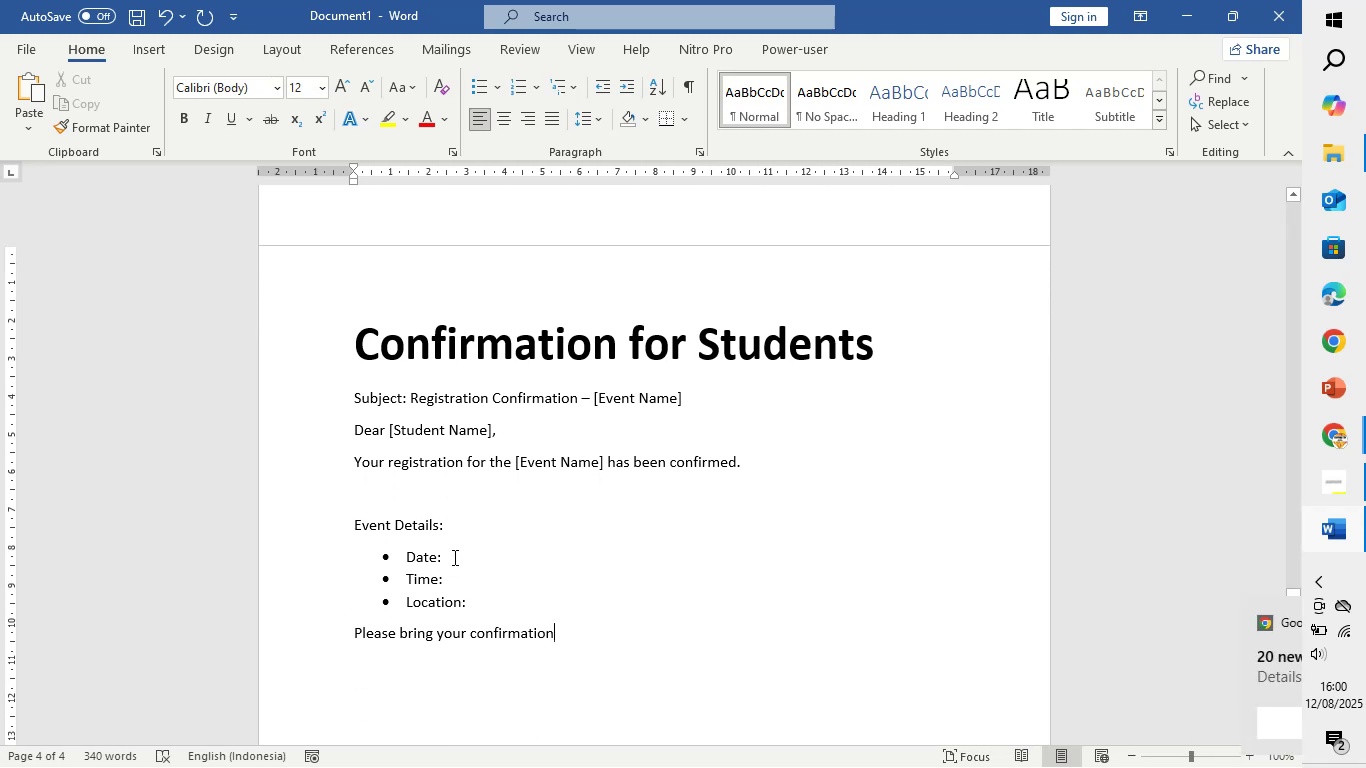 
type( email and a valid student)
 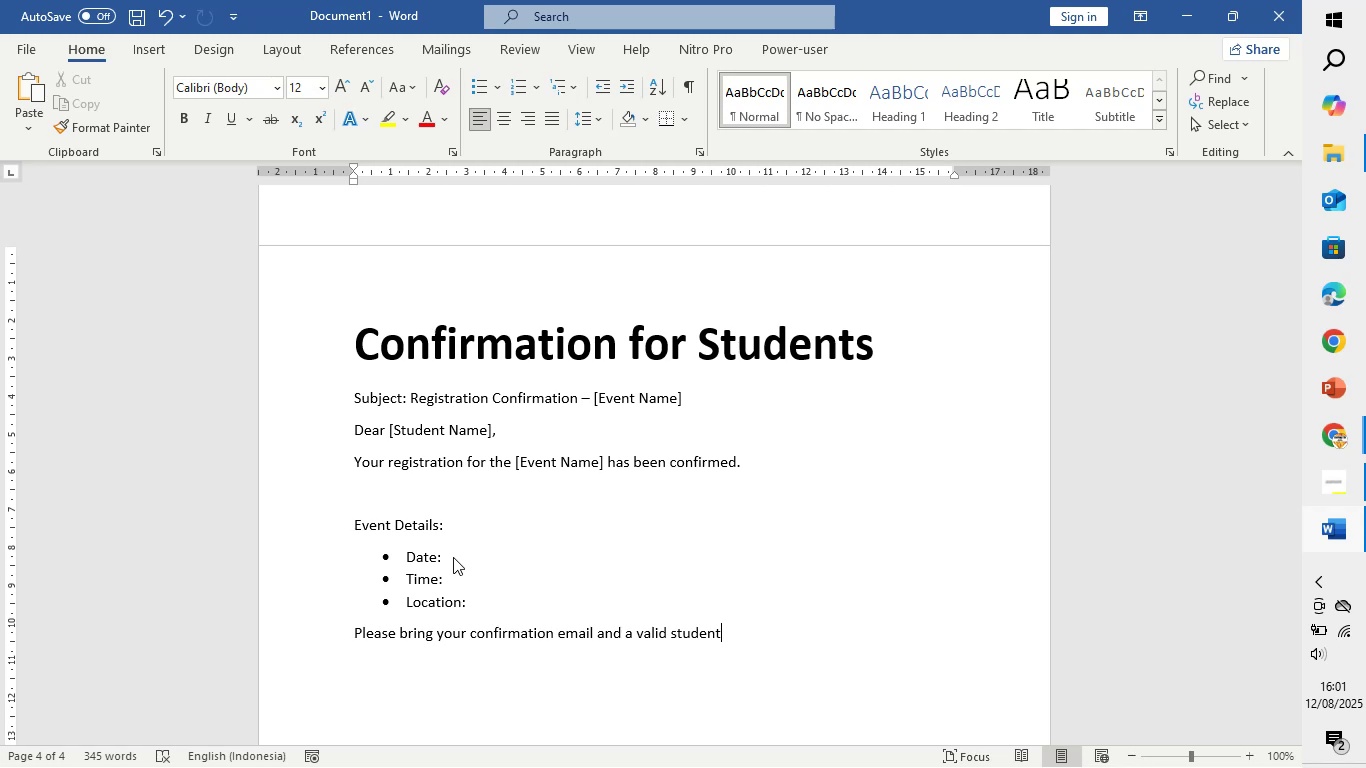 
type( ID to the check-in desk.)
 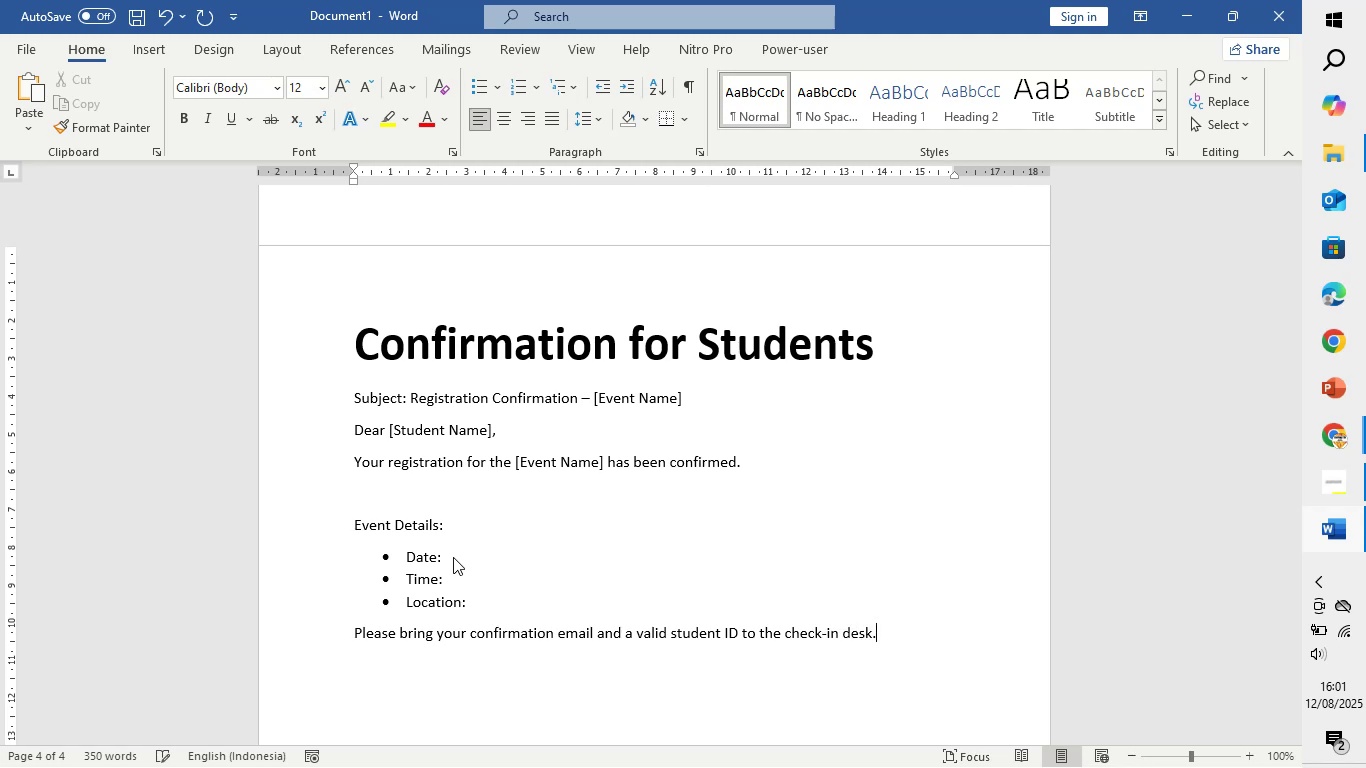 
left_click([480, 553])
 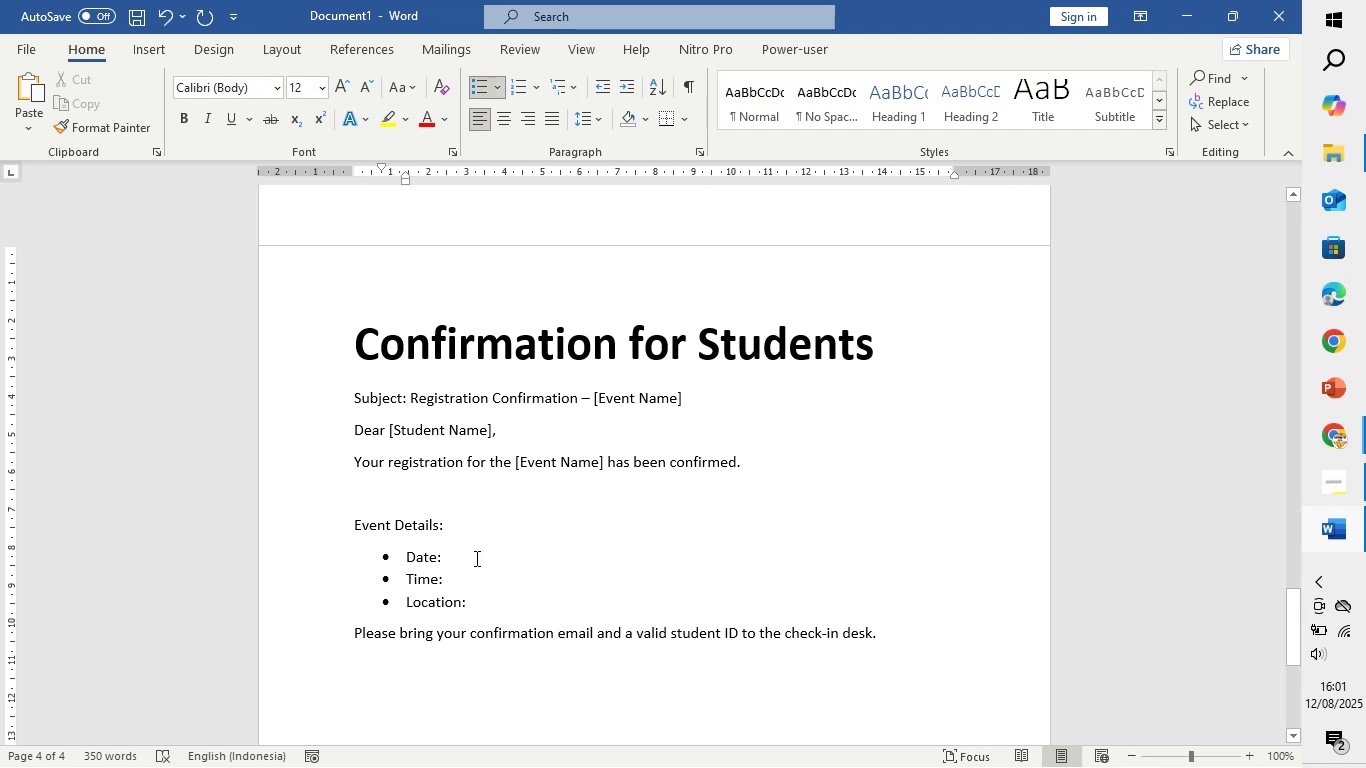 
type([Event Date])
 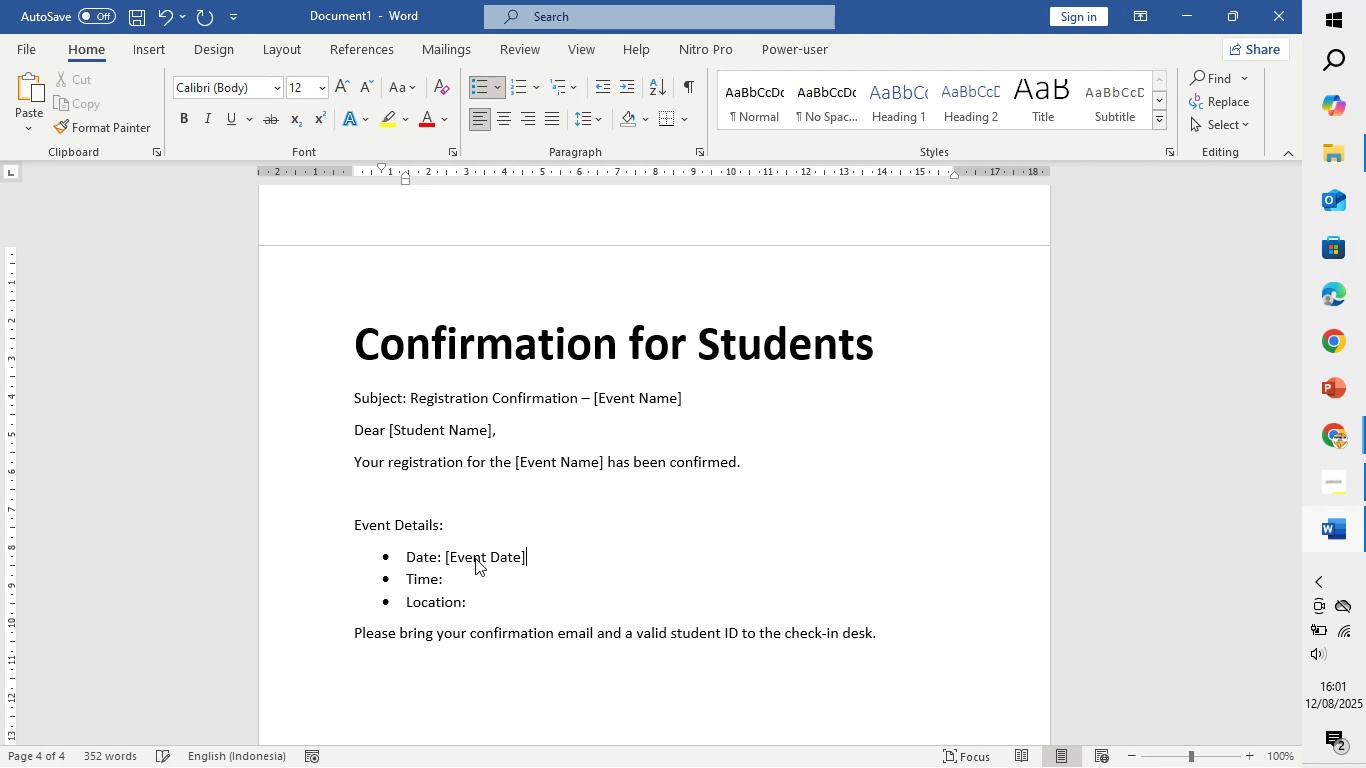 
 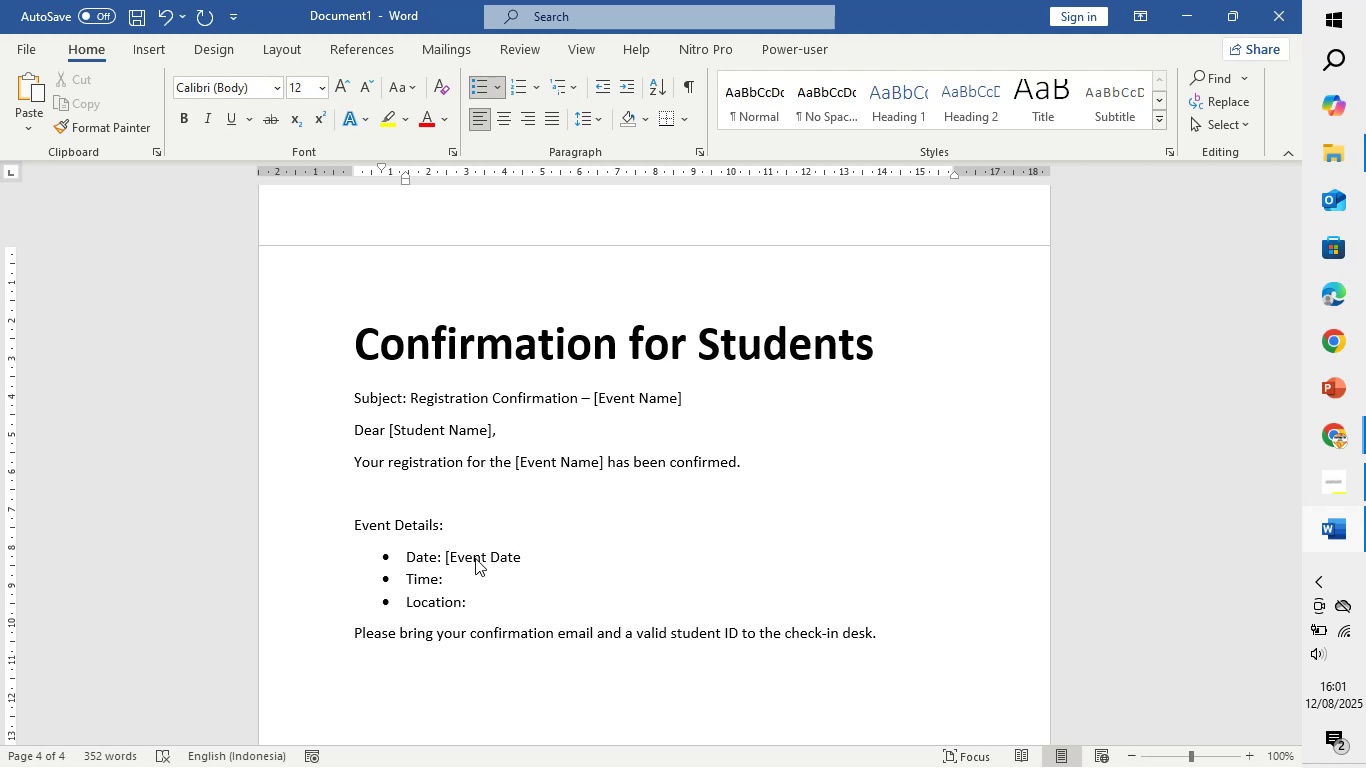 
key(ArrowDown)
 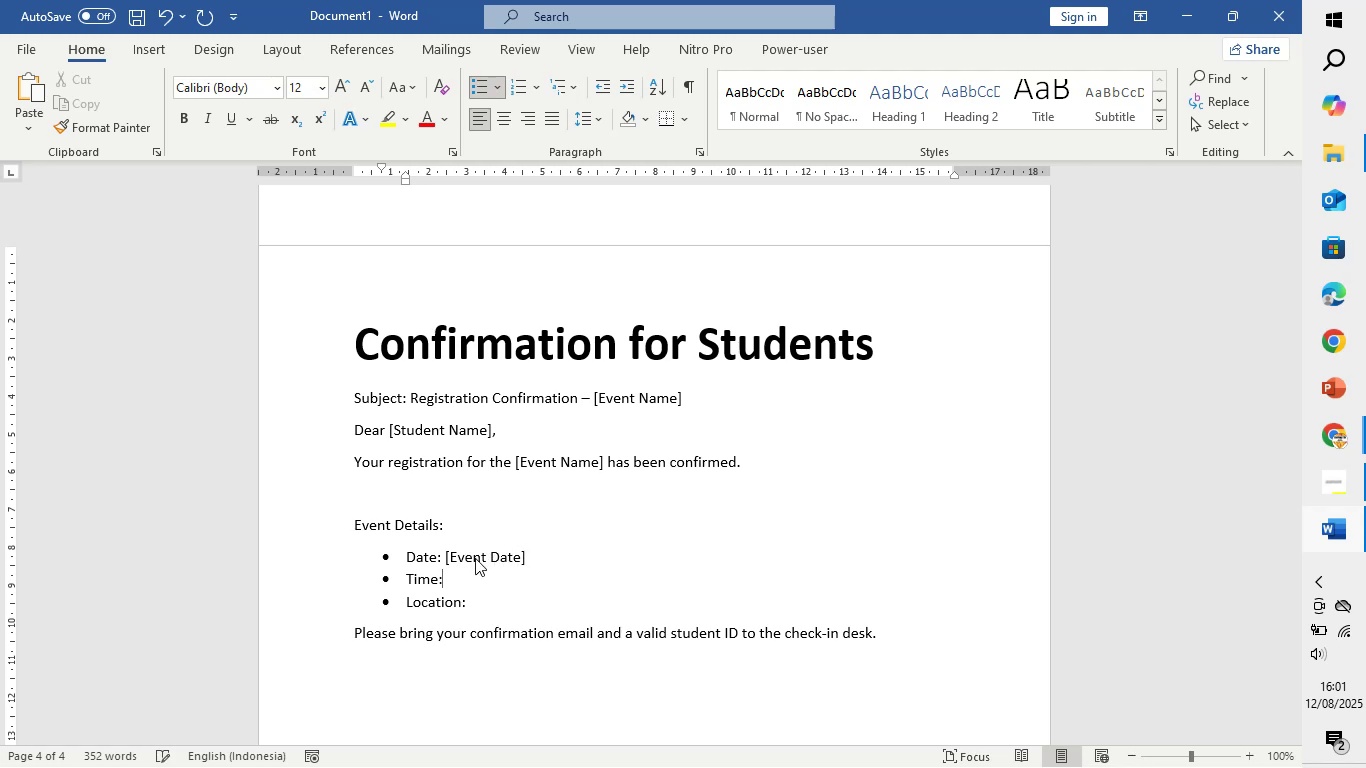 
type( [Event Time])
 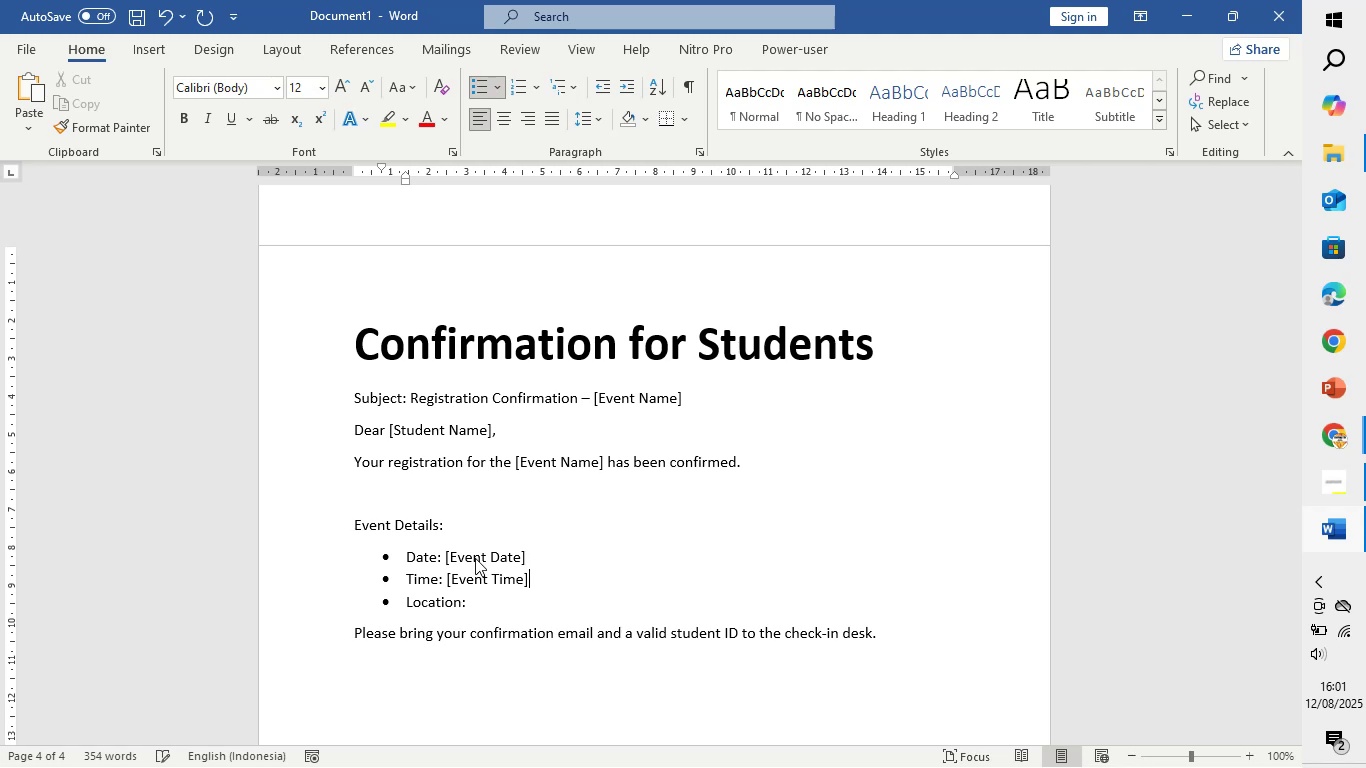 
key(ArrowDown)
 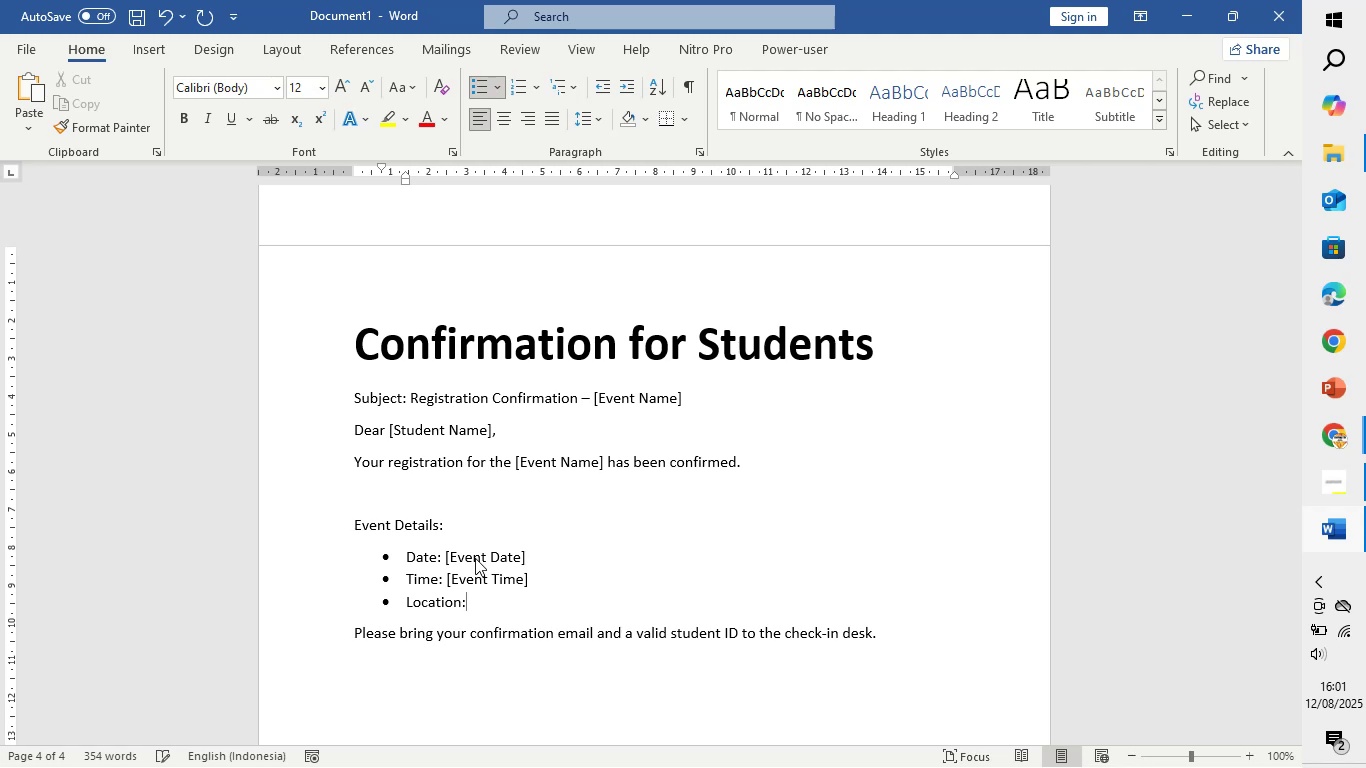 
type( [Venue Name])
 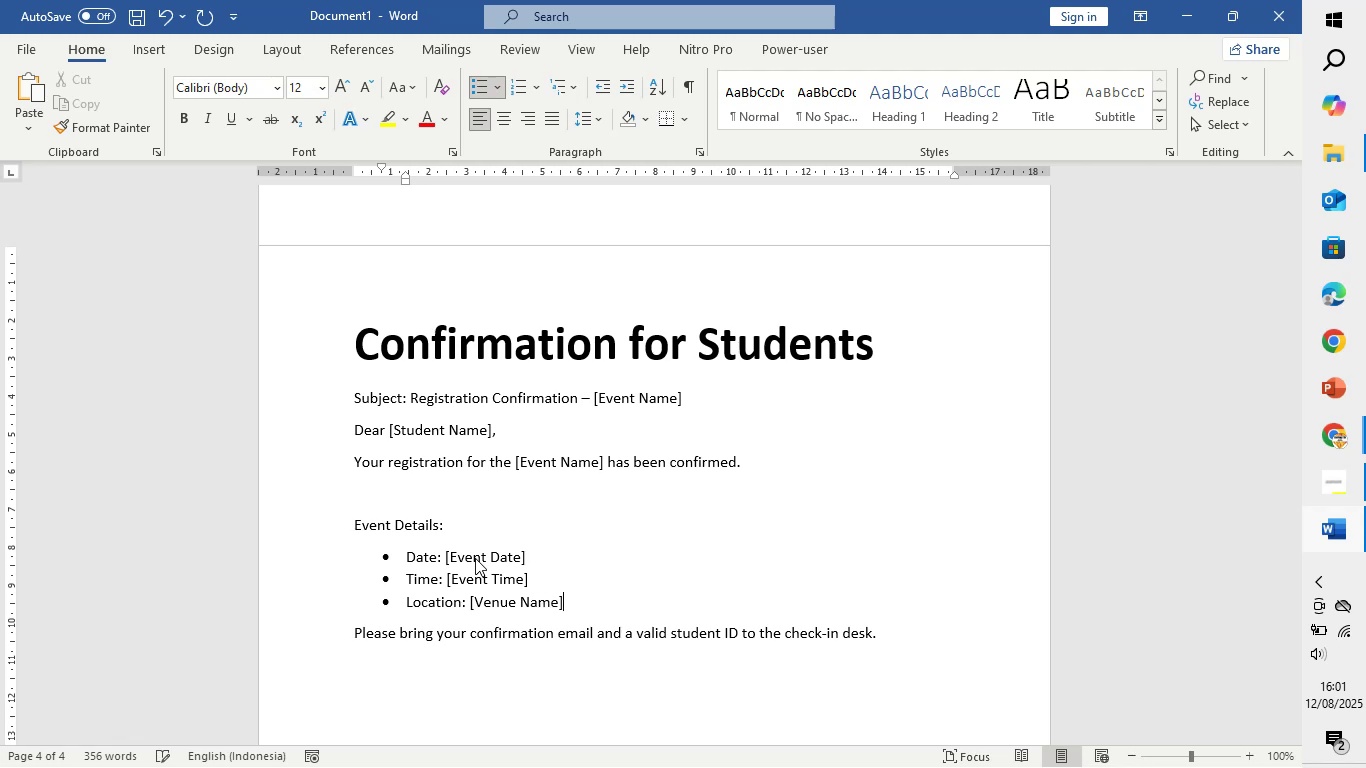 
scroll: coordinate [457, 552], scroll_direction: down, amount: 2.0
 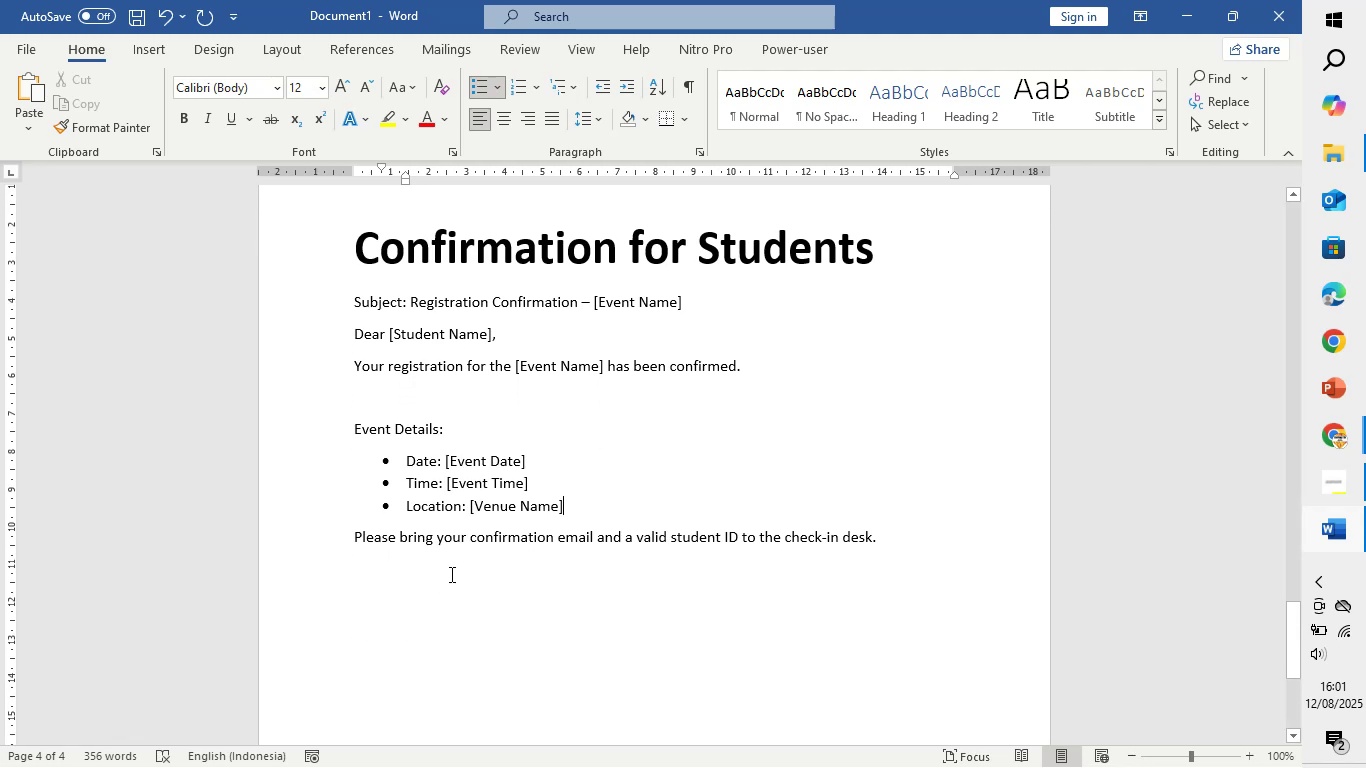 
left_click([450, 574])
 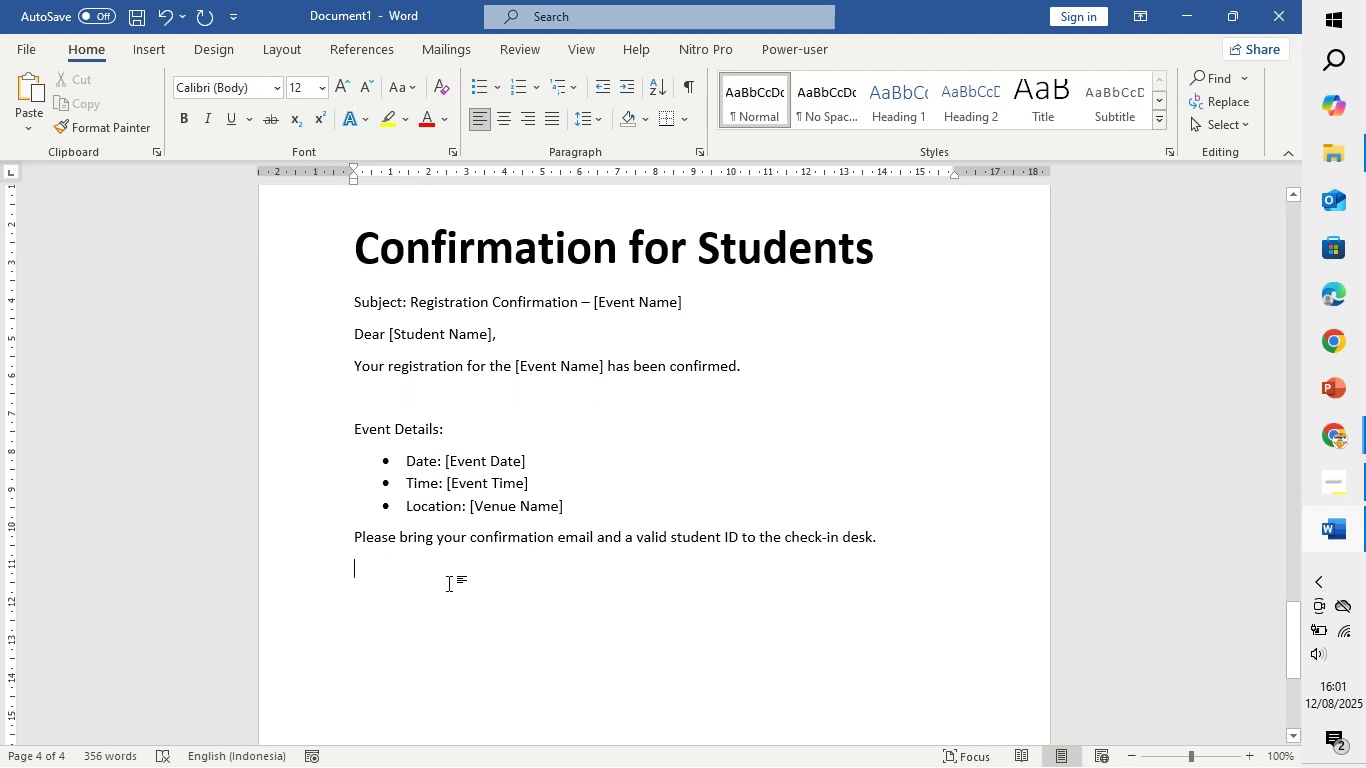 
type(We look forward to seeing you)
 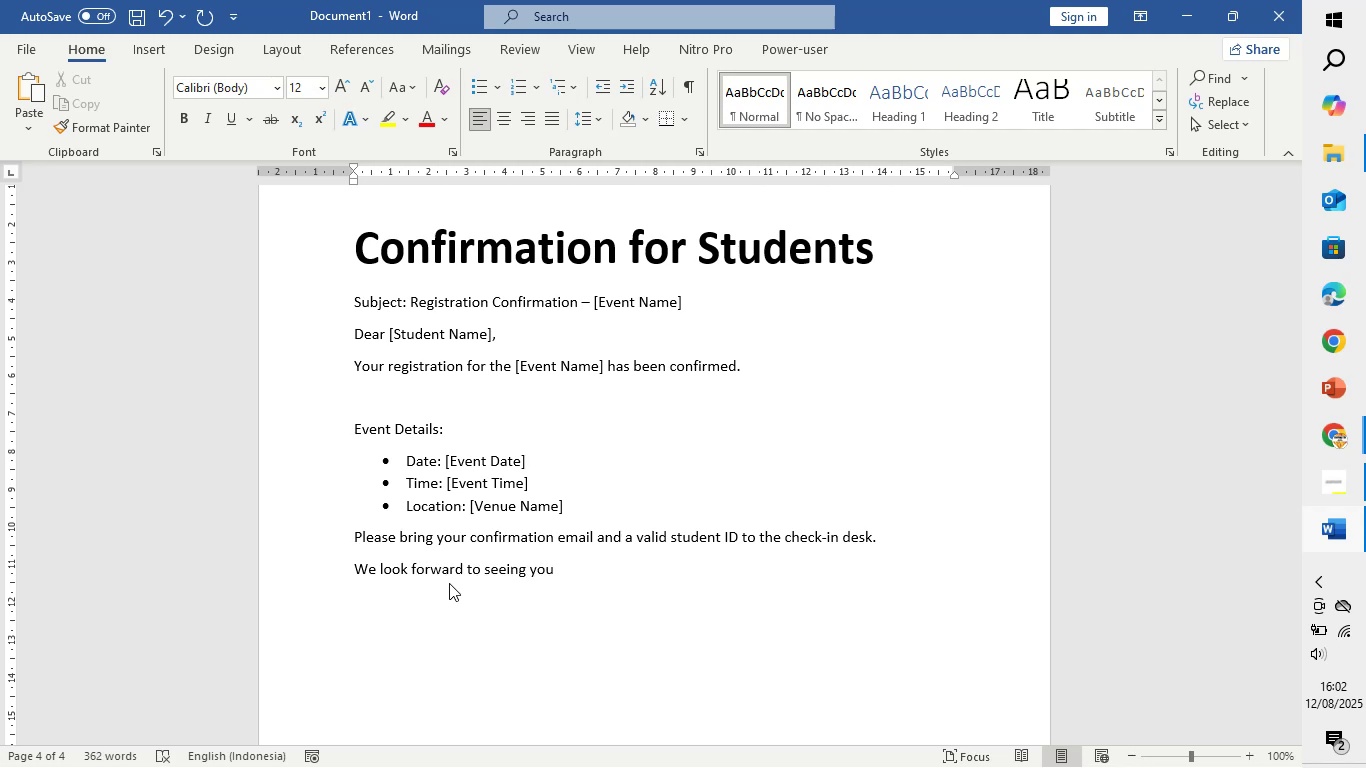 
key(Period)
 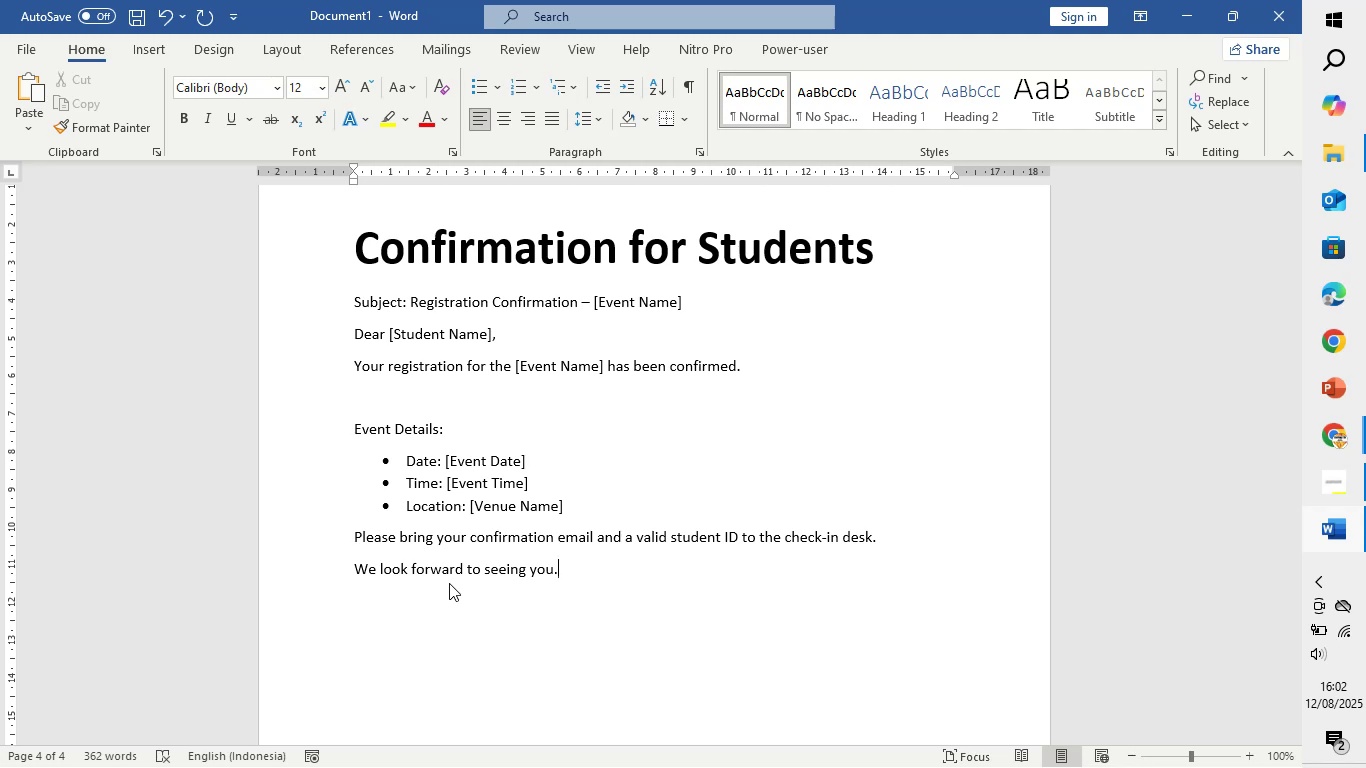 
scroll: coordinate [449, 583], scroll_direction: down, amount: 4.0
 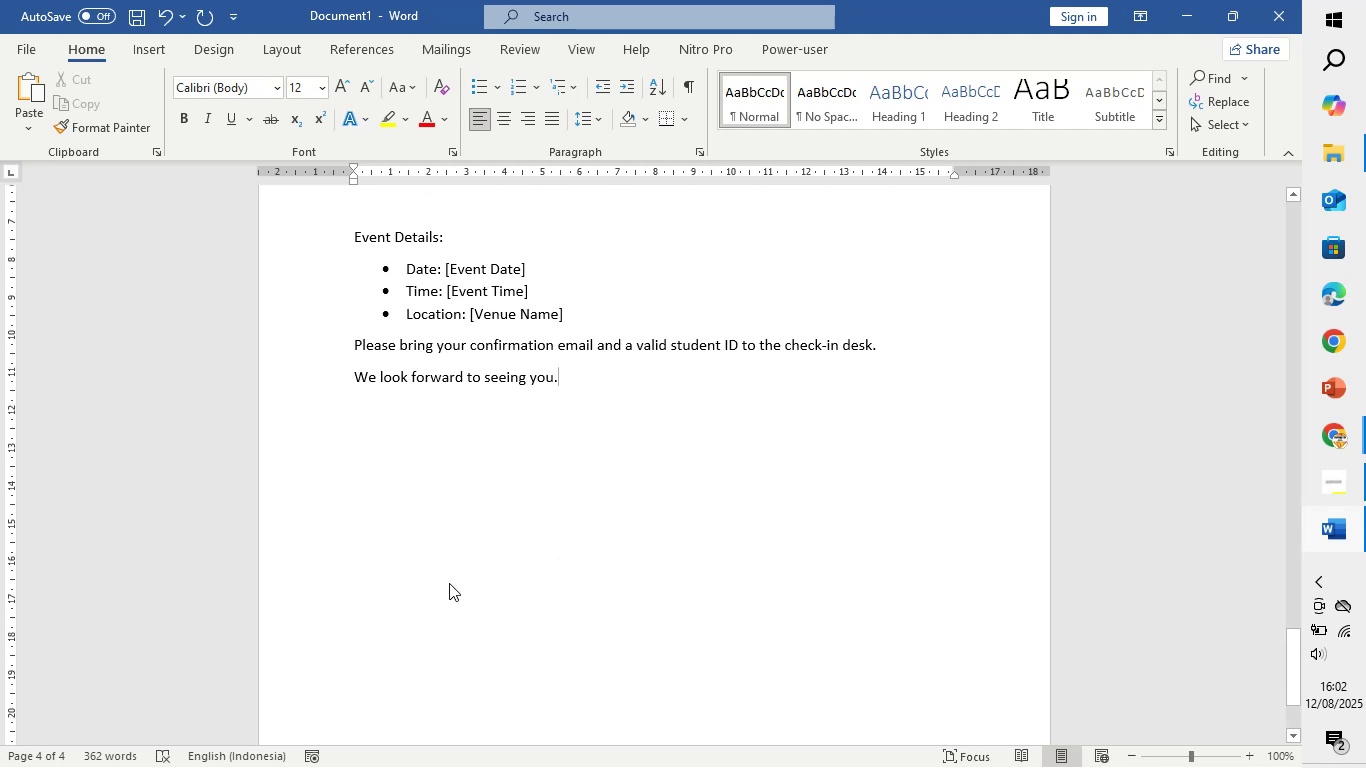 
key(Backspace)
 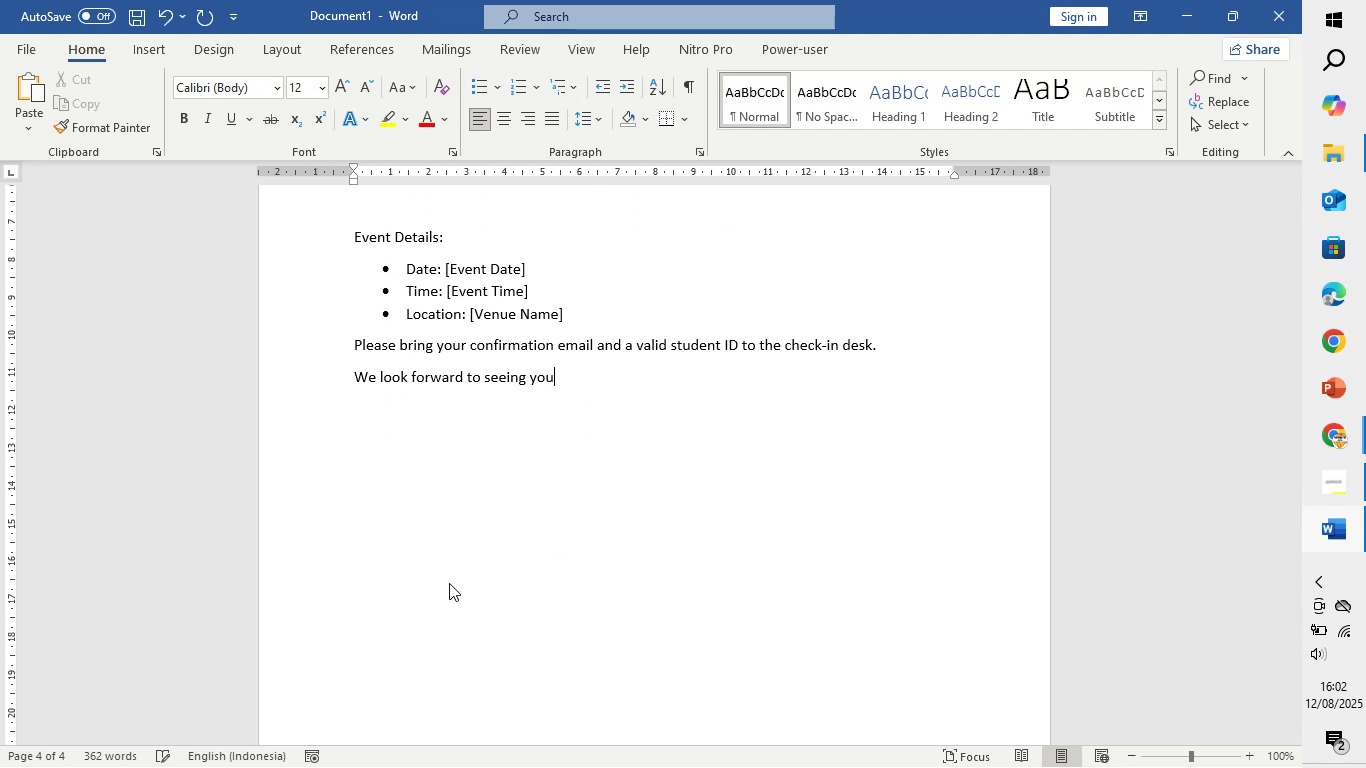 
key(Shift+ShiftLeft)
 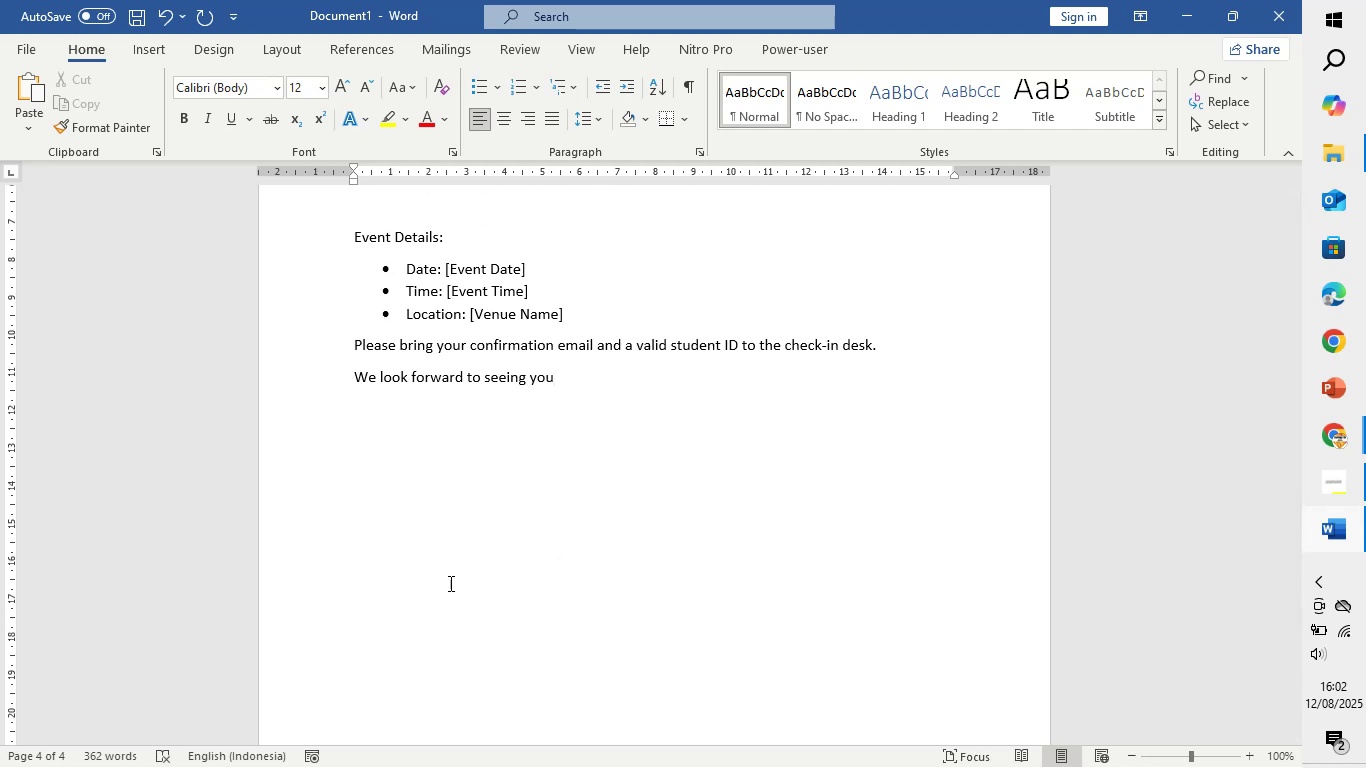 
key(Shift+1)
 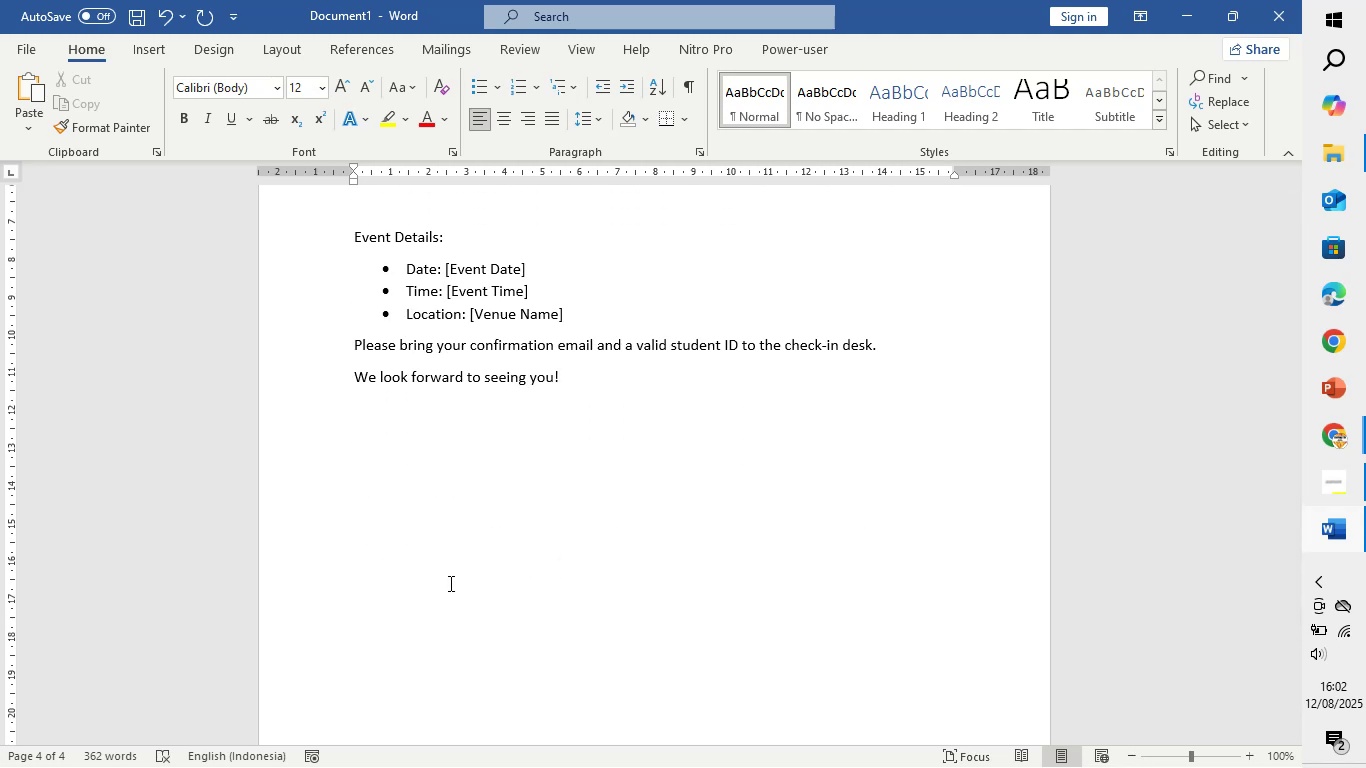 
key(Enter)
 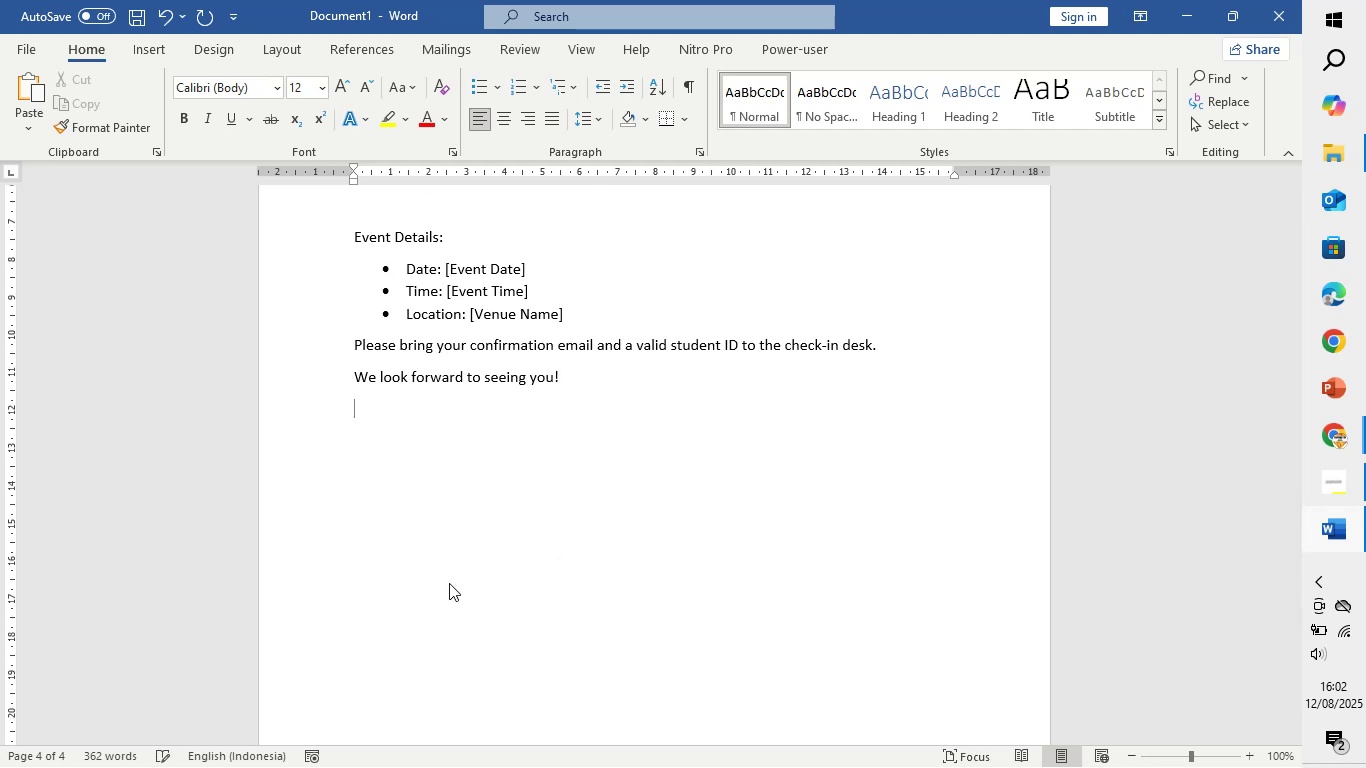 
key(Enter)
 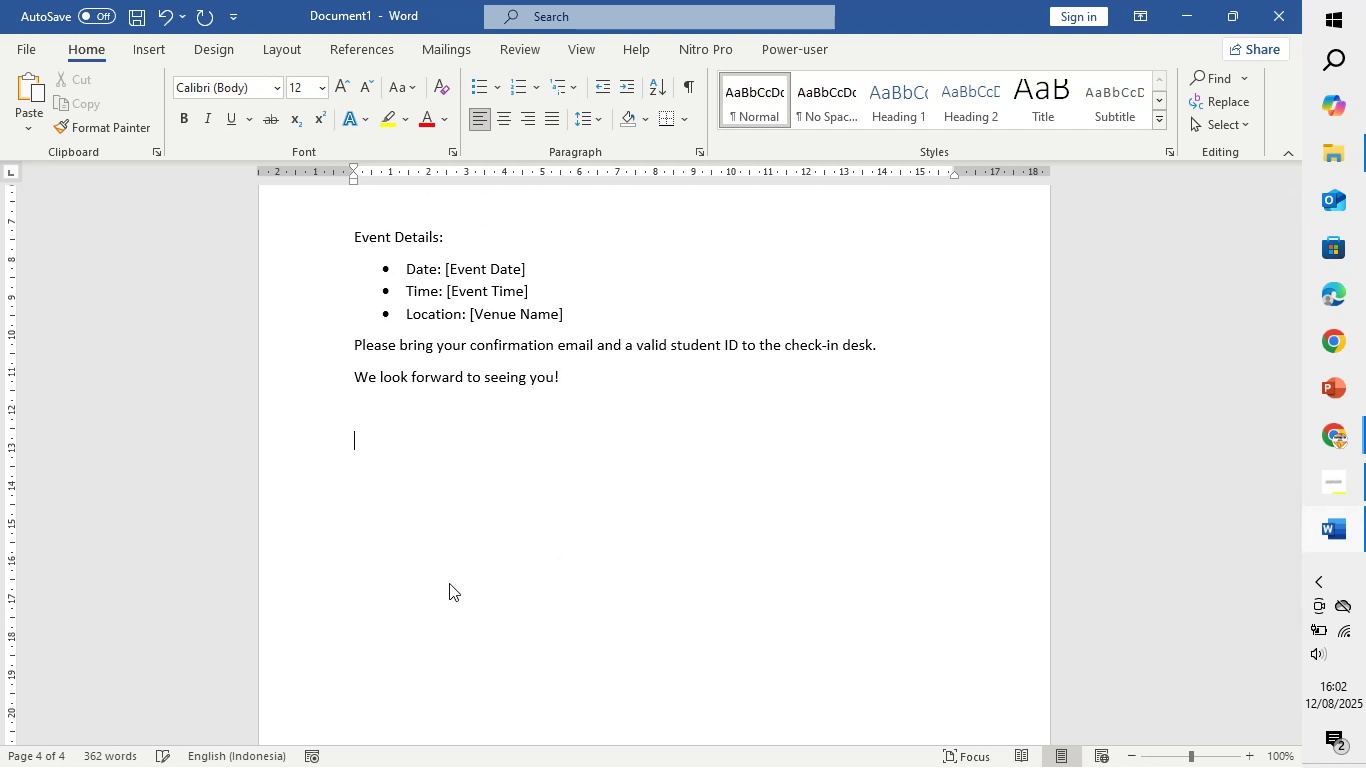 
type(Best regards,)
 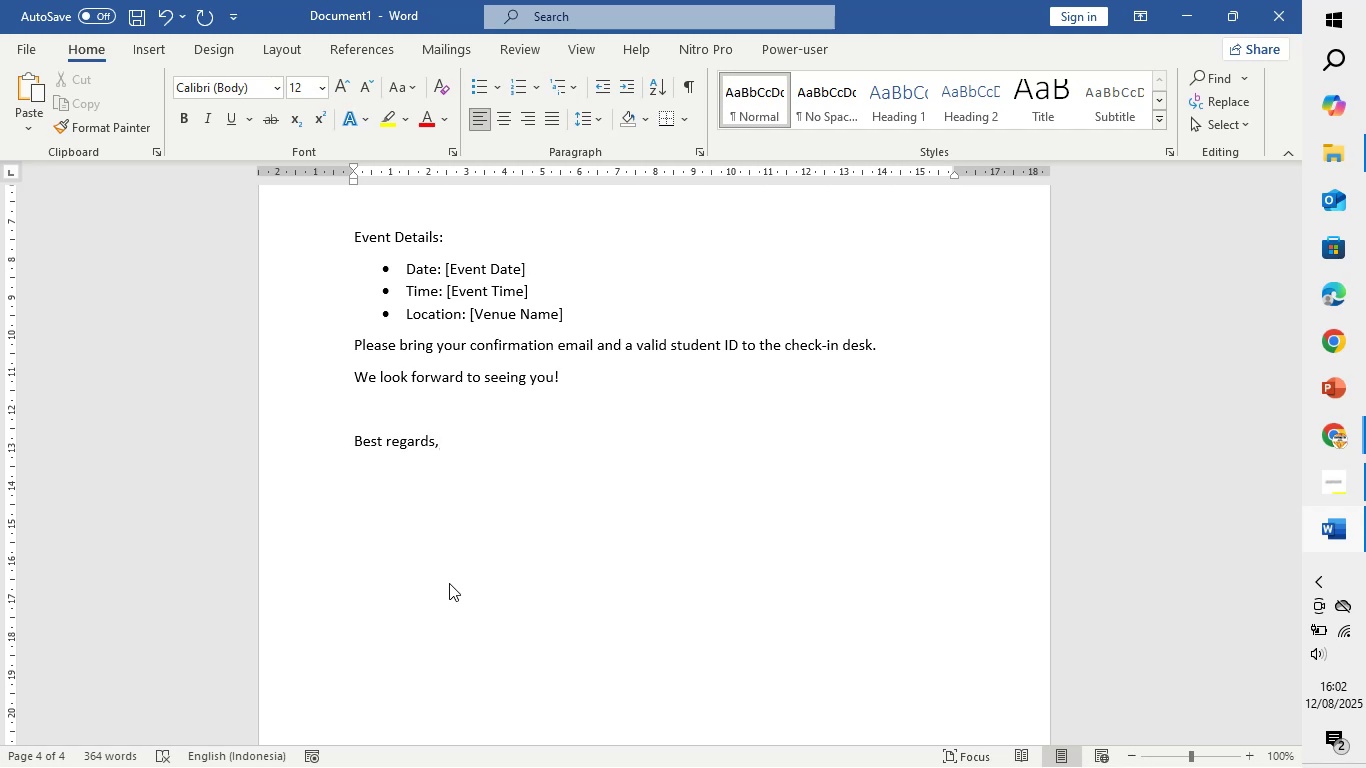 
key(Enter)
 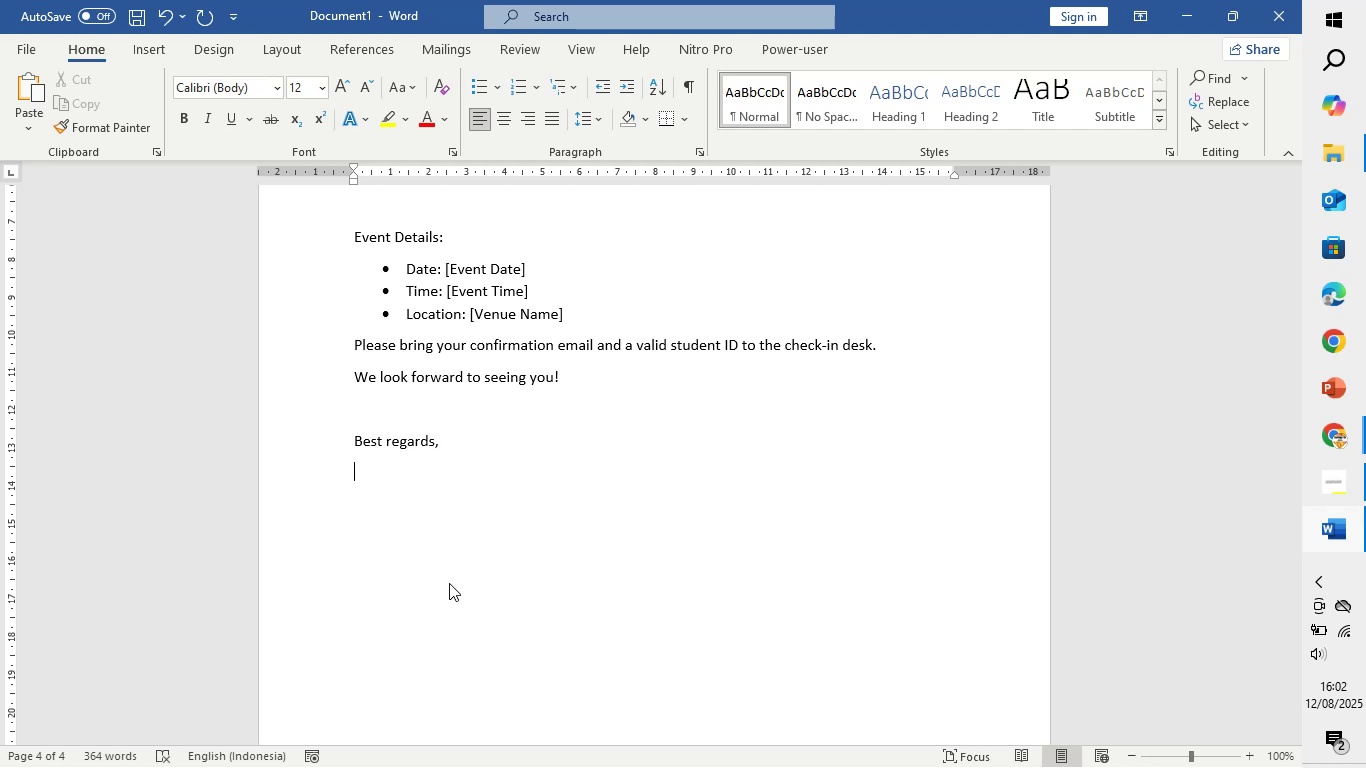 
scroll: coordinate [449, 583], scroll_direction: down, amount: 2.0
 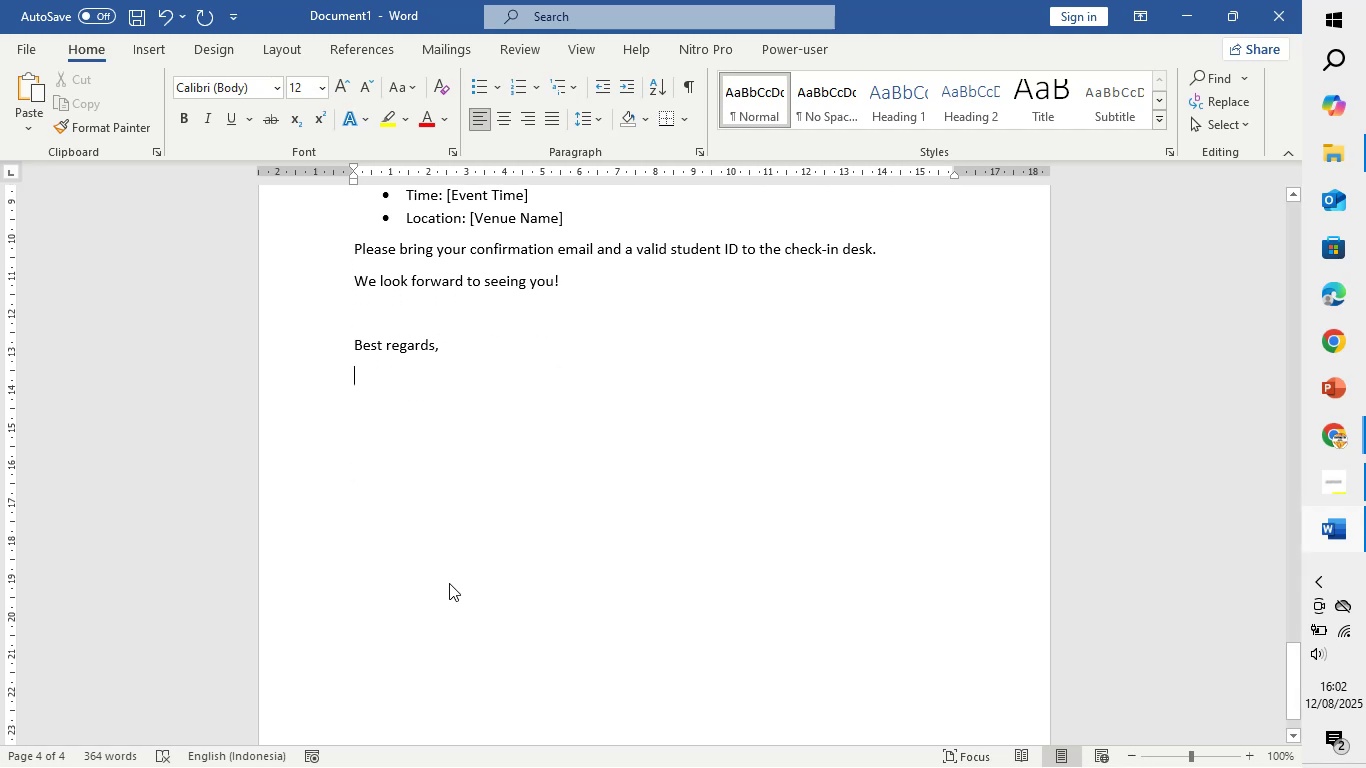 
type([Your Name])
 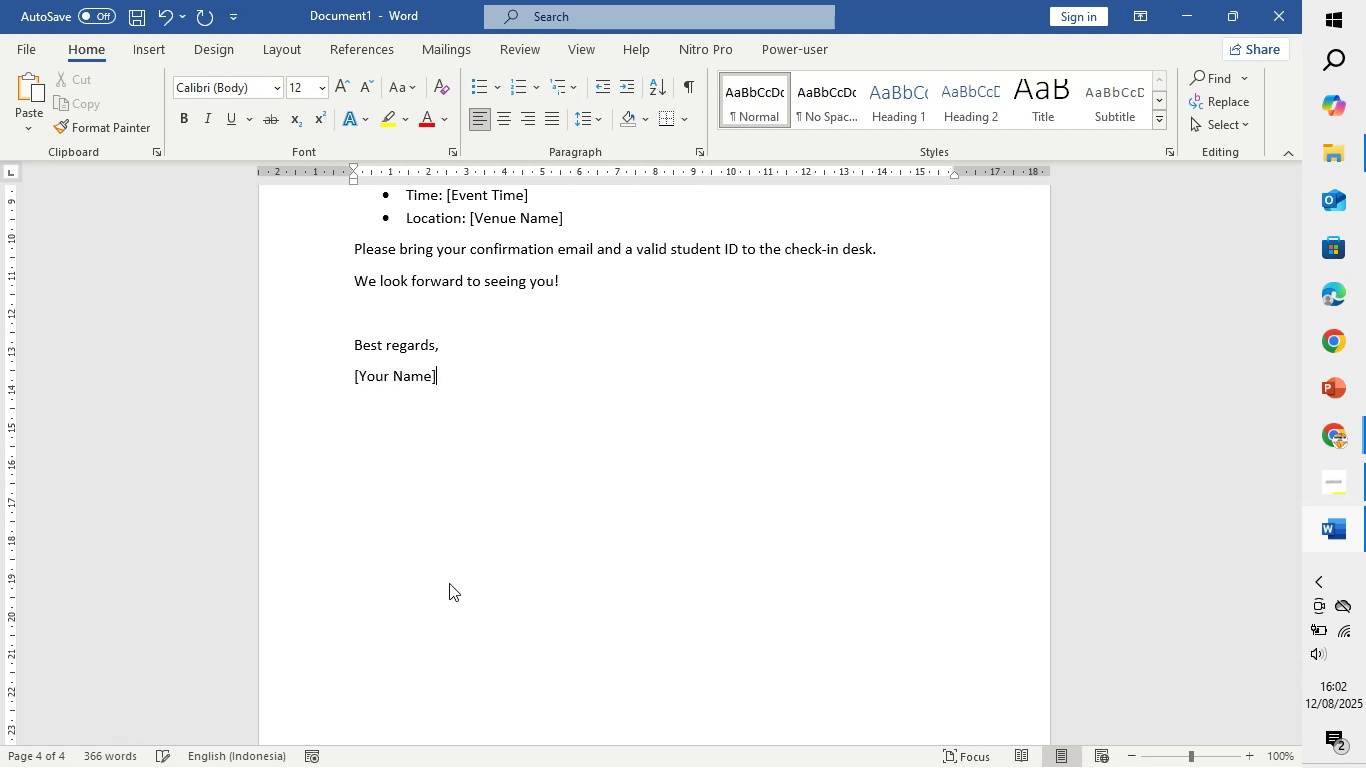 
key(Enter)
 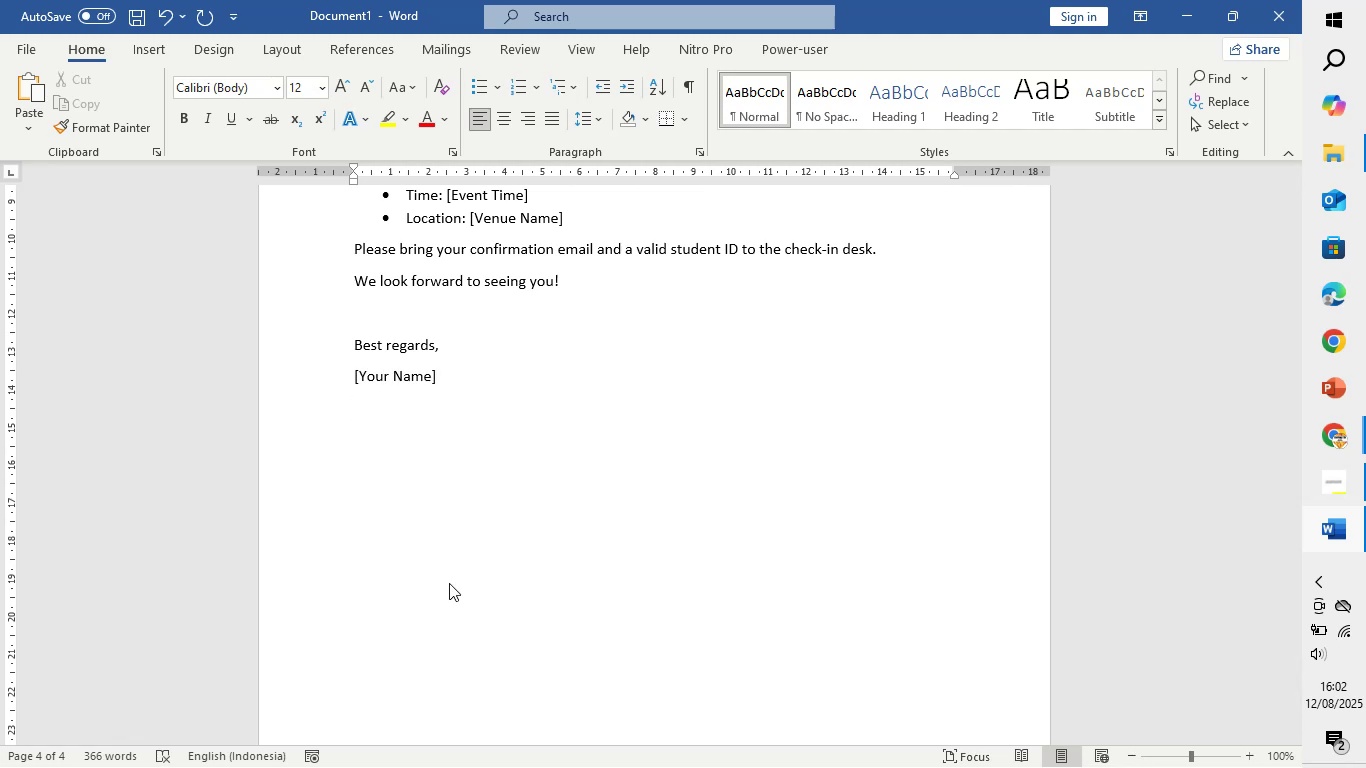 
hold_key(key=ShiftLeft, duration=0.64)
 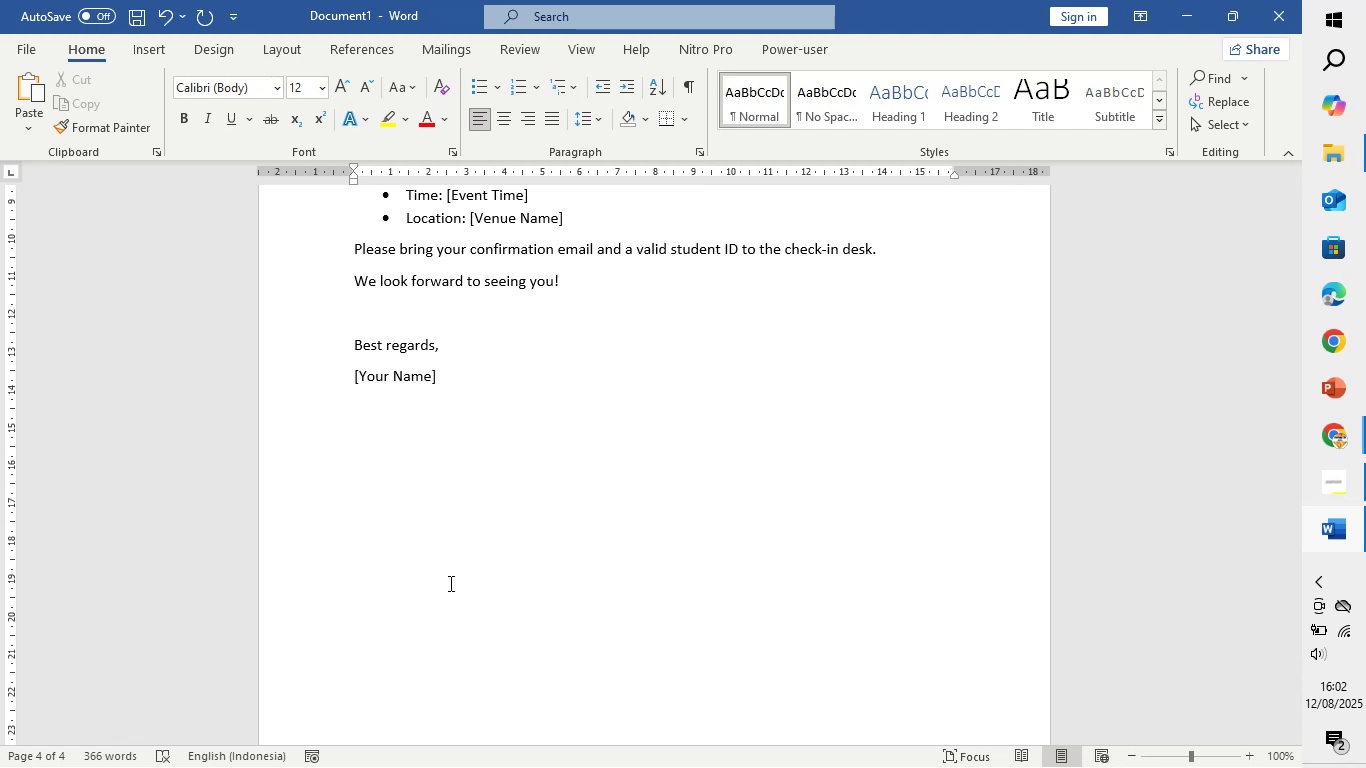 
type([Your Position])
 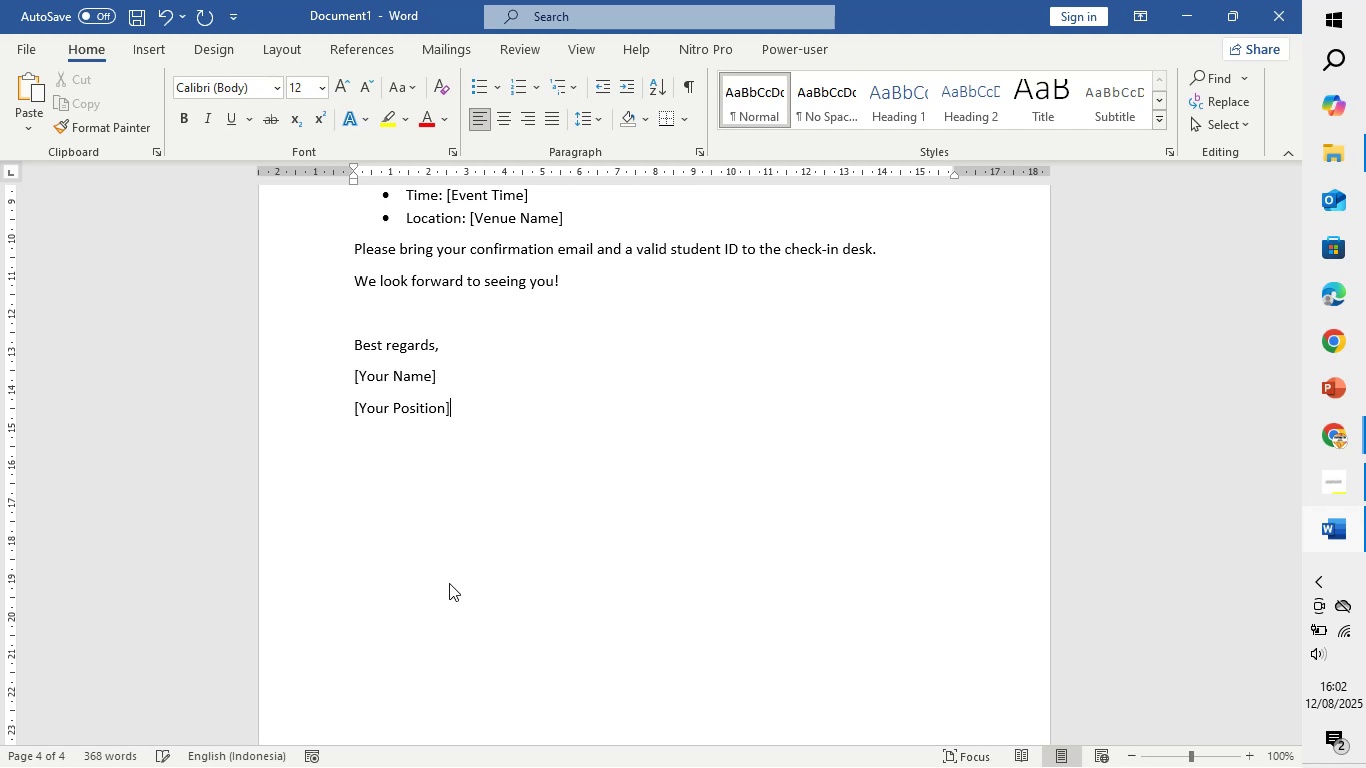 
key(Enter)
 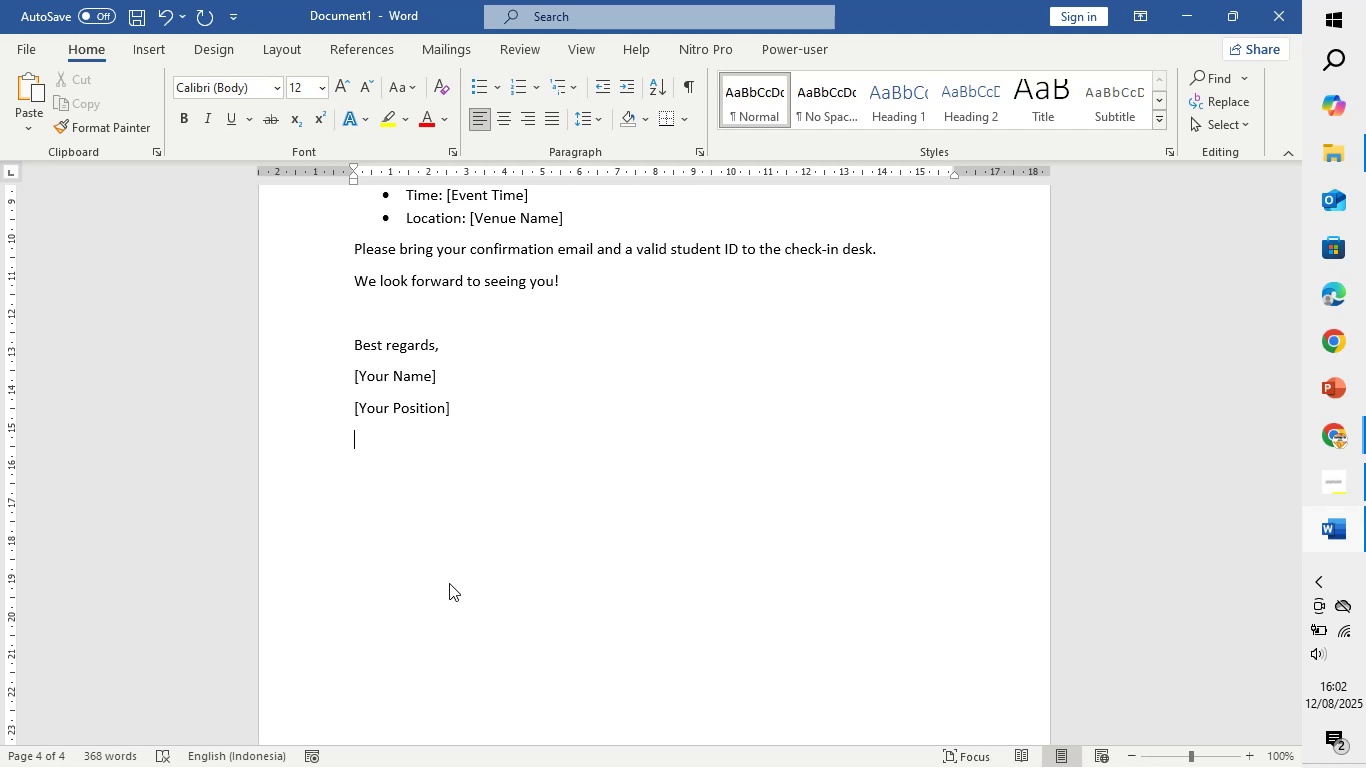 
type([Your Contact Informatip)
key(Backspace)
type(on])
 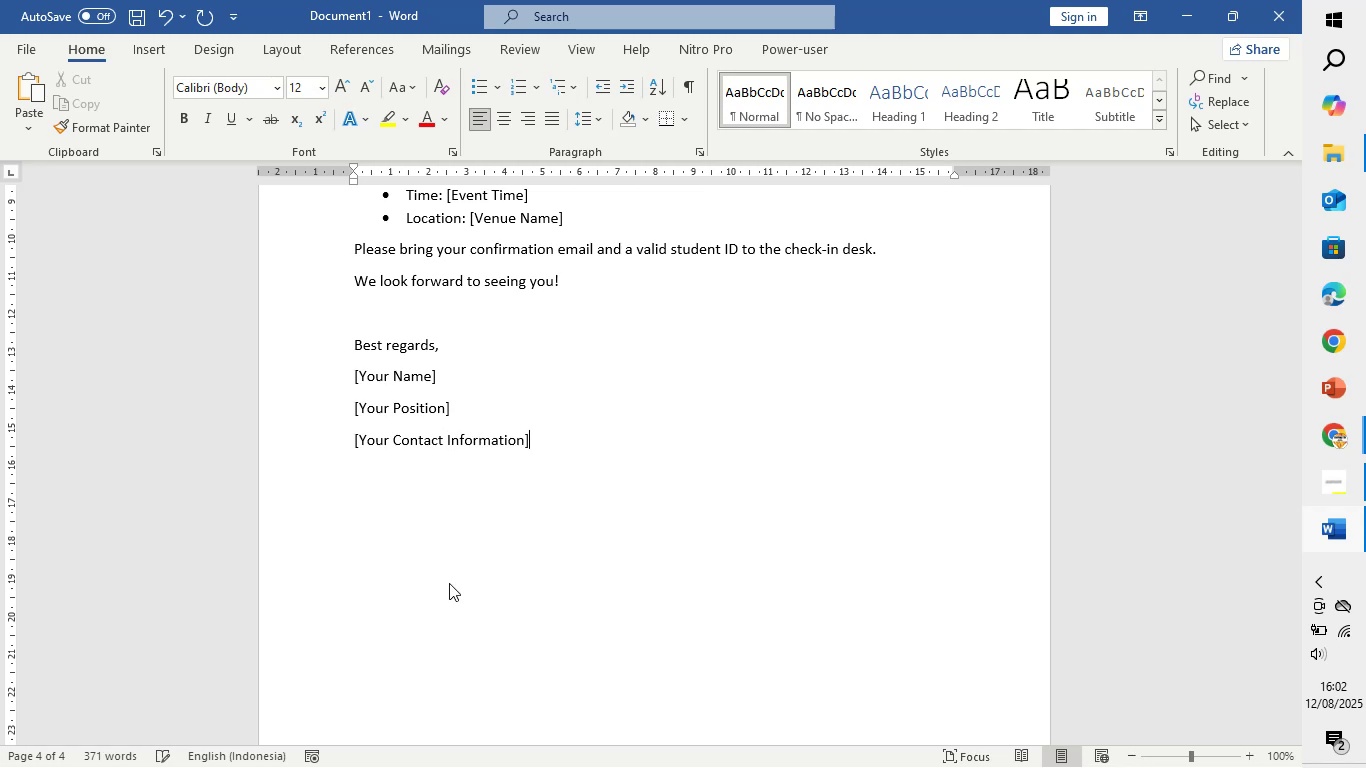 
scroll: coordinate [442, 585], scroll_direction: up, amount: 5.0
 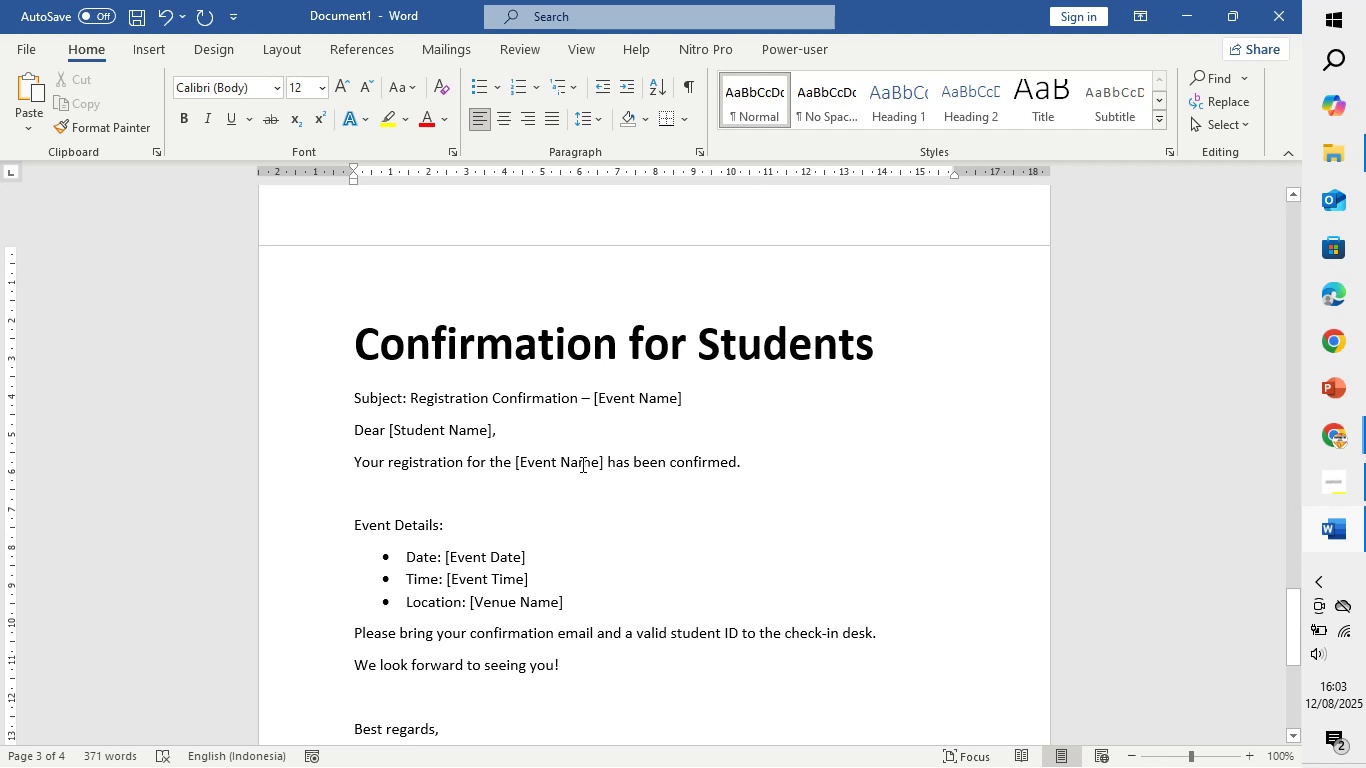 
left_click_drag(start_coordinate=[713, 395], to_coordinate=[353, 405])
 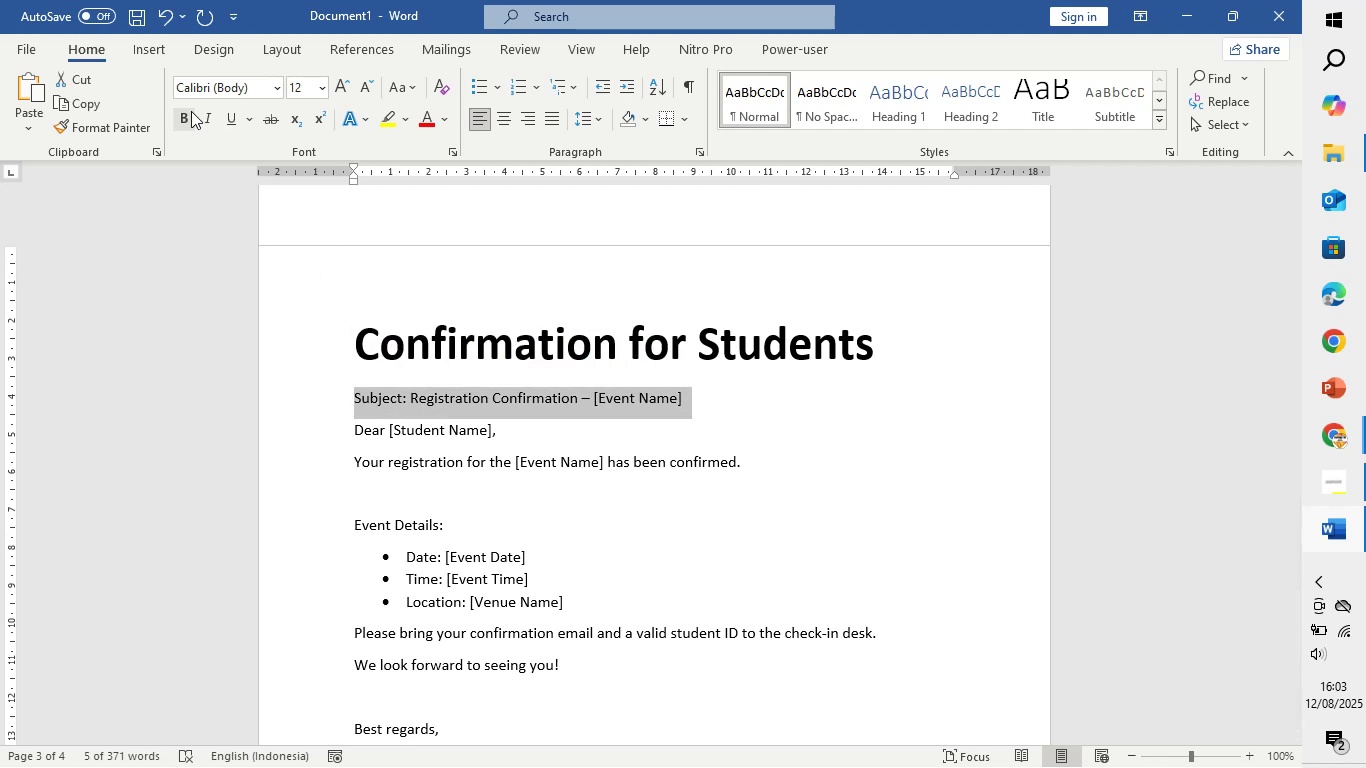 
left_click([190, 111])
 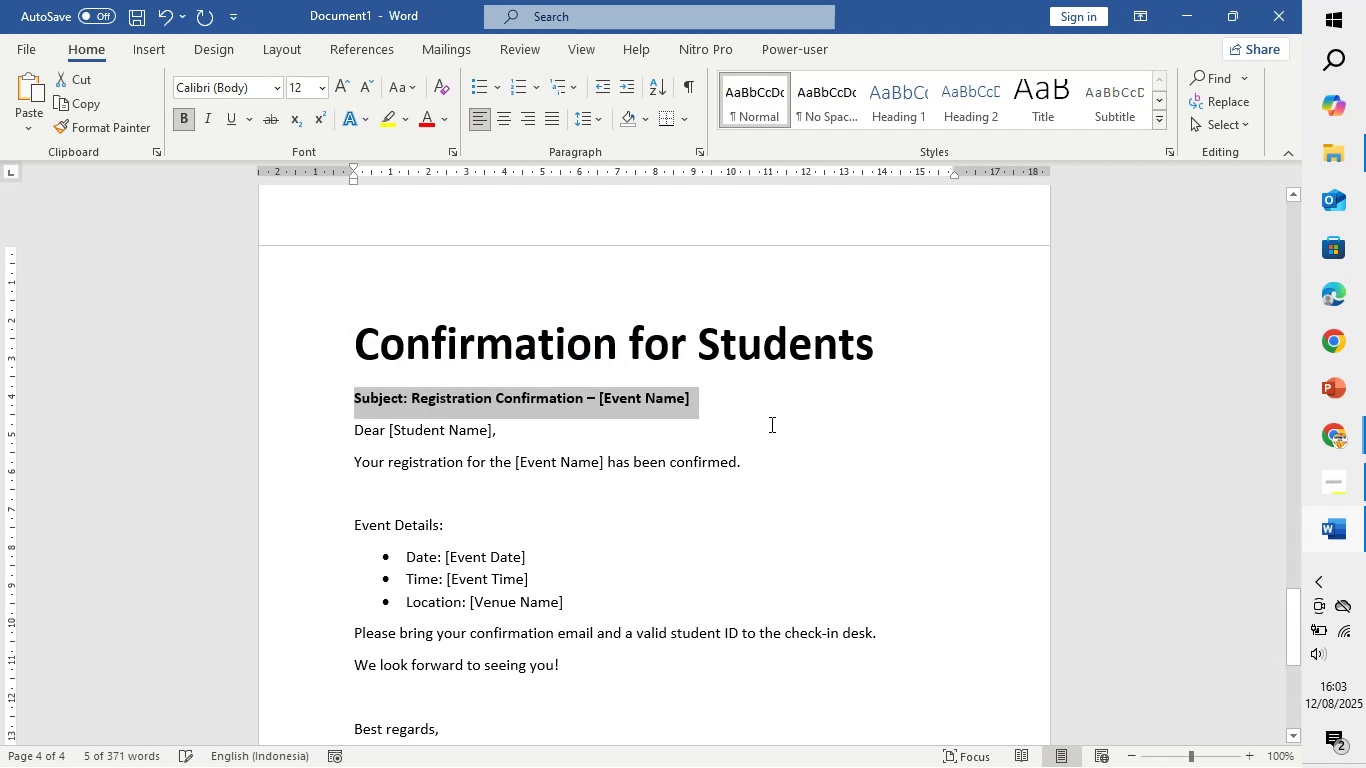 
left_click([770, 425])
 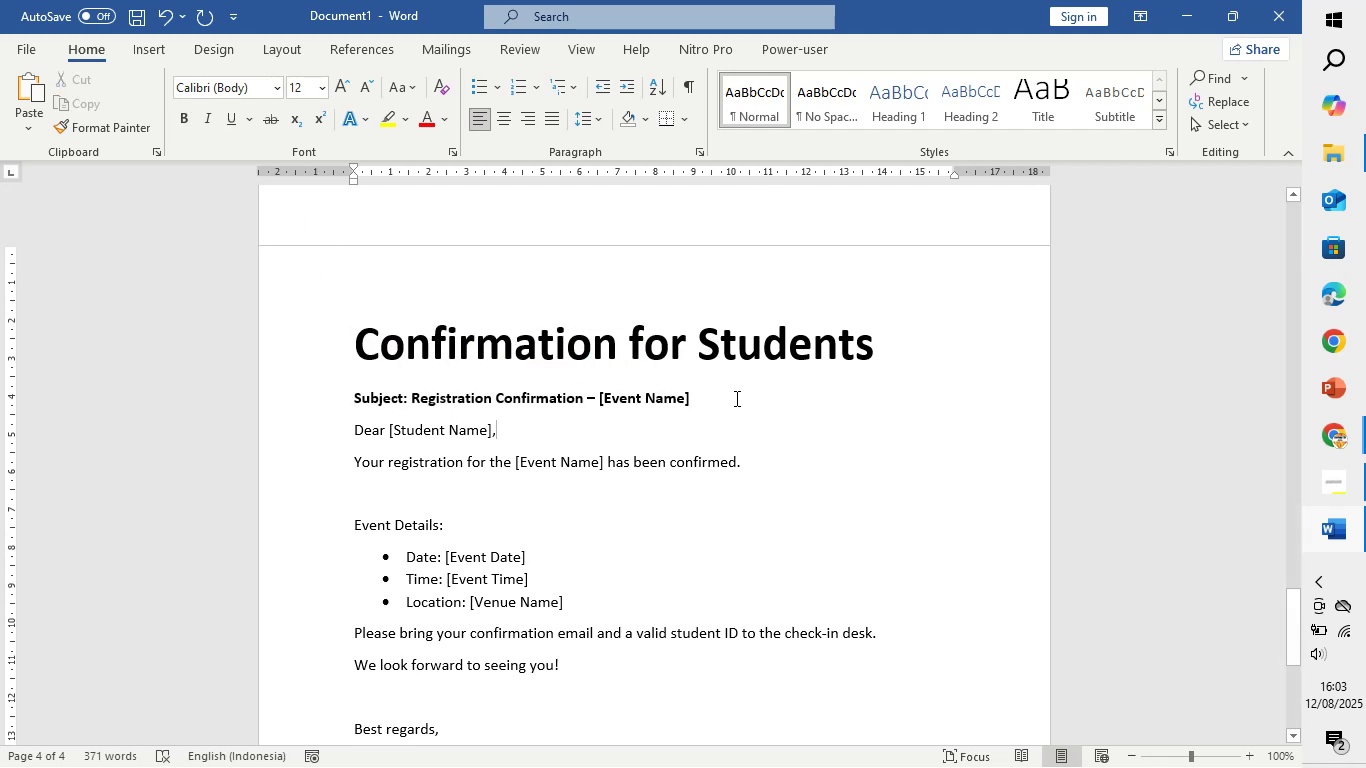 
left_click([735, 398])
 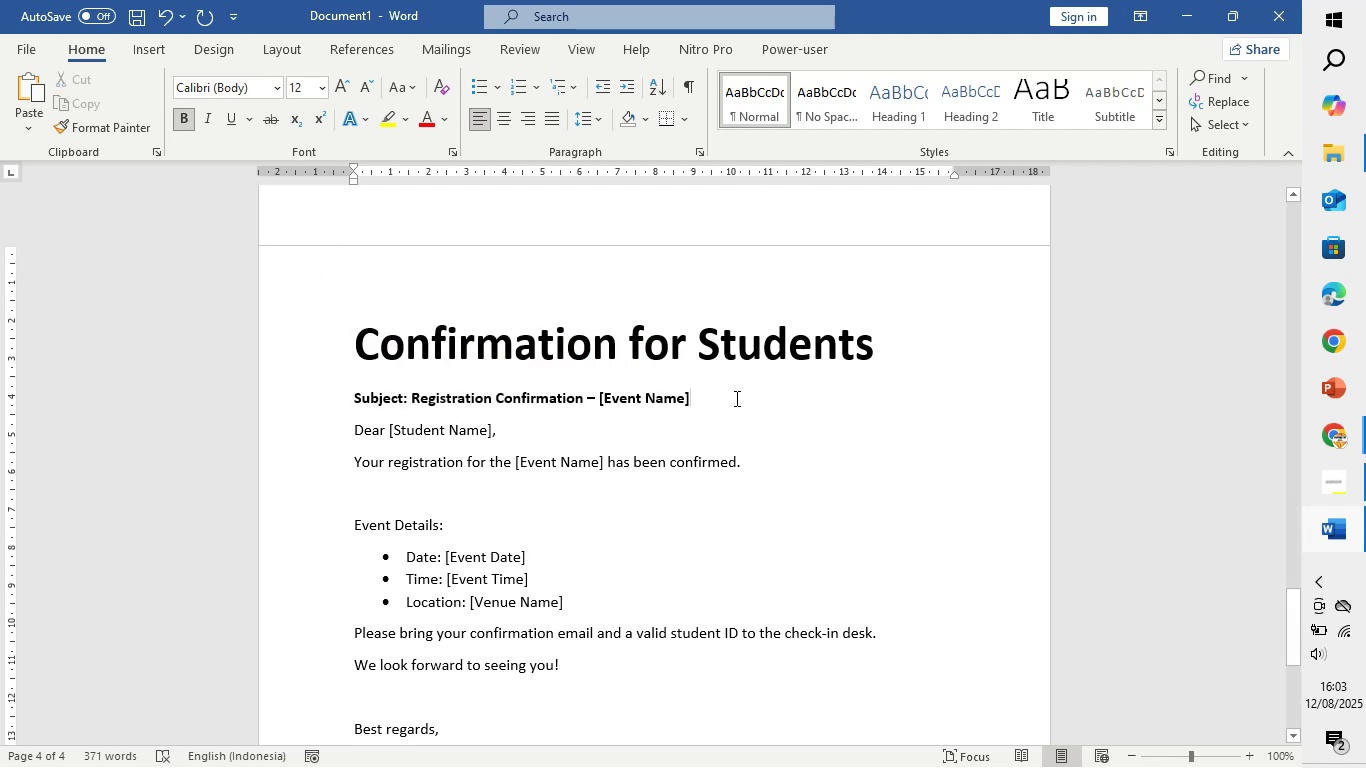 
key(Enter)
 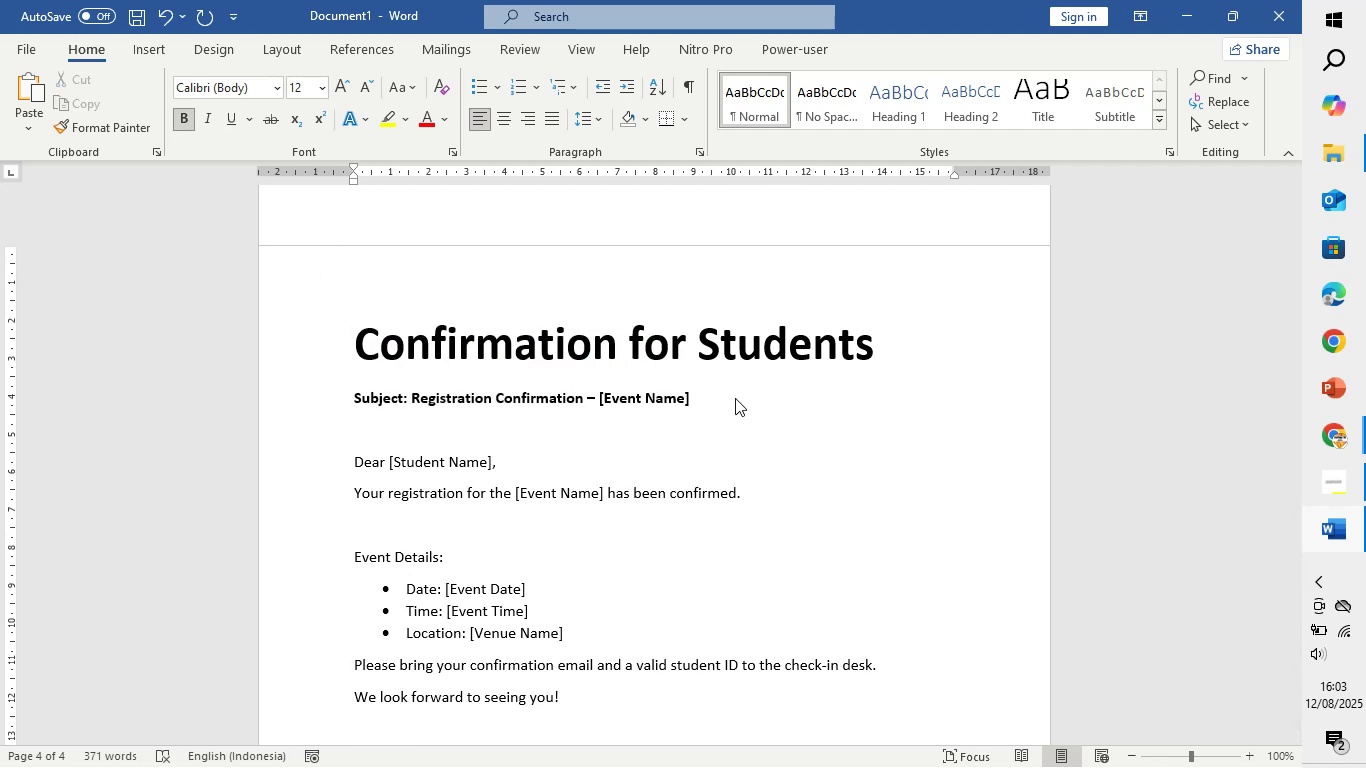 
scroll: coordinate [555, 465], scroll_direction: down, amount: 5.0
 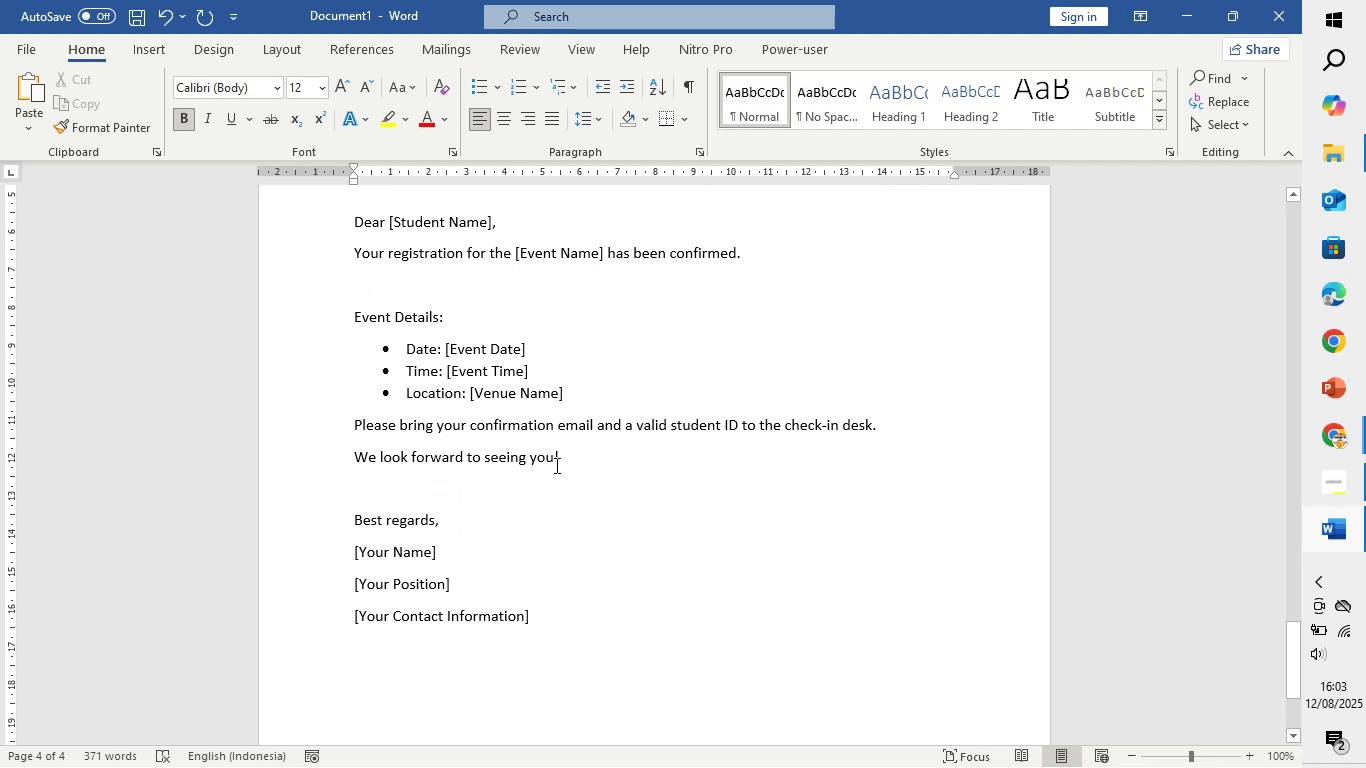 
scroll: coordinate [555, 465], scroll_direction: up, amount: 15.0
 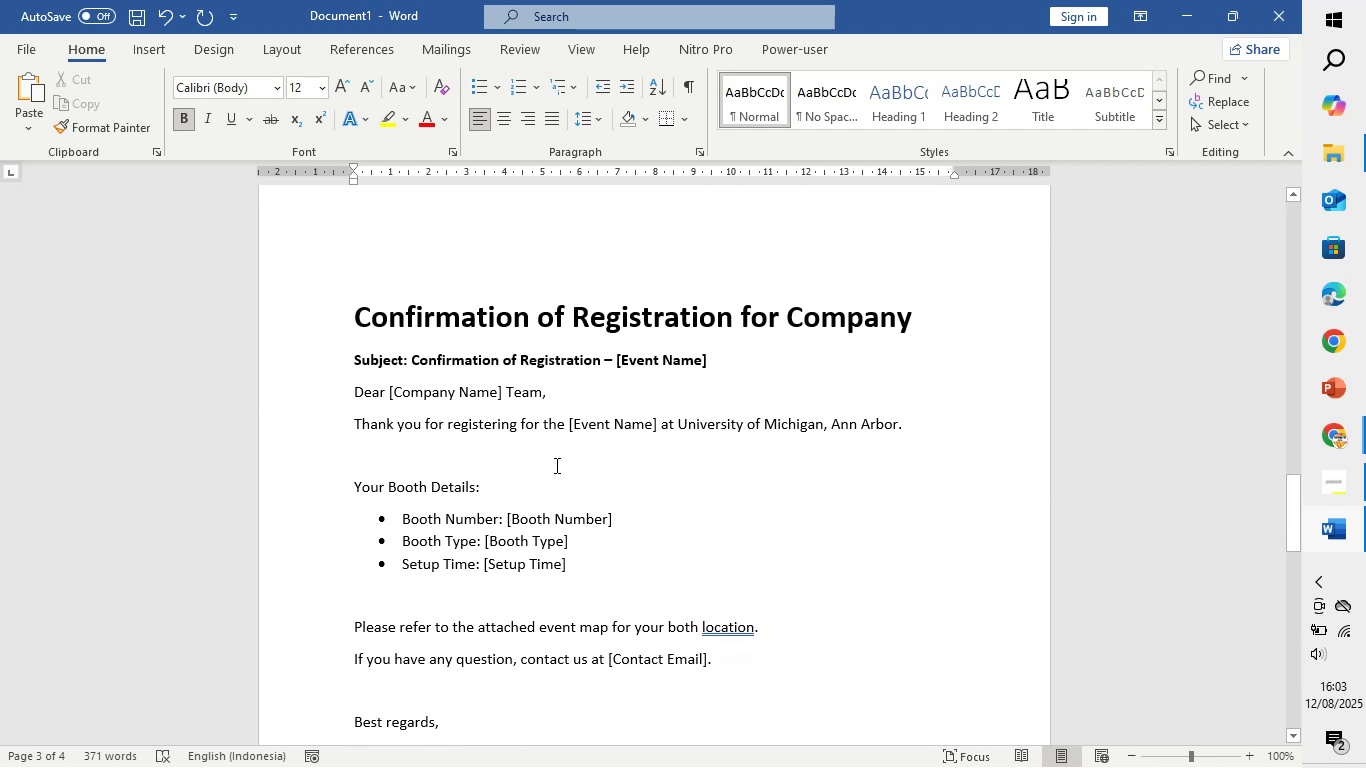 
scroll: coordinate [555, 465], scroll_direction: down, amount: 1.0
 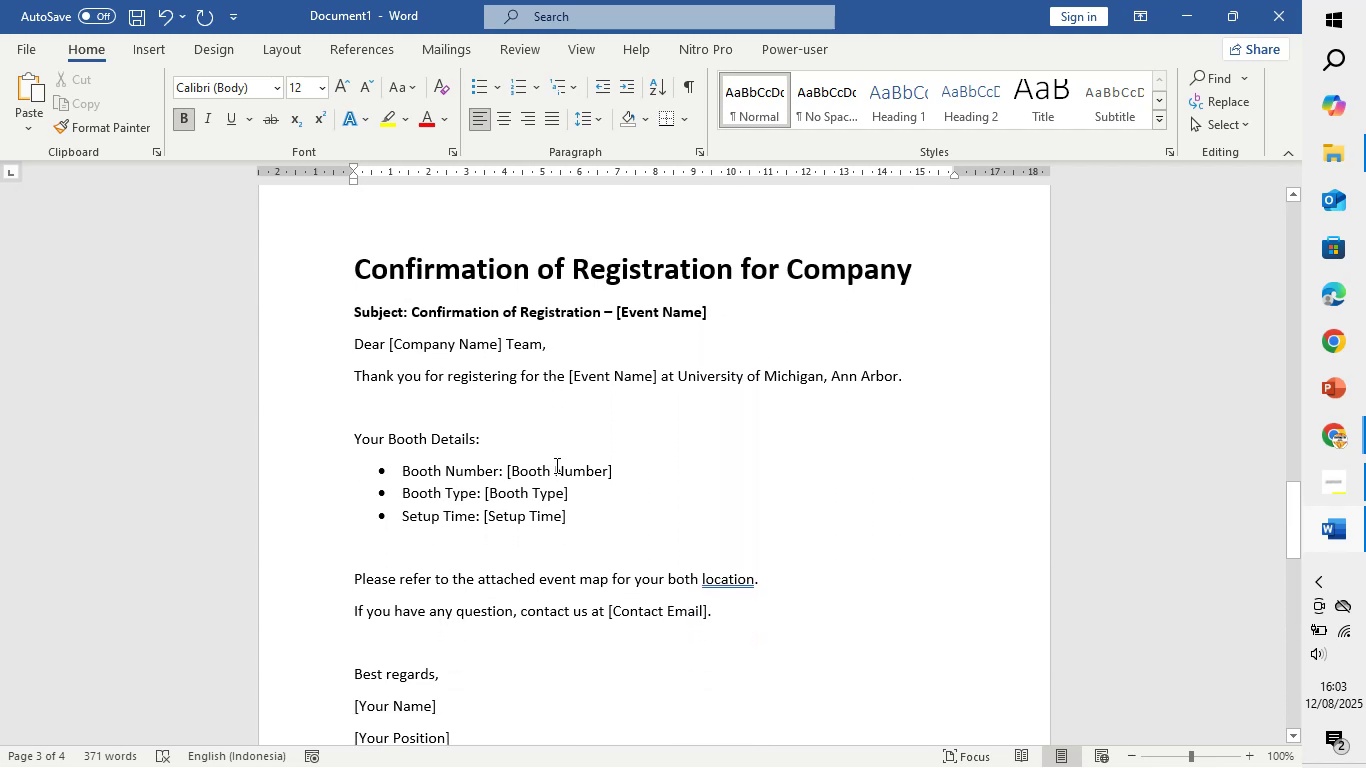 
scroll: coordinate [555, 465], scroll_direction: up, amount: 3.0
 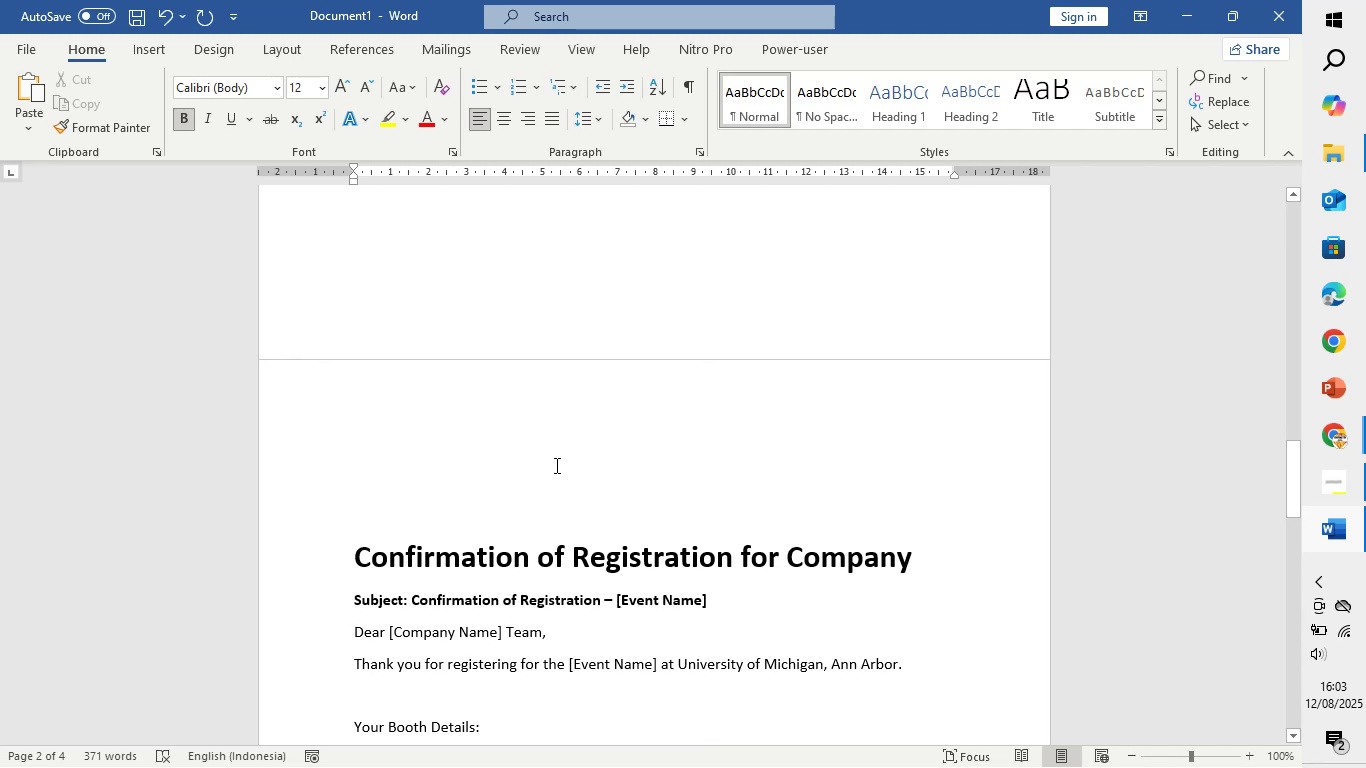 
scroll: coordinate [555, 465], scroll_direction: down, amount: 2.0
 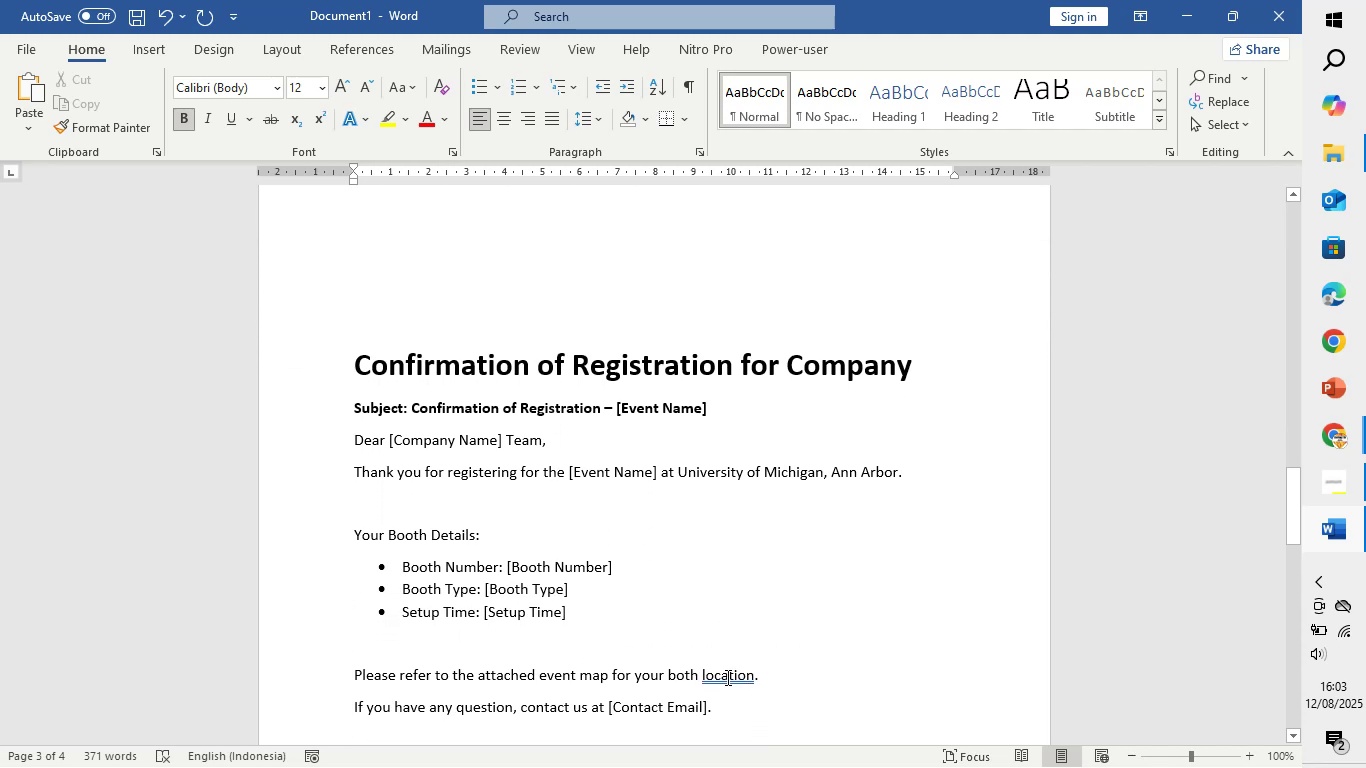 
double_click([726, 677])
 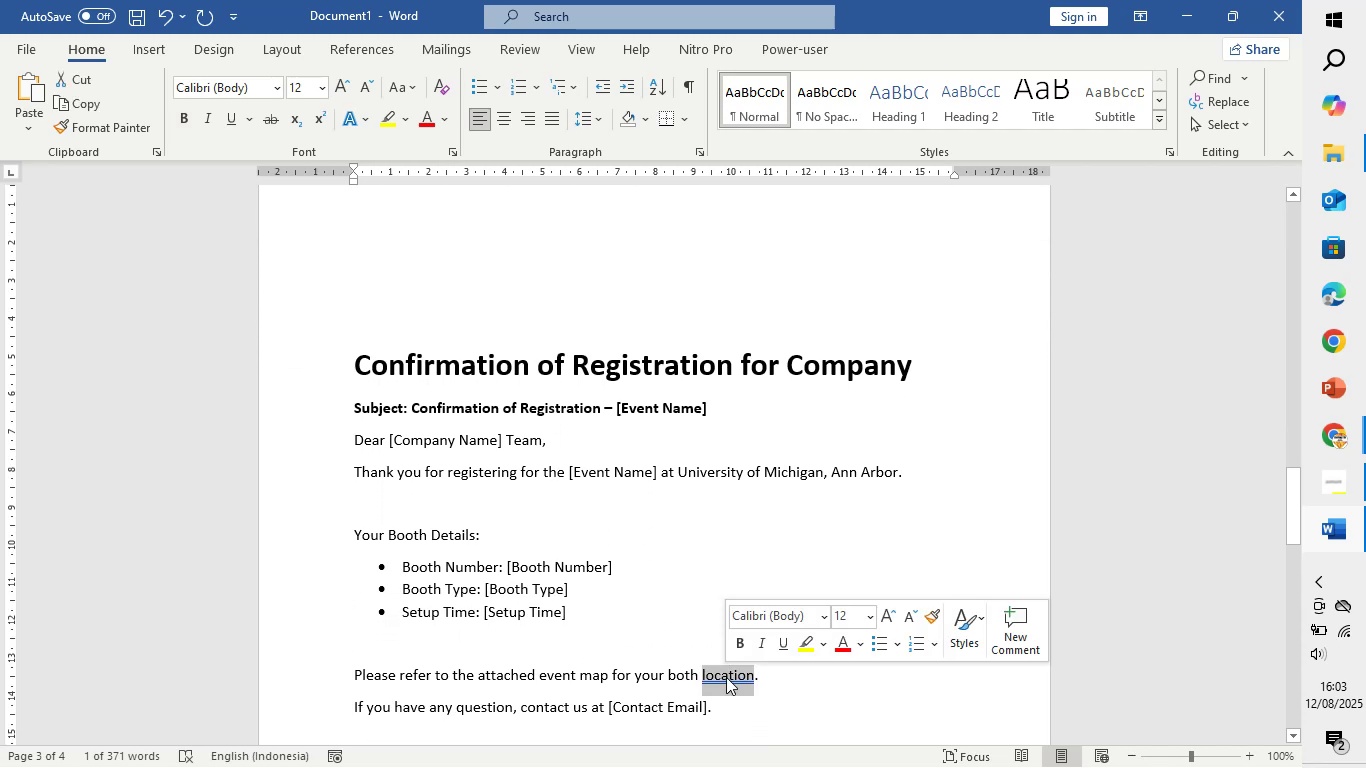 
right_click([726, 677])
 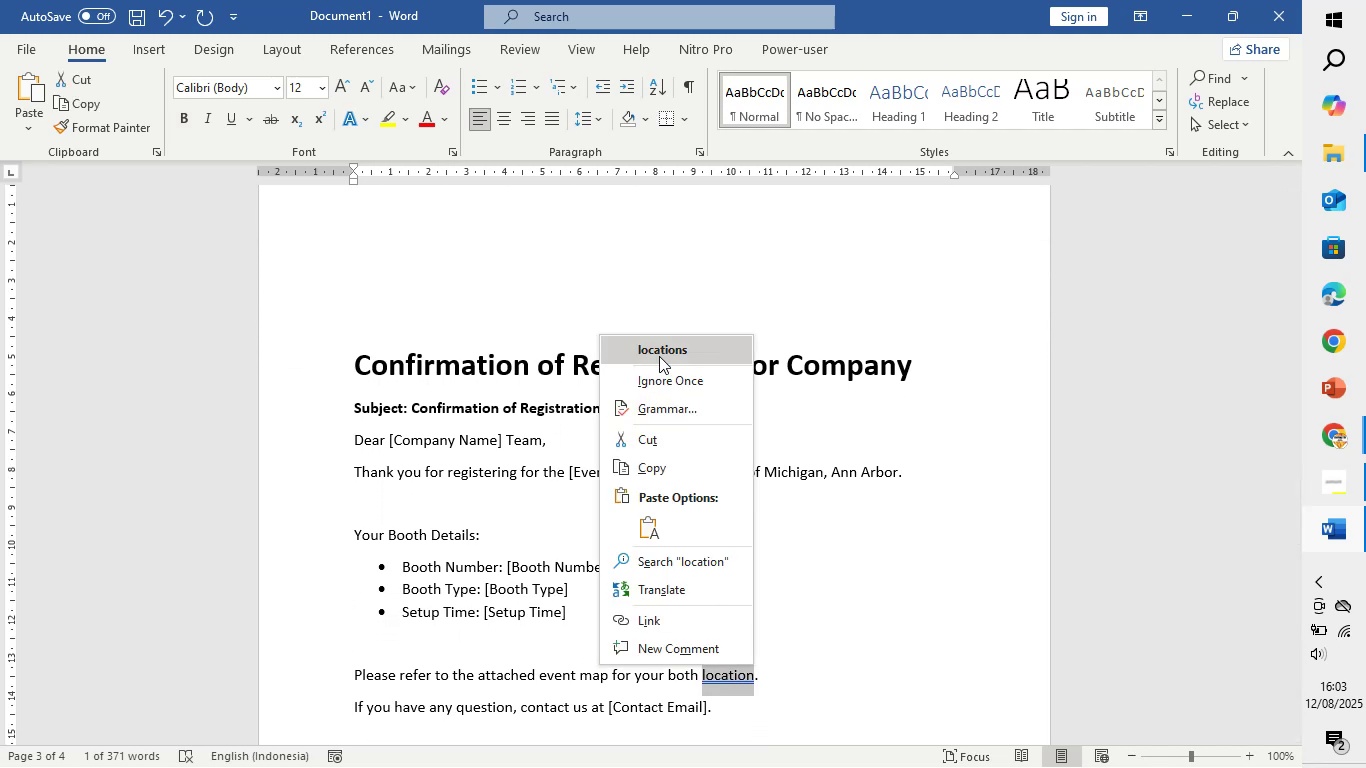 
left_click([660, 353])
 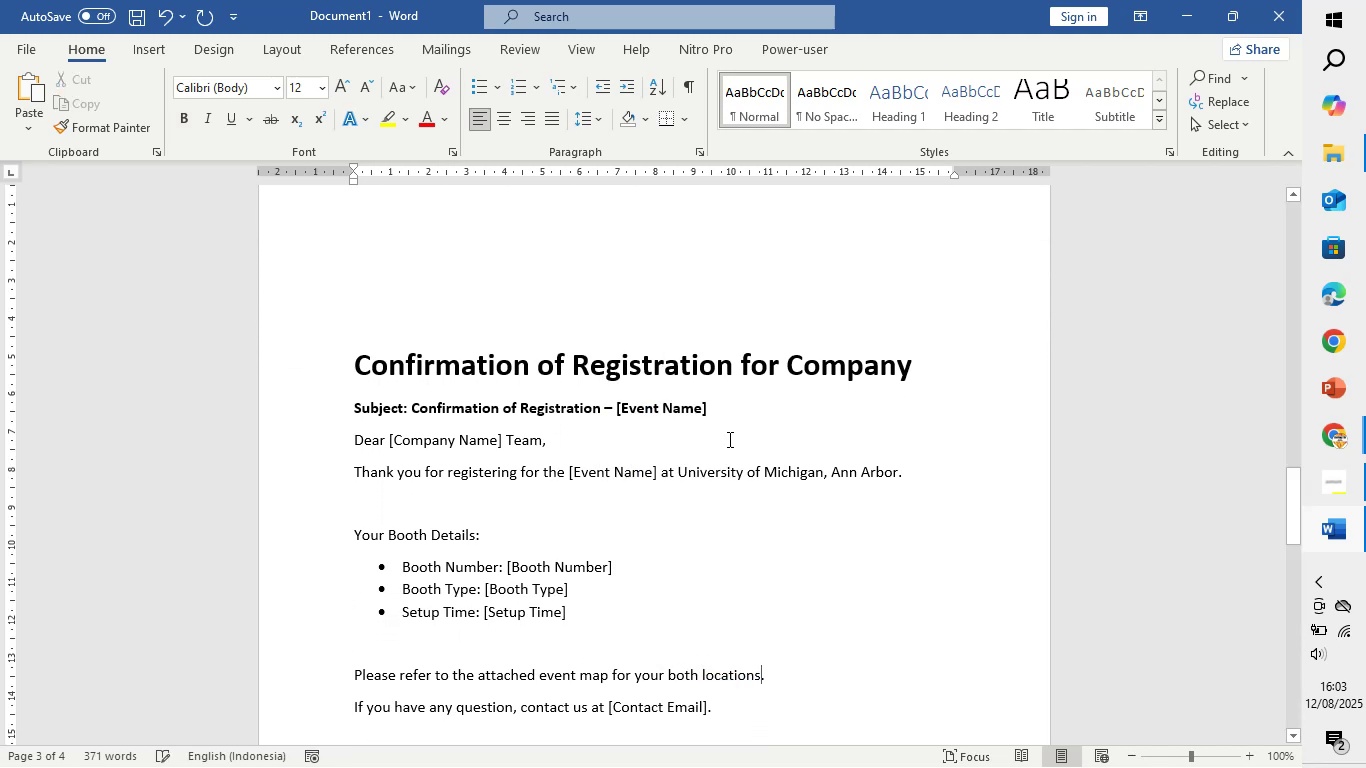 
scroll: coordinate [726, 523], scroll_direction: up, amount: 16.0
 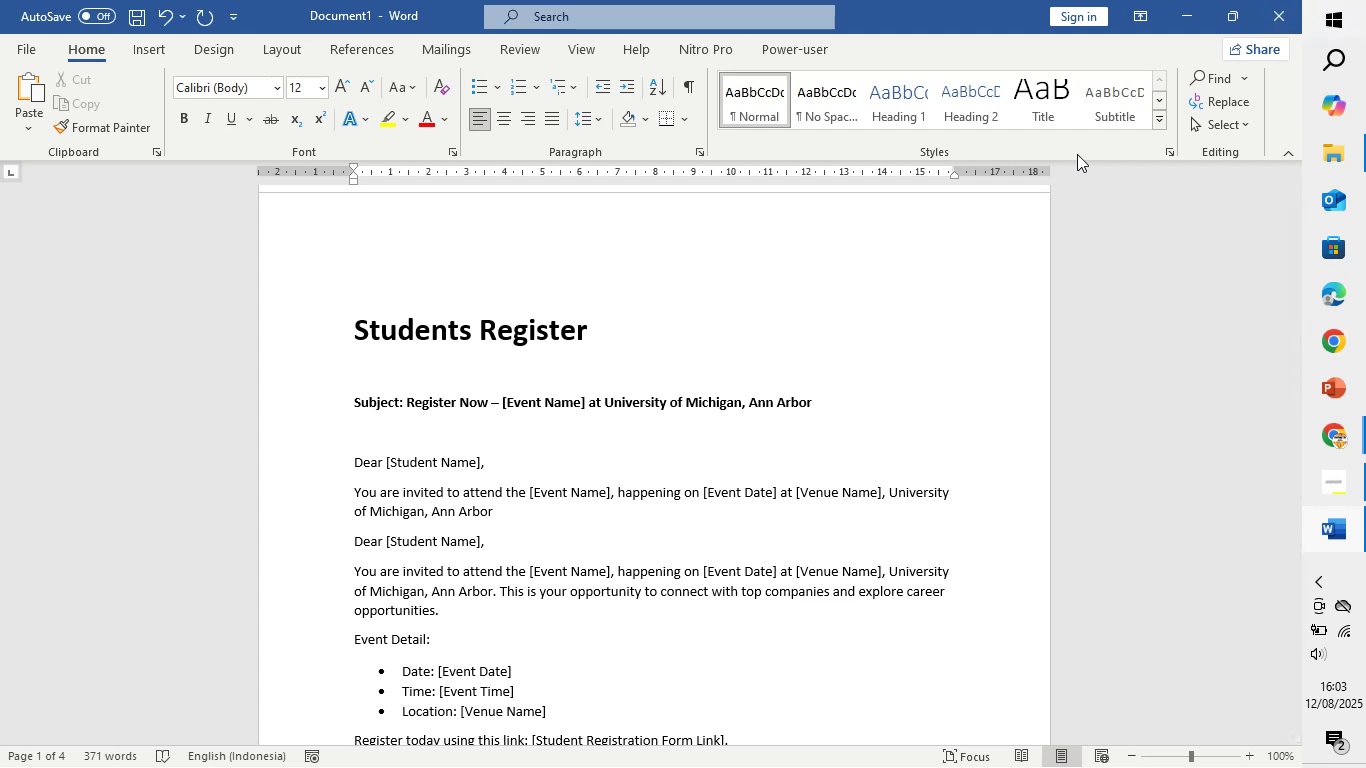 
scroll: coordinate [835, 311], scroll_direction: down, amount: 27.0
 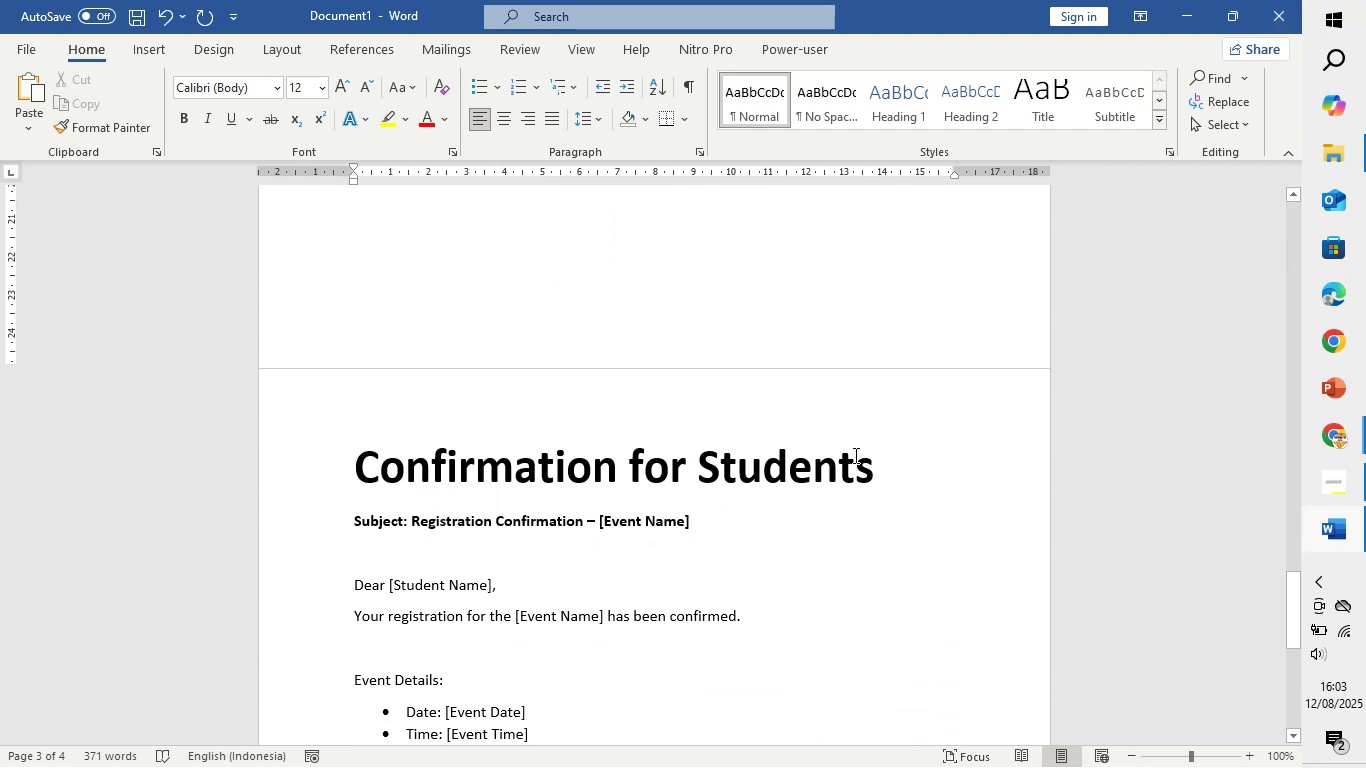 
left_click_drag(start_coordinate=[879, 464], to_coordinate=[298, 425])
 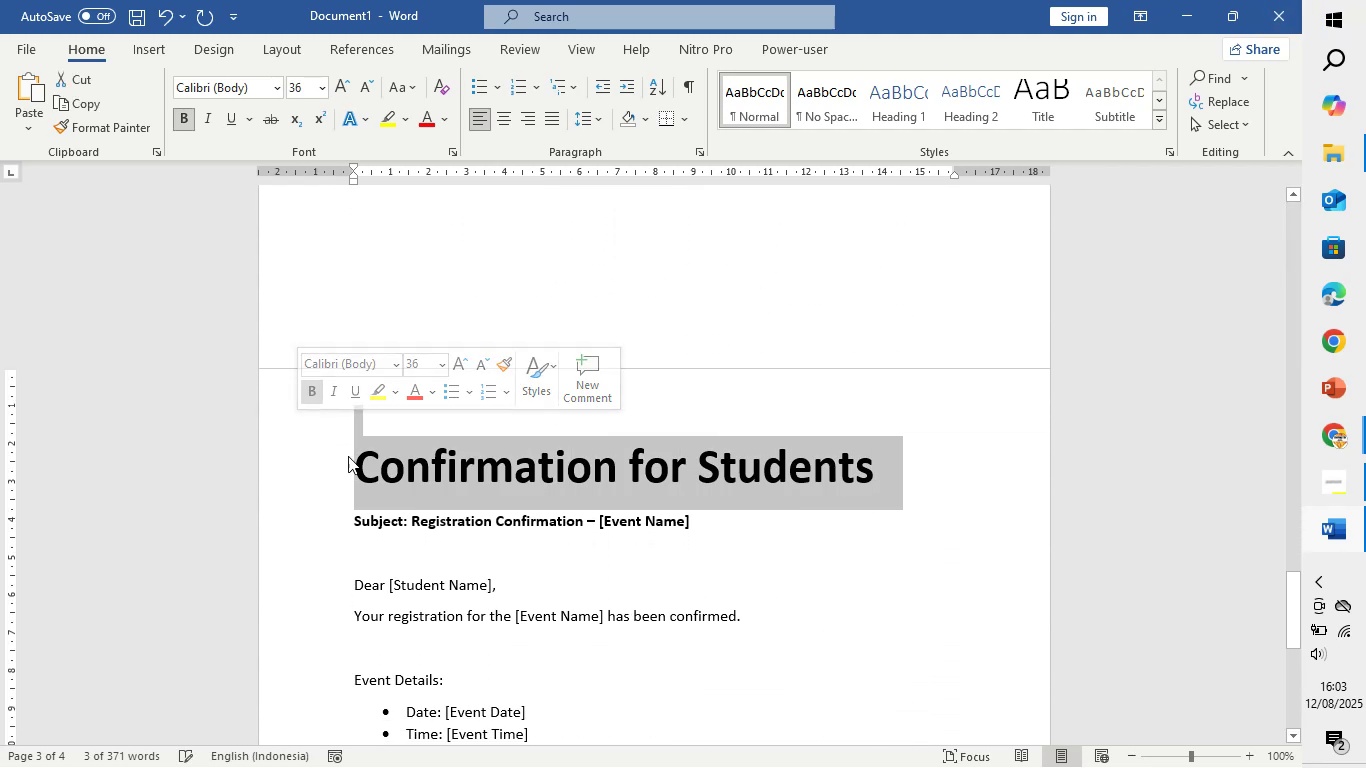 
left_click([349, 456])
 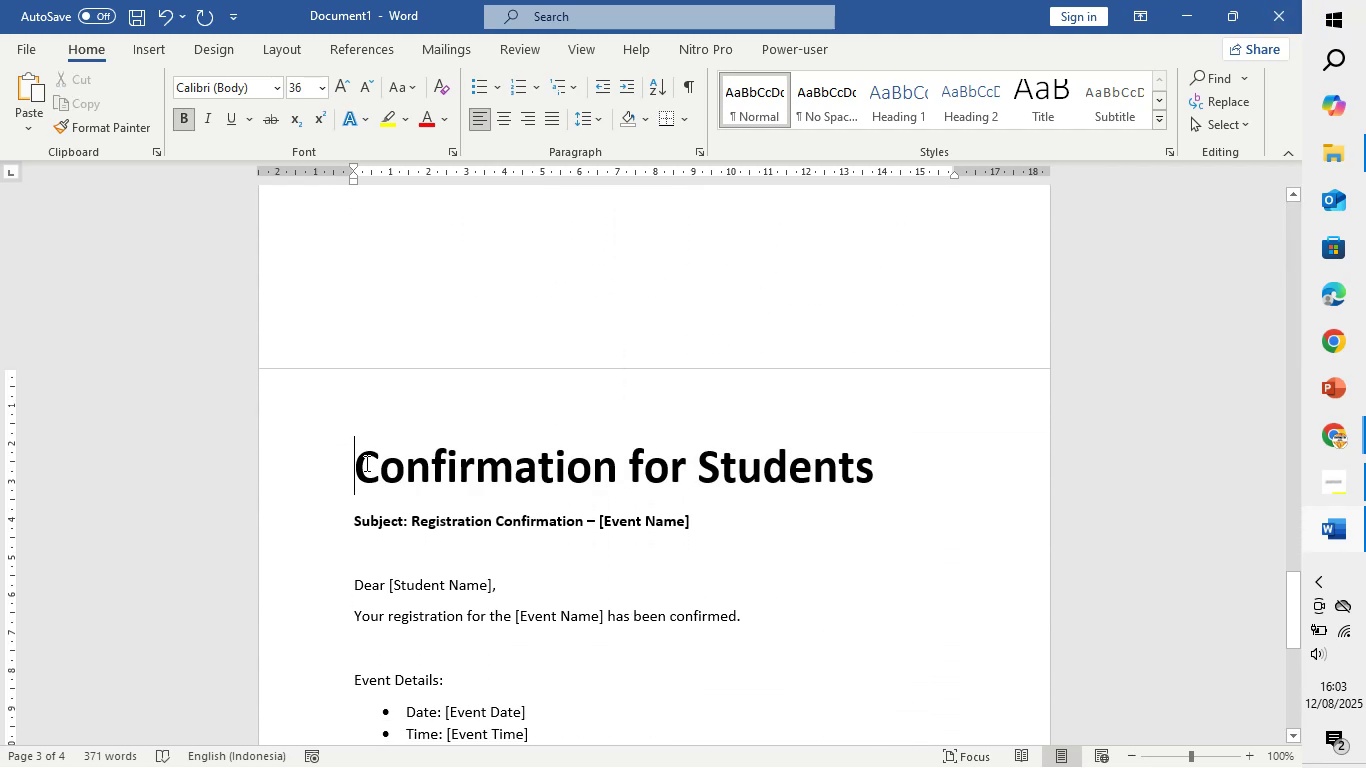 
left_click_drag(start_coordinate=[365, 463], to_coordinate=[852, 464])
 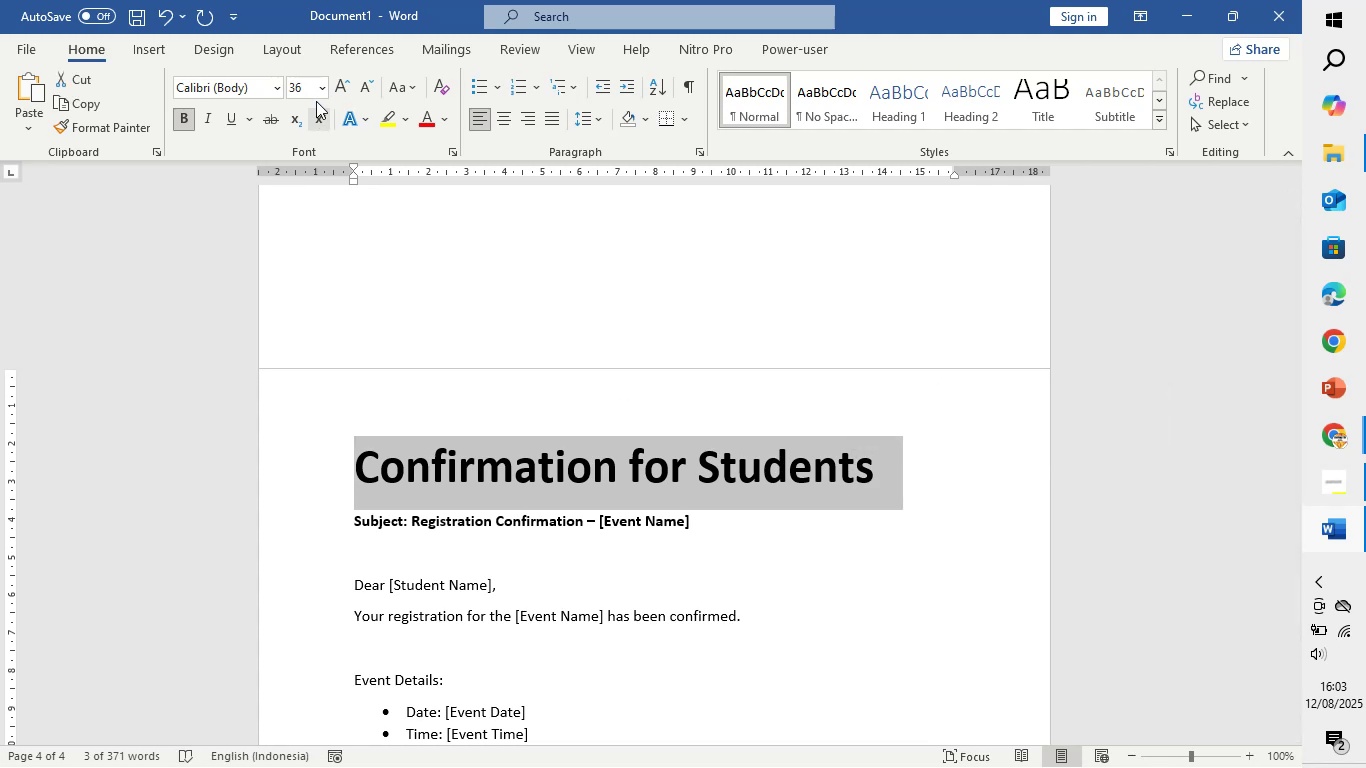 
left_click([323, 82])
 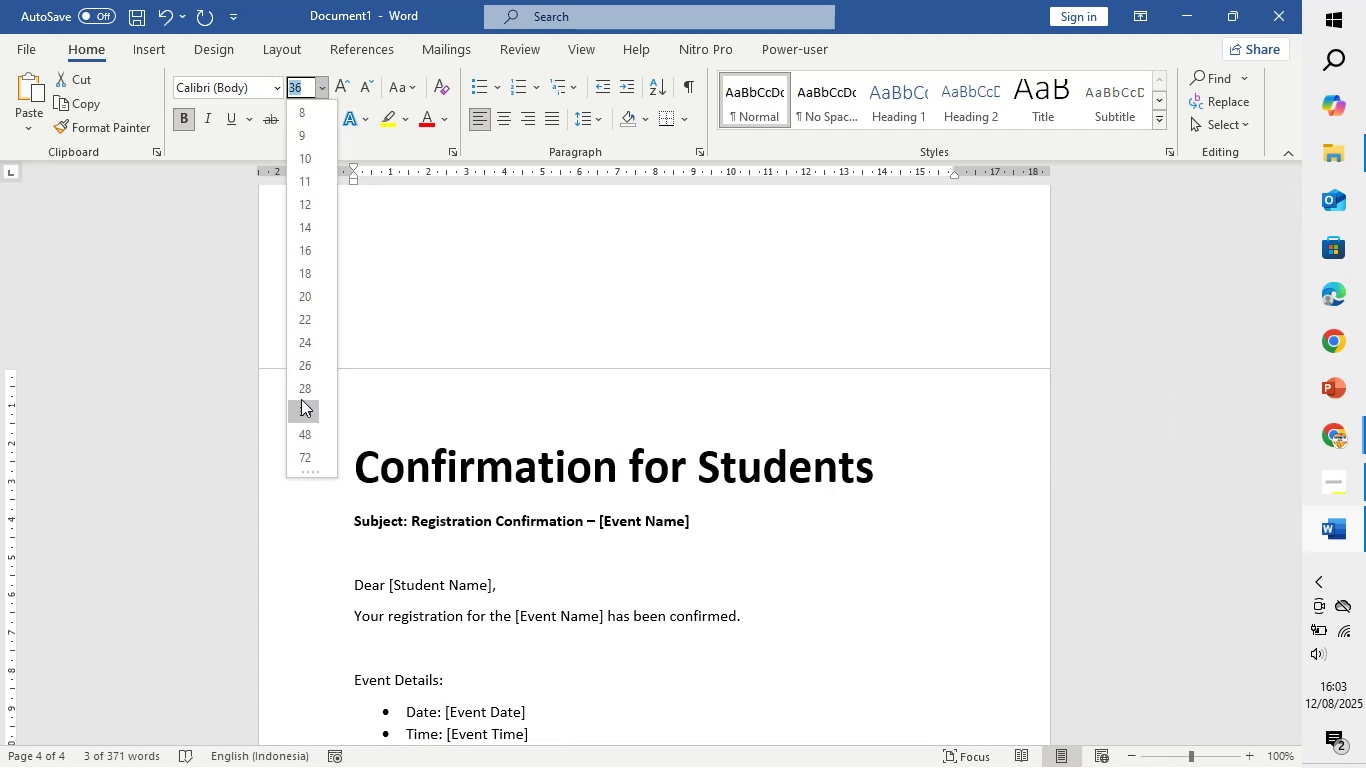 
left_click([299, 386])
 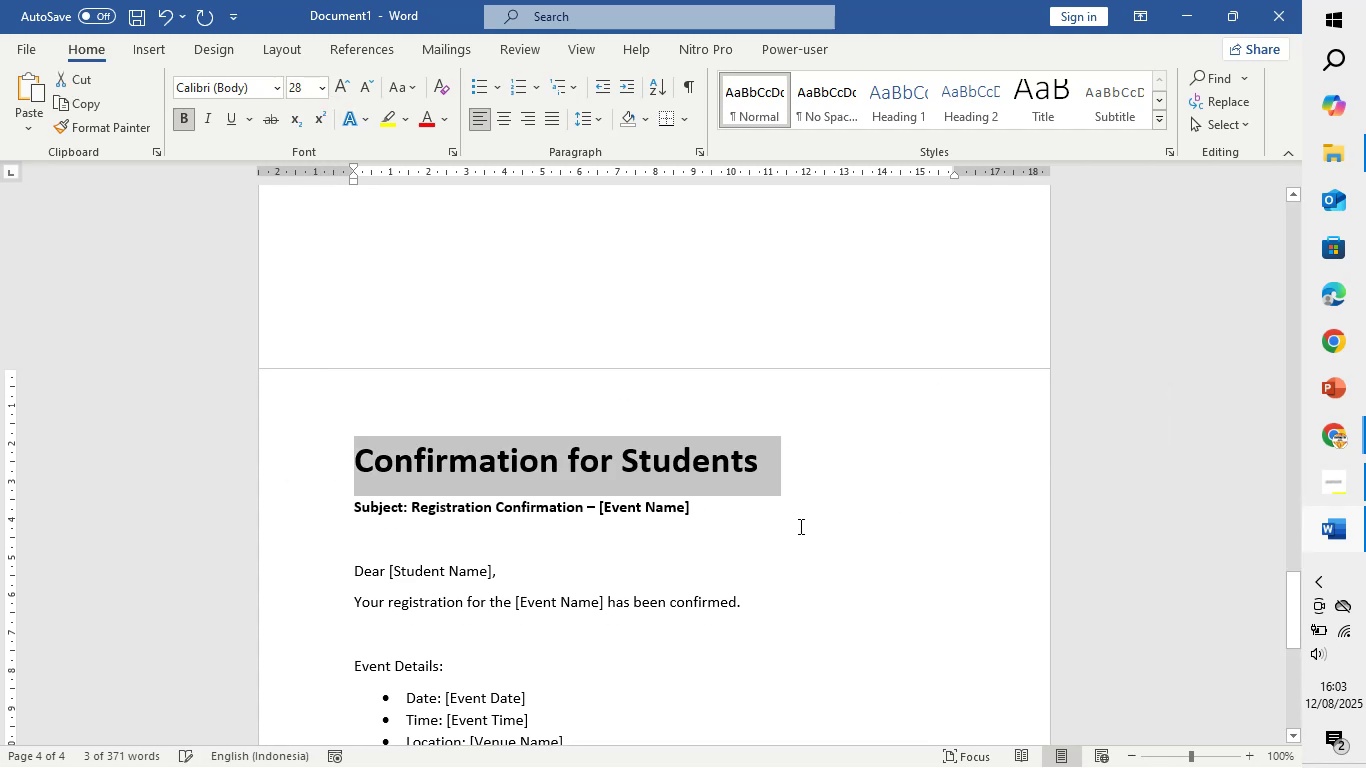 
left_click([801, 524])
 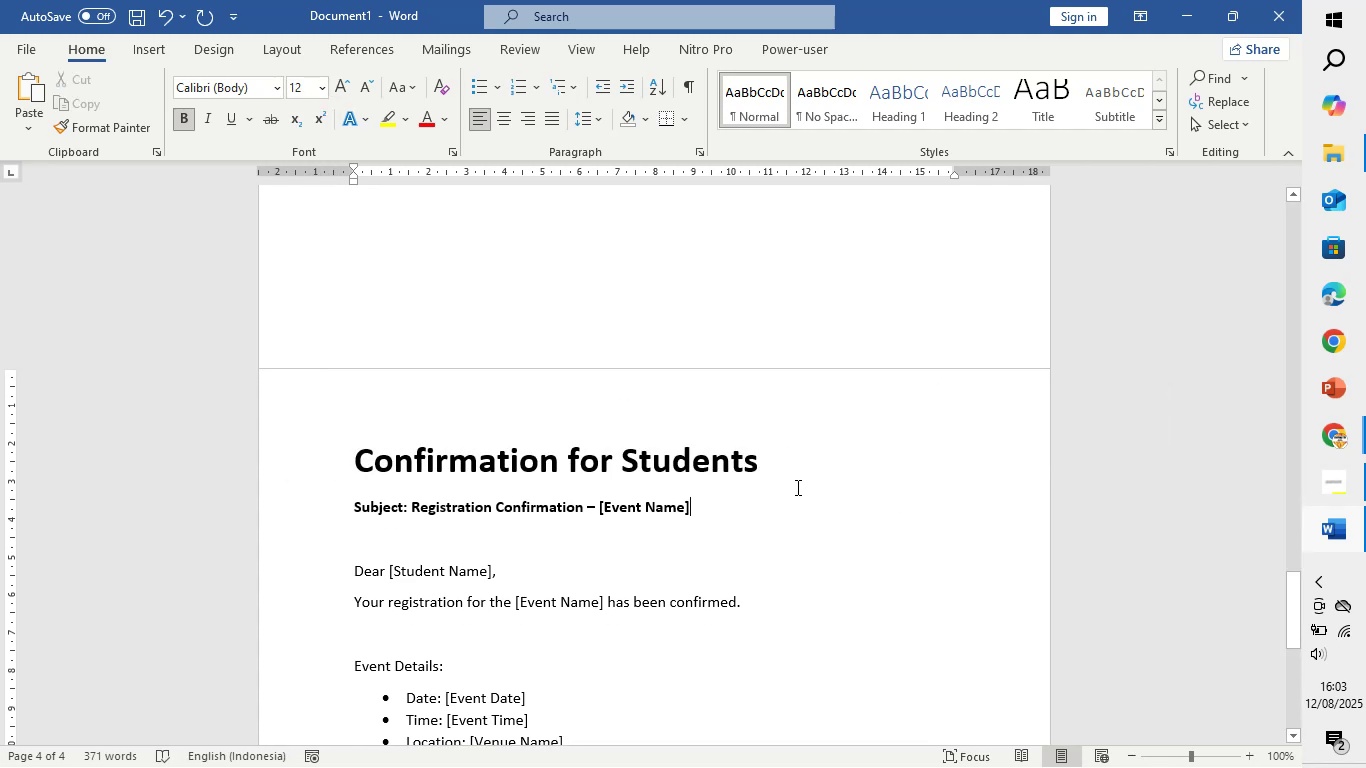 
left_click([796, 487])
 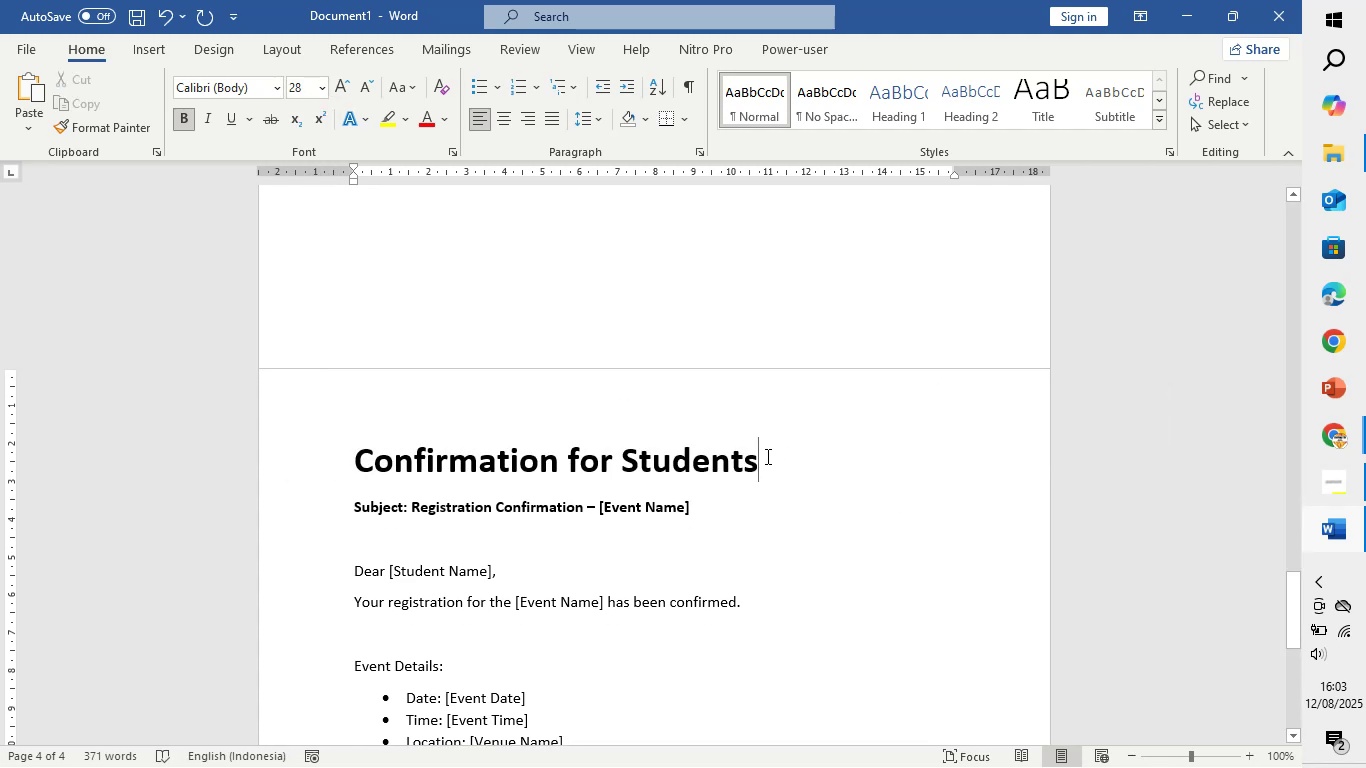 
scroll: coordinate [738, 452], scroll_direction: down, amount: 14.0
 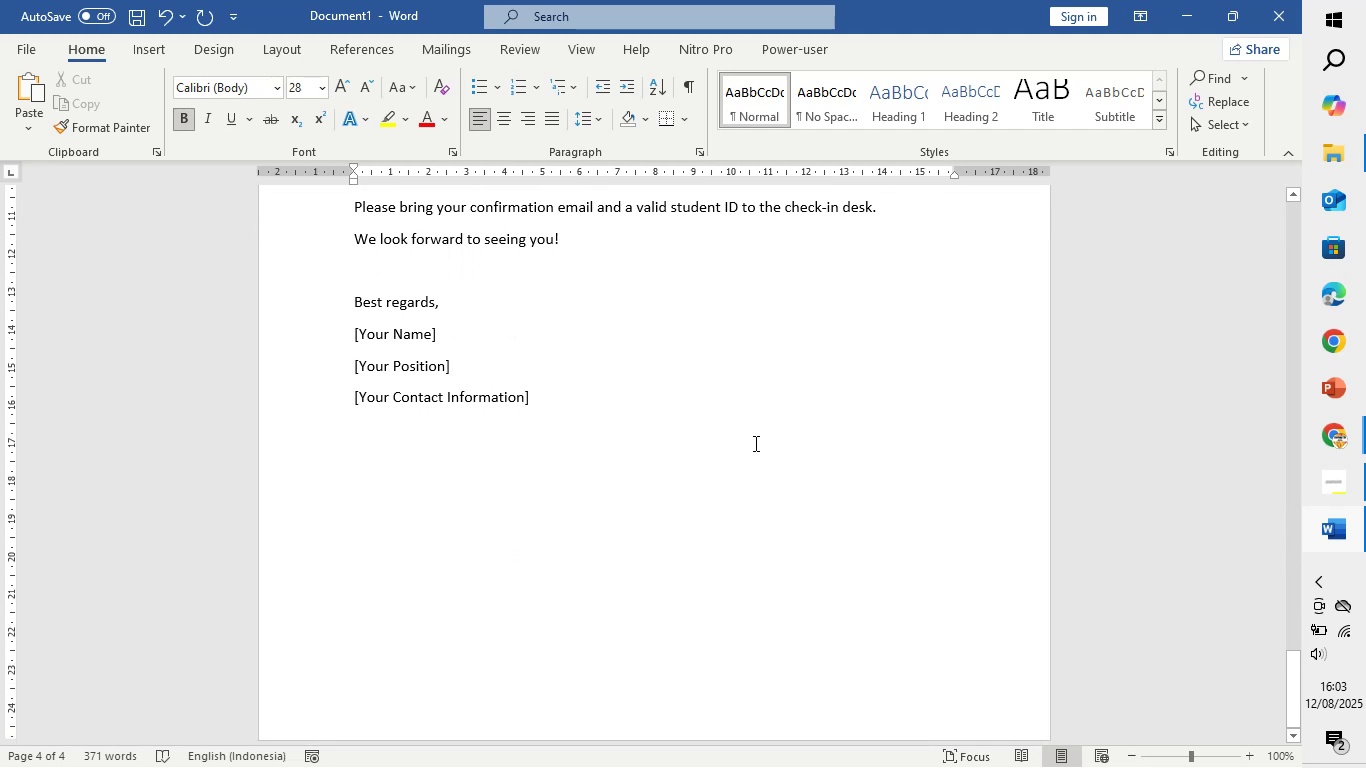 
scroll: coordinate [856, 428], scroll_direction: up, amount: 1.0
 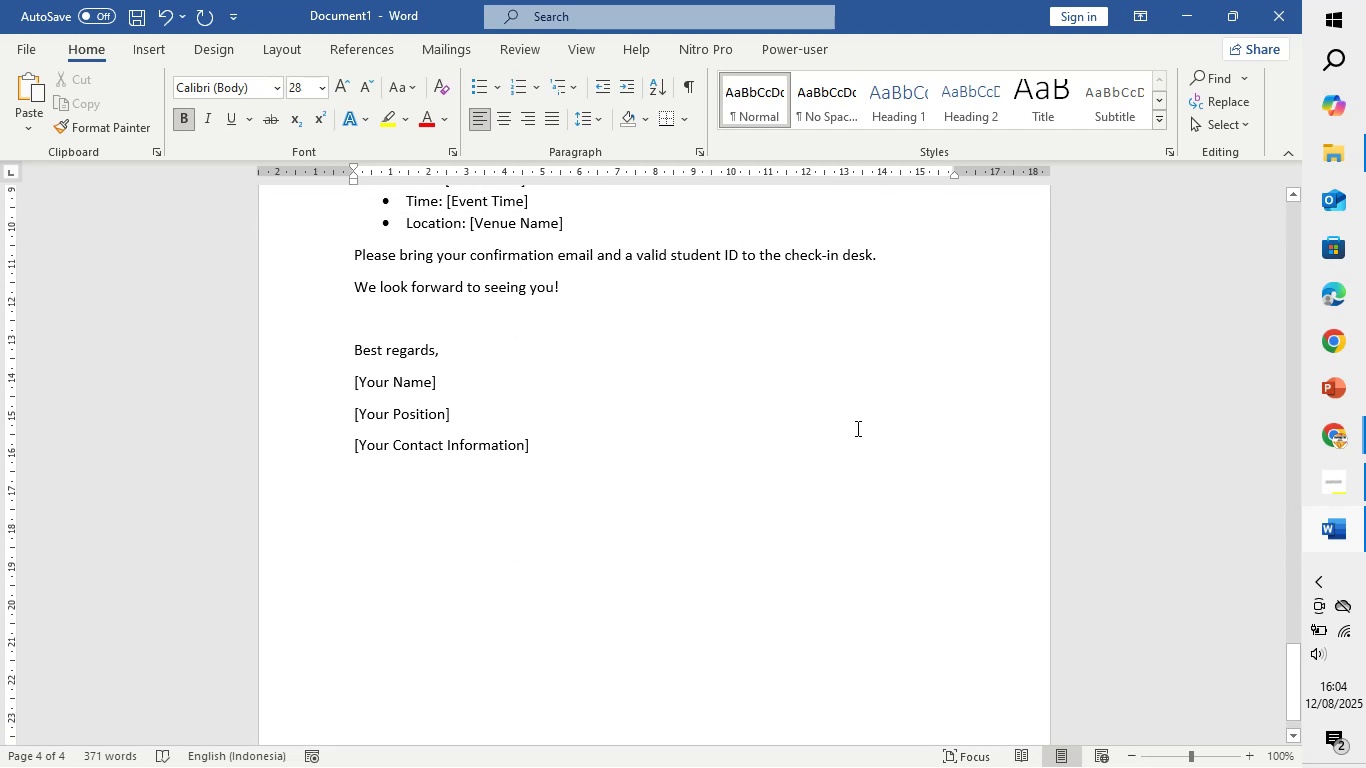 
scroll: coordinate [853, 431], scroll_direction: down, amount: 3.0
 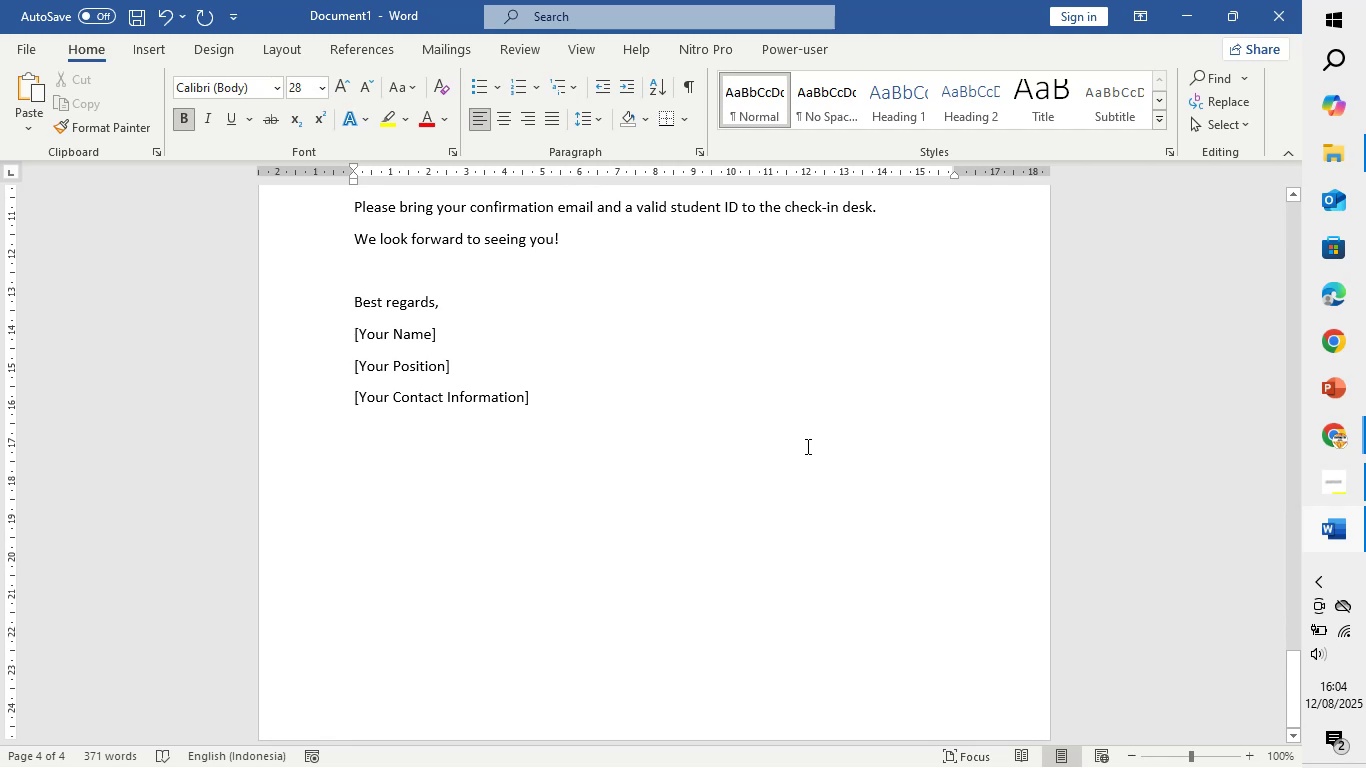 
scroll: coordinate [806, 446], scroll_direction: up, amount: 5.0
 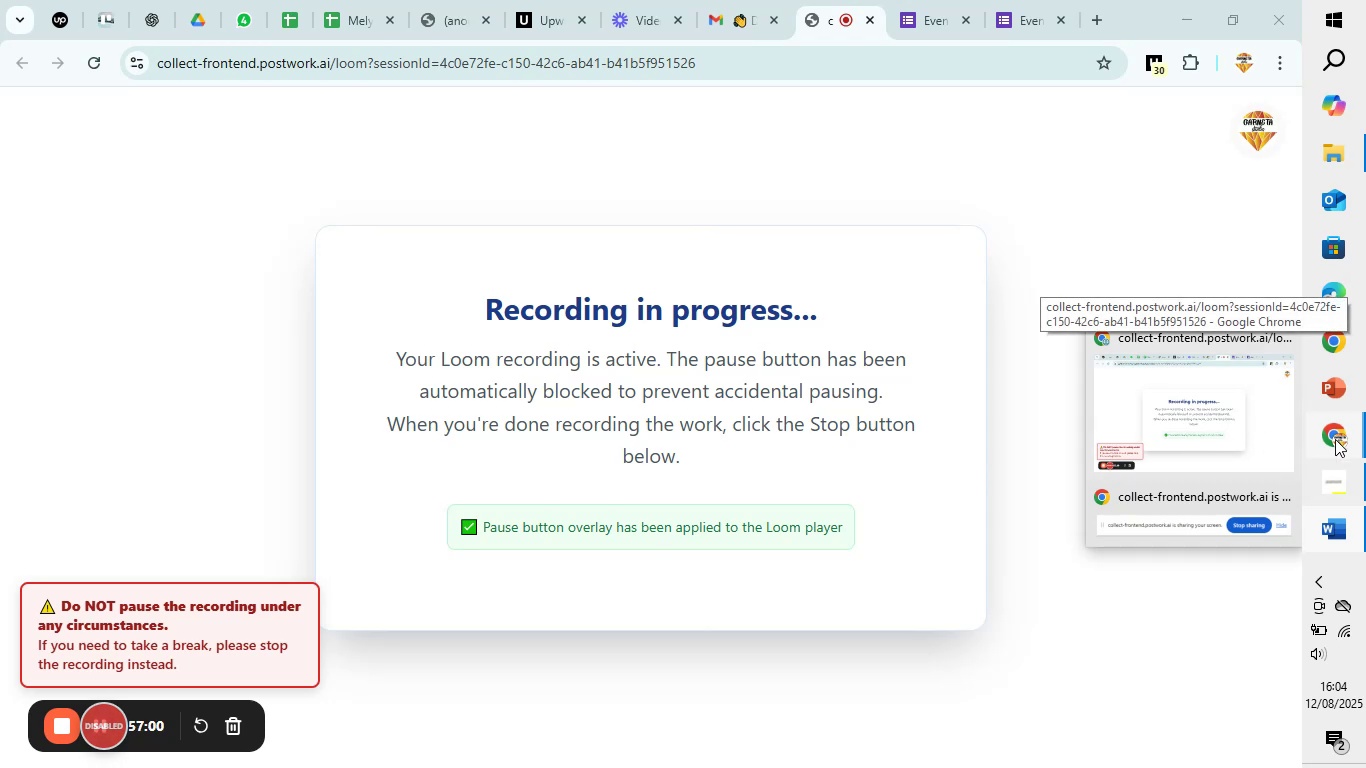 
wait(5.7)
 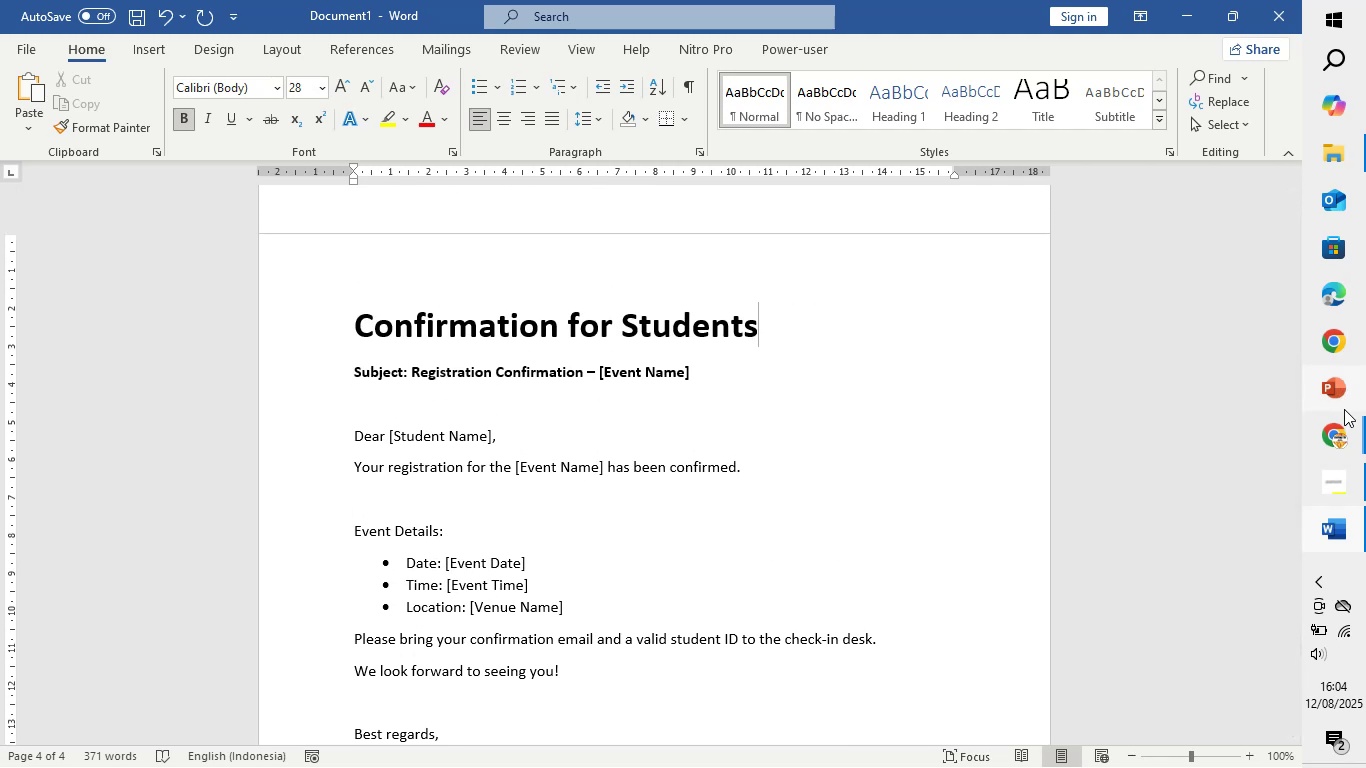 
left_click([1350, 439])
 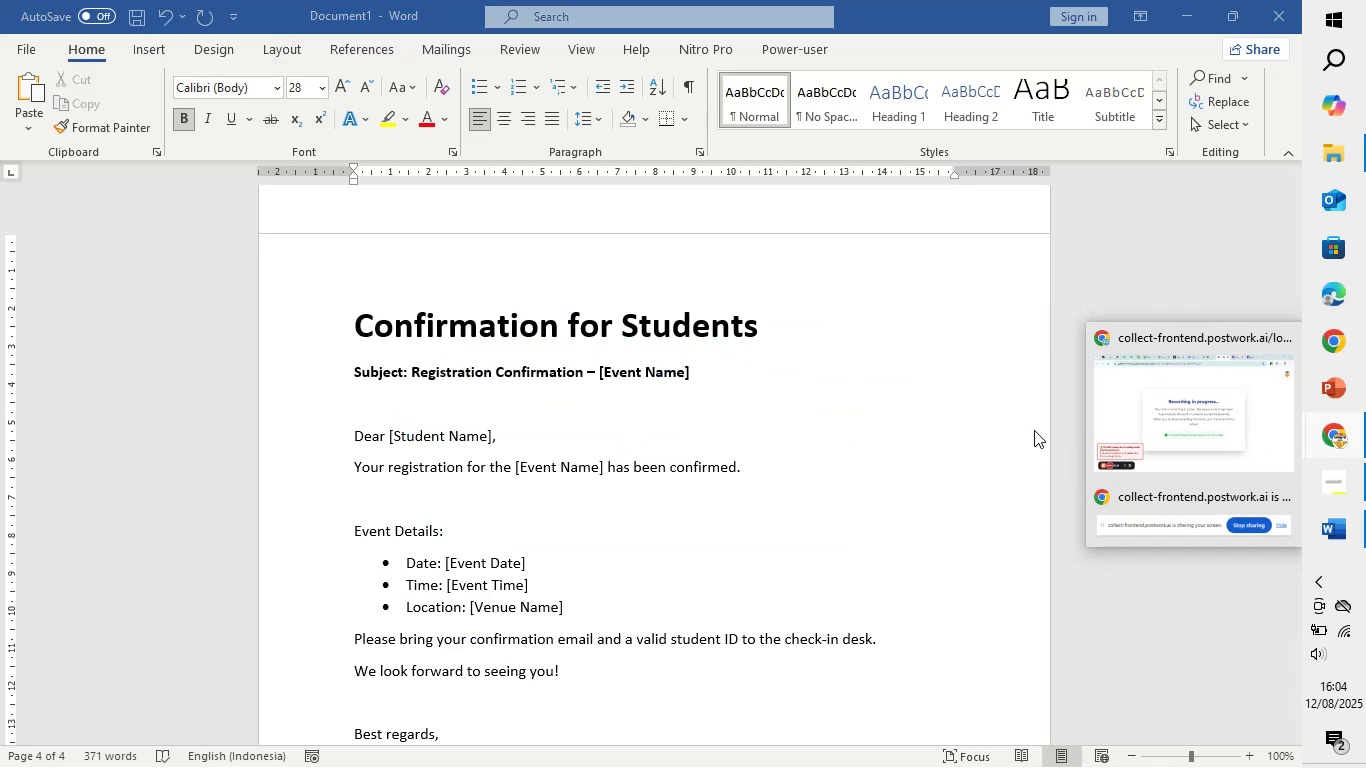 
left_click([1016, 422])
 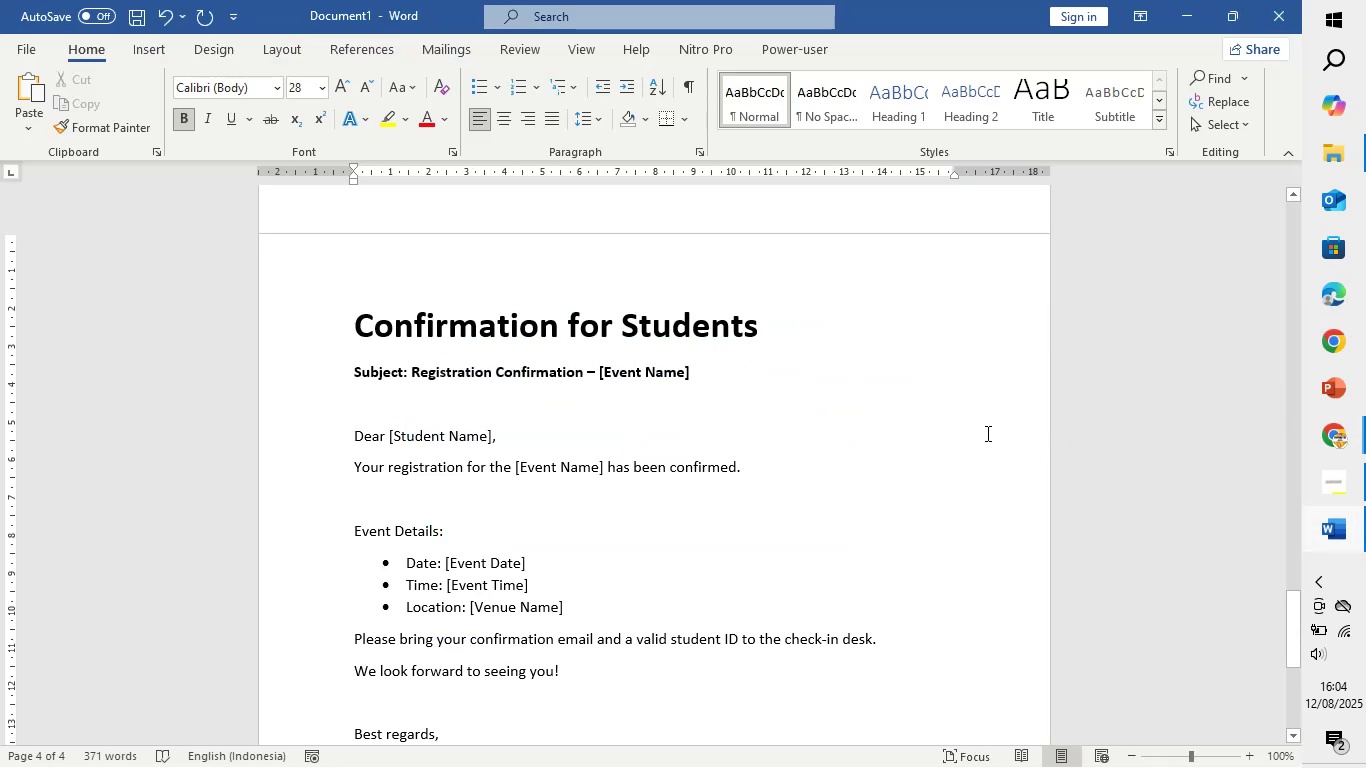 
scroll: coordinate [853, 444], scroll_direction: down, amount: 6.0
 